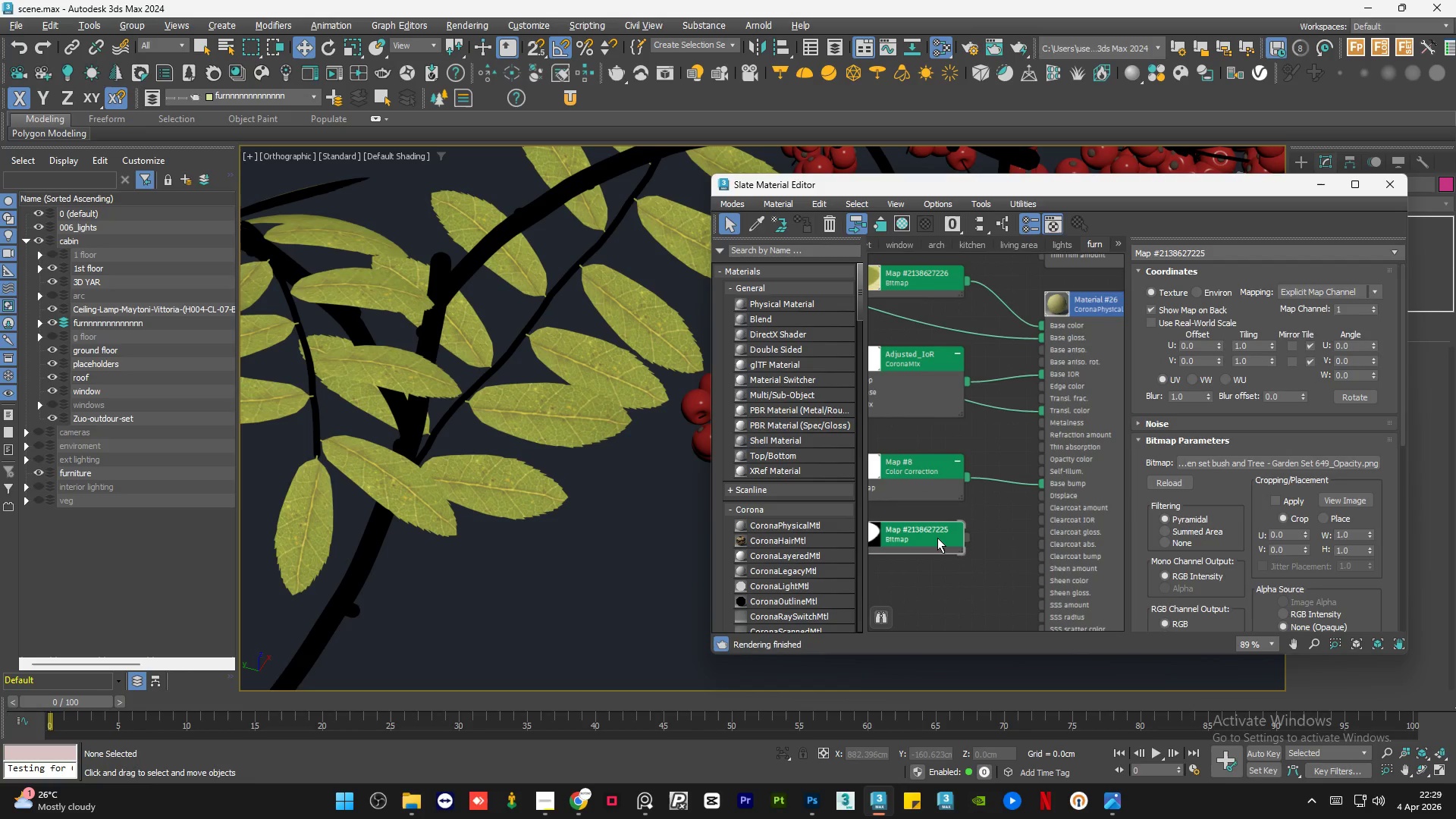 
key(Delete)
 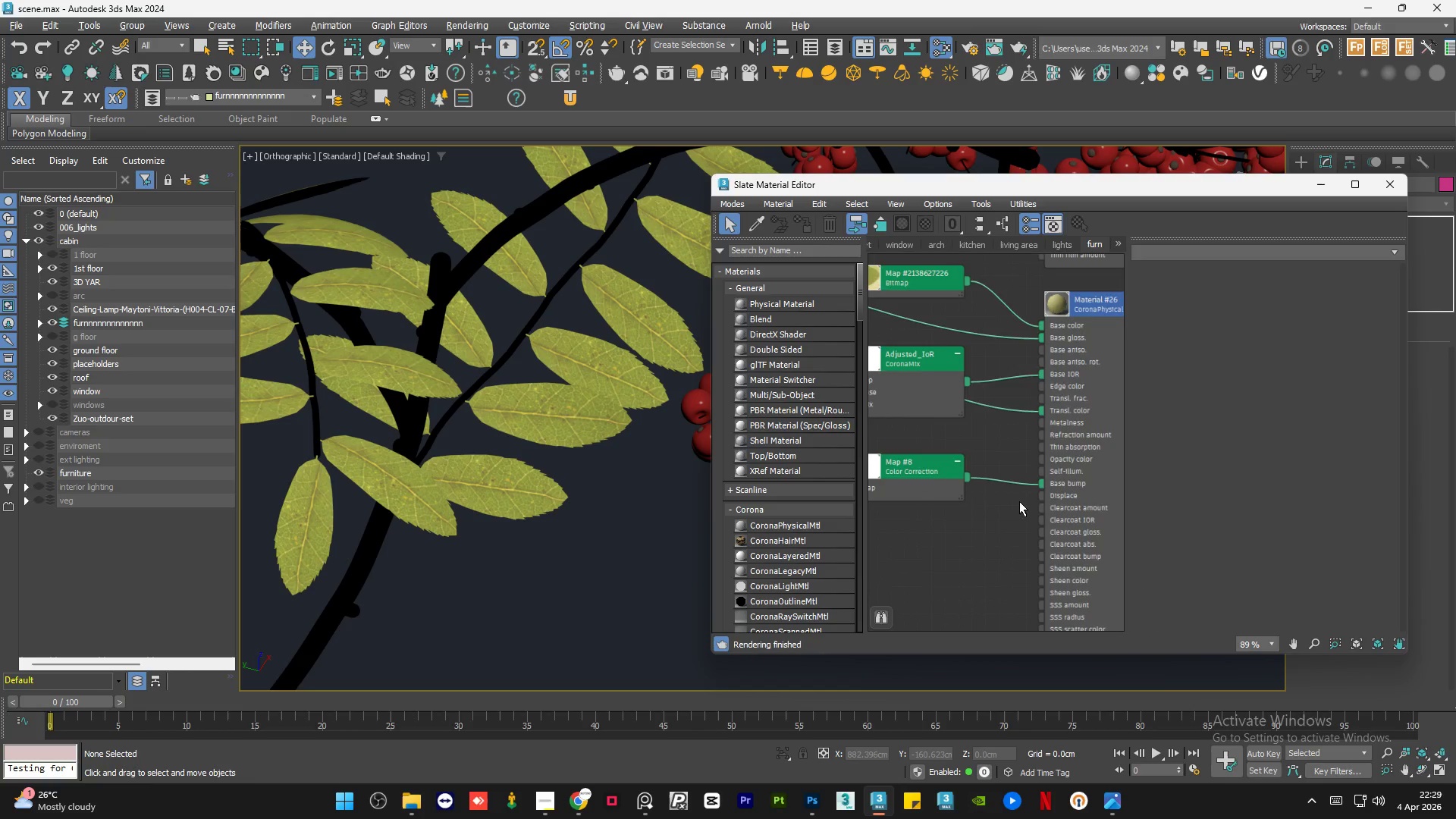 
left_click([1017, 522])
 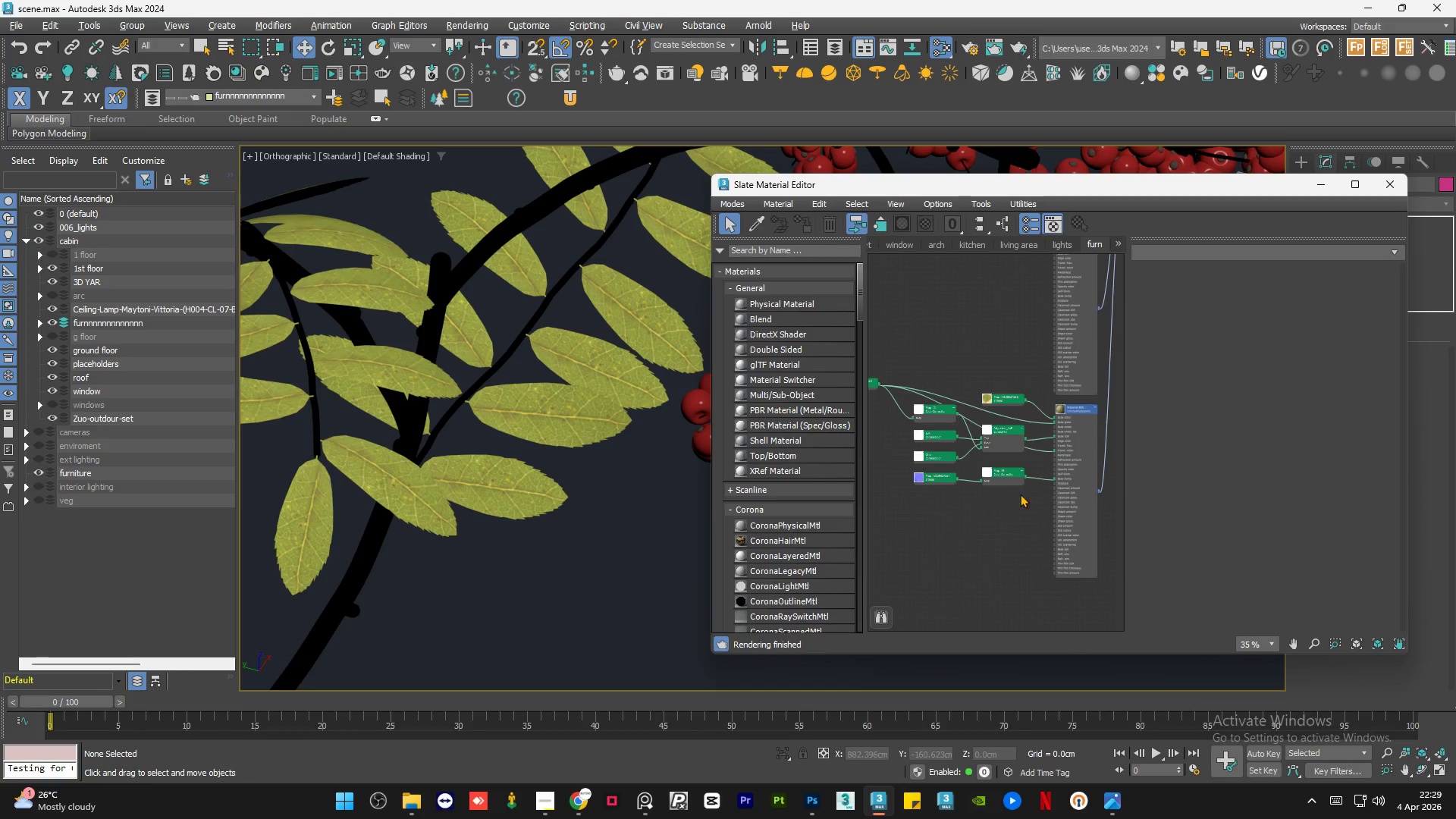 
scroll: coordinate [594, 418], scroll_direction: down, amount: 21.0
 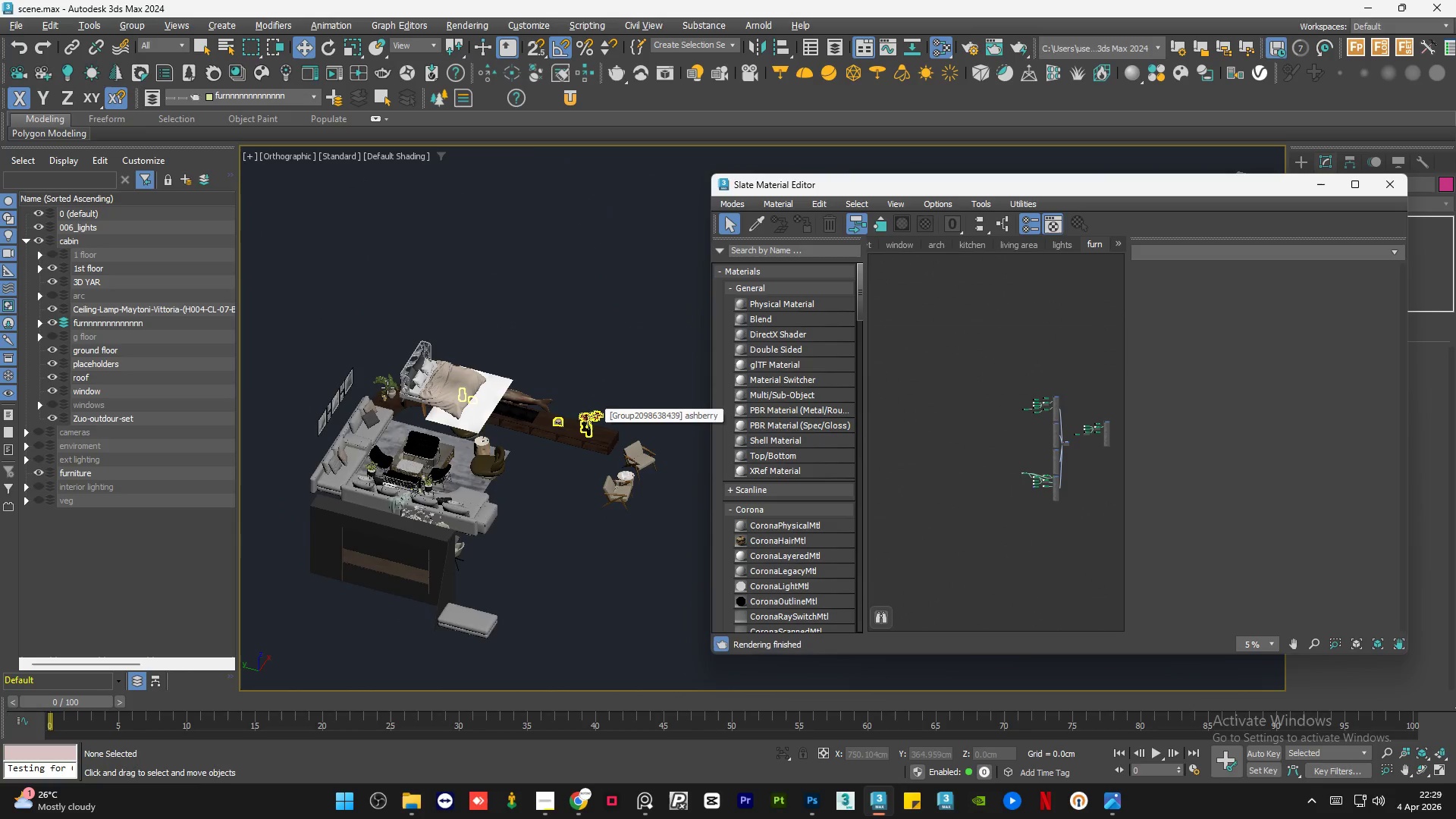 
scroll: coordinate [342, 356], scroll_direction: up, amount: 15.0
 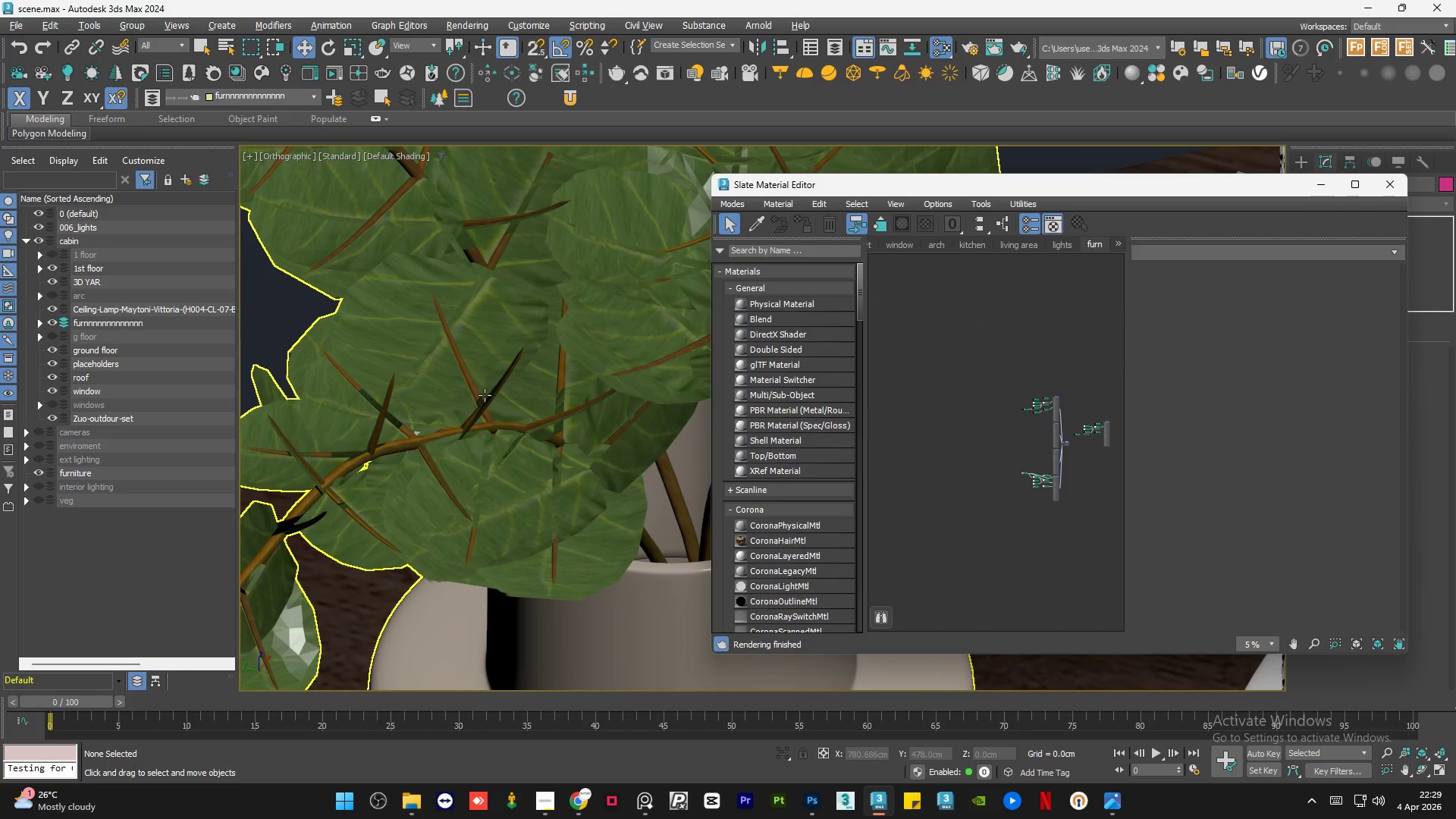 
scroll: coordinate [485, 395], scroll_direction: down, amount: 1.0
 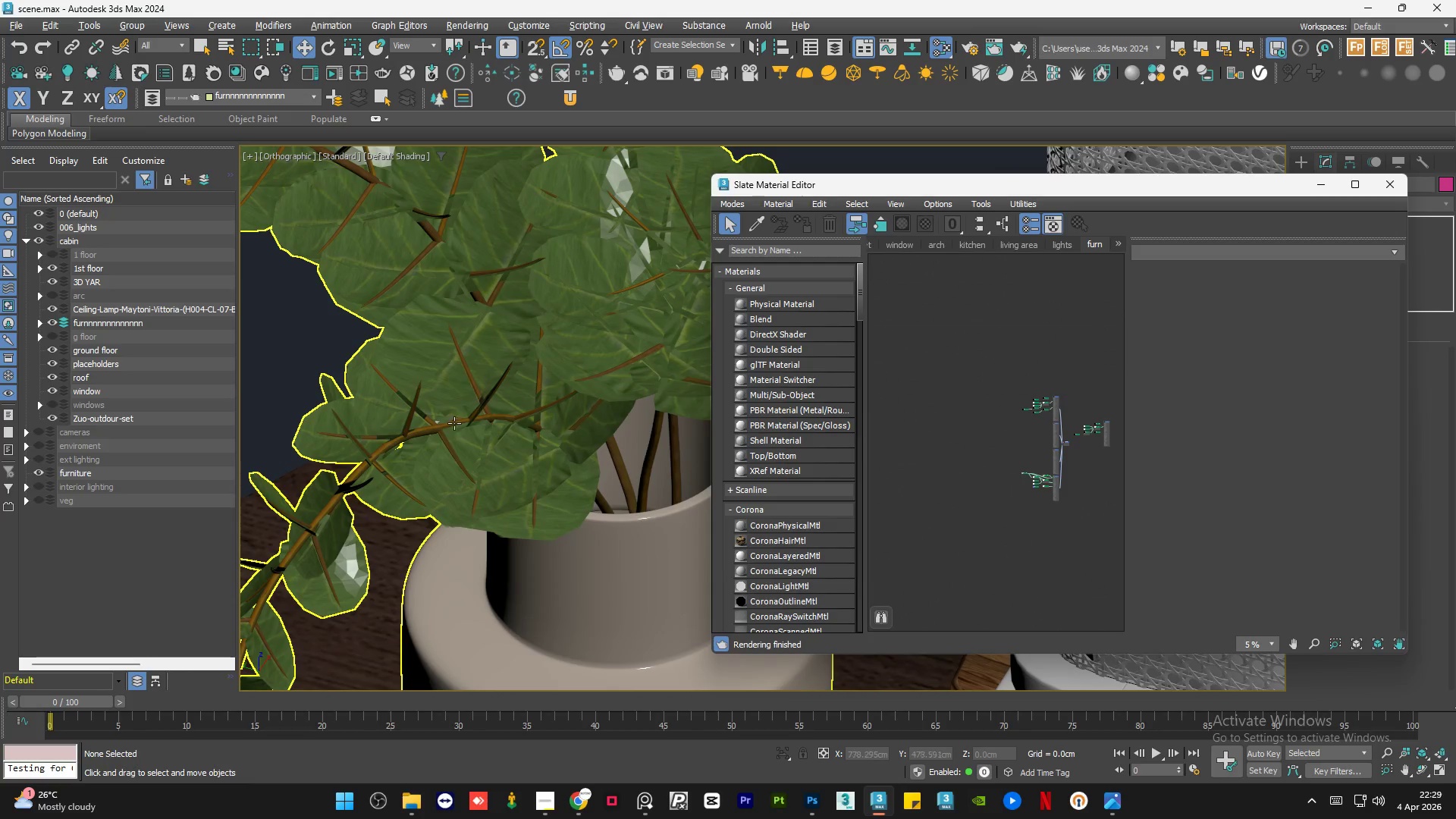 
scroll: coordinate [432, 454], scroll_direction: up, amount: 1.0
 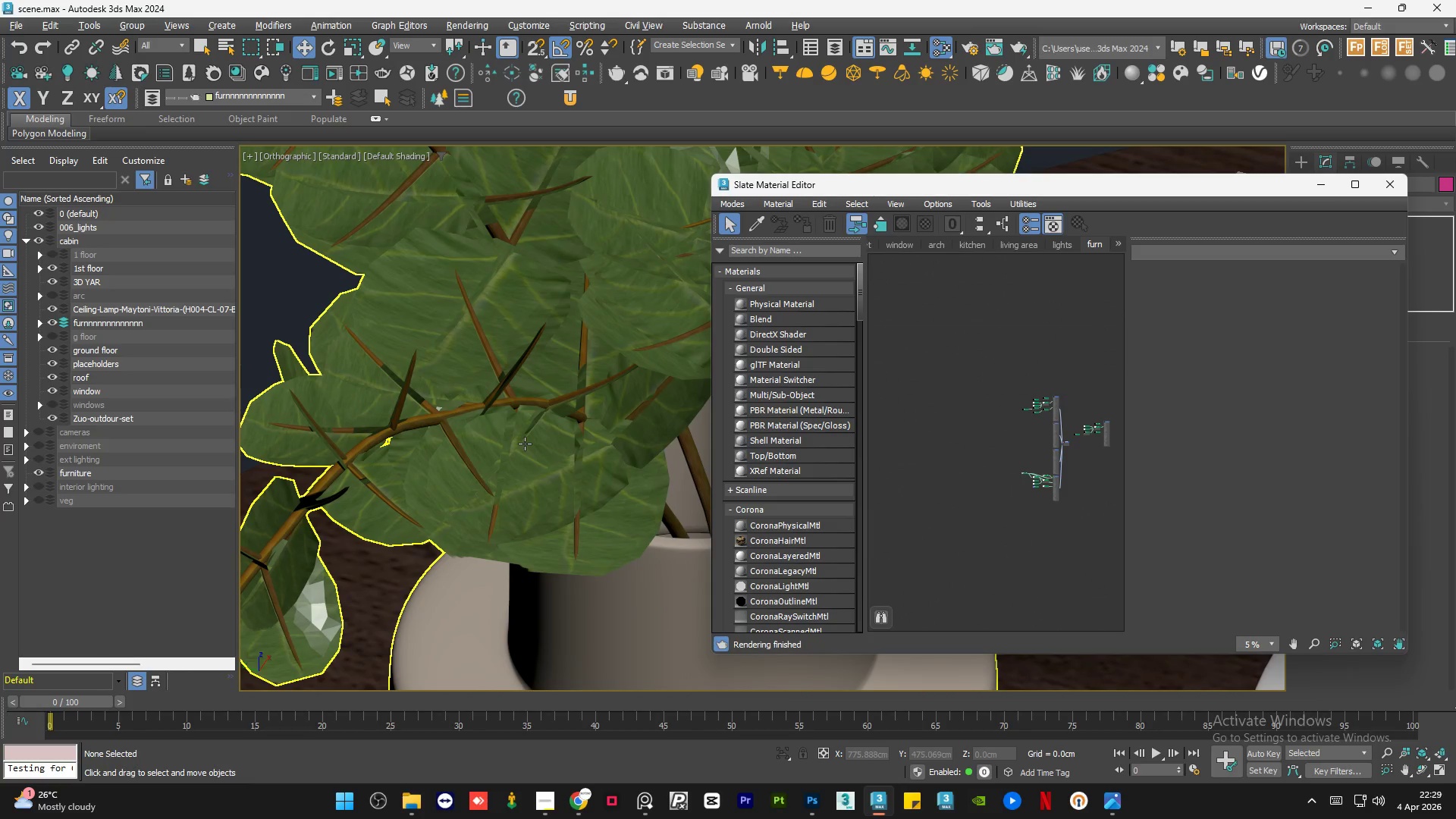 
scroll: coordinate [525, 444], scroll_direction: down, amount: 1.0
 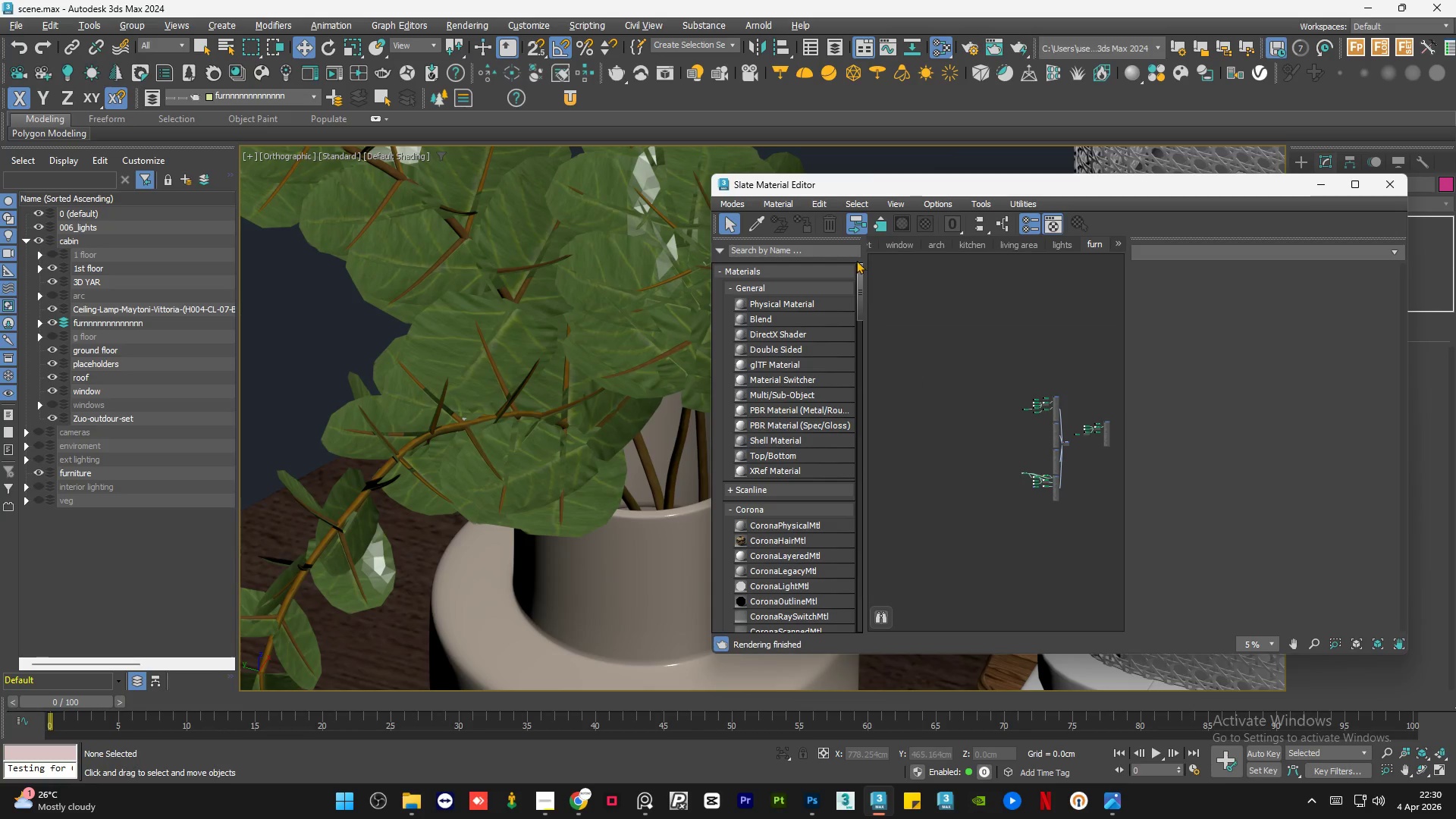 
left_click([758, 226])
 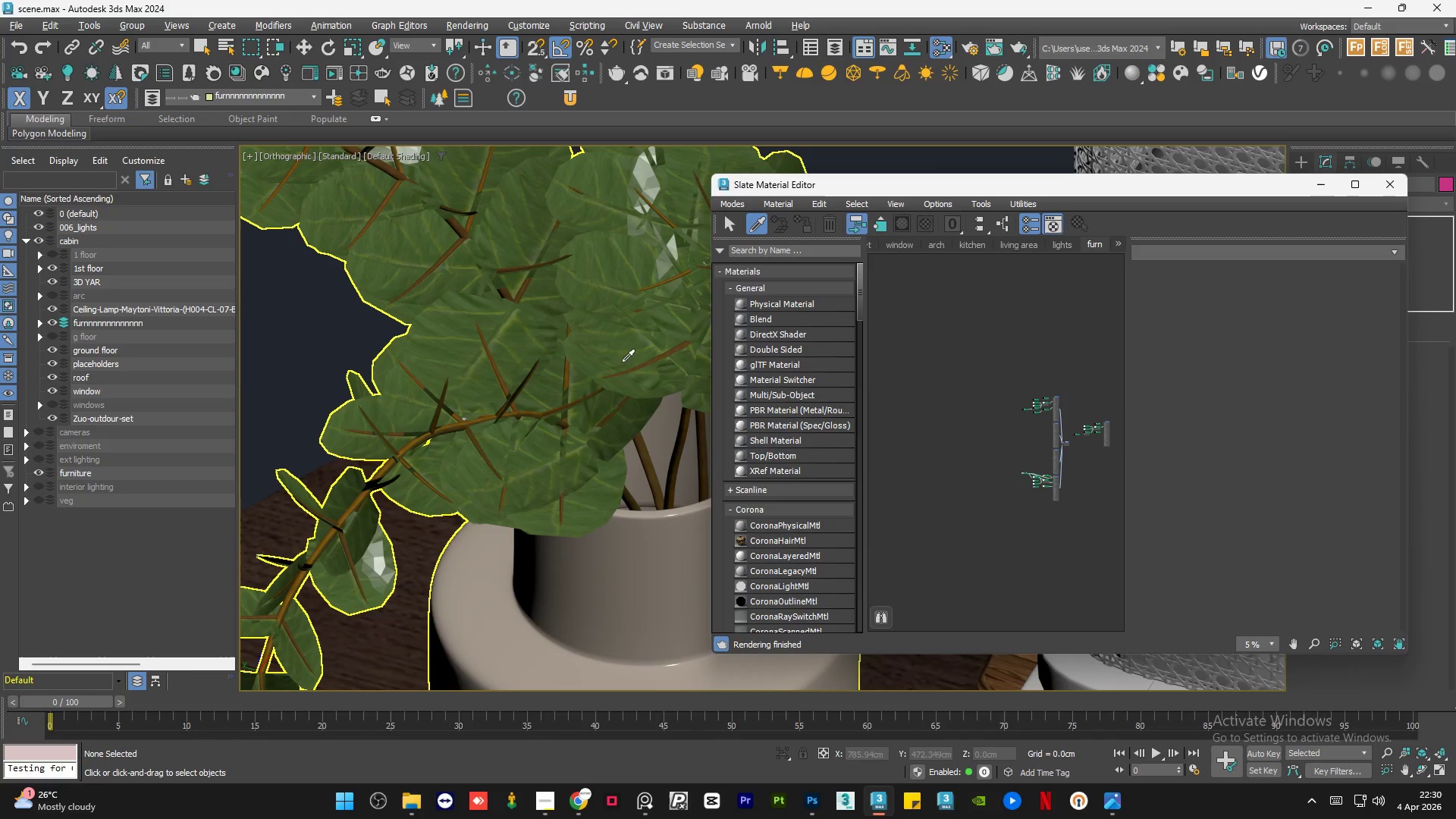 
left_click([620, 344])
 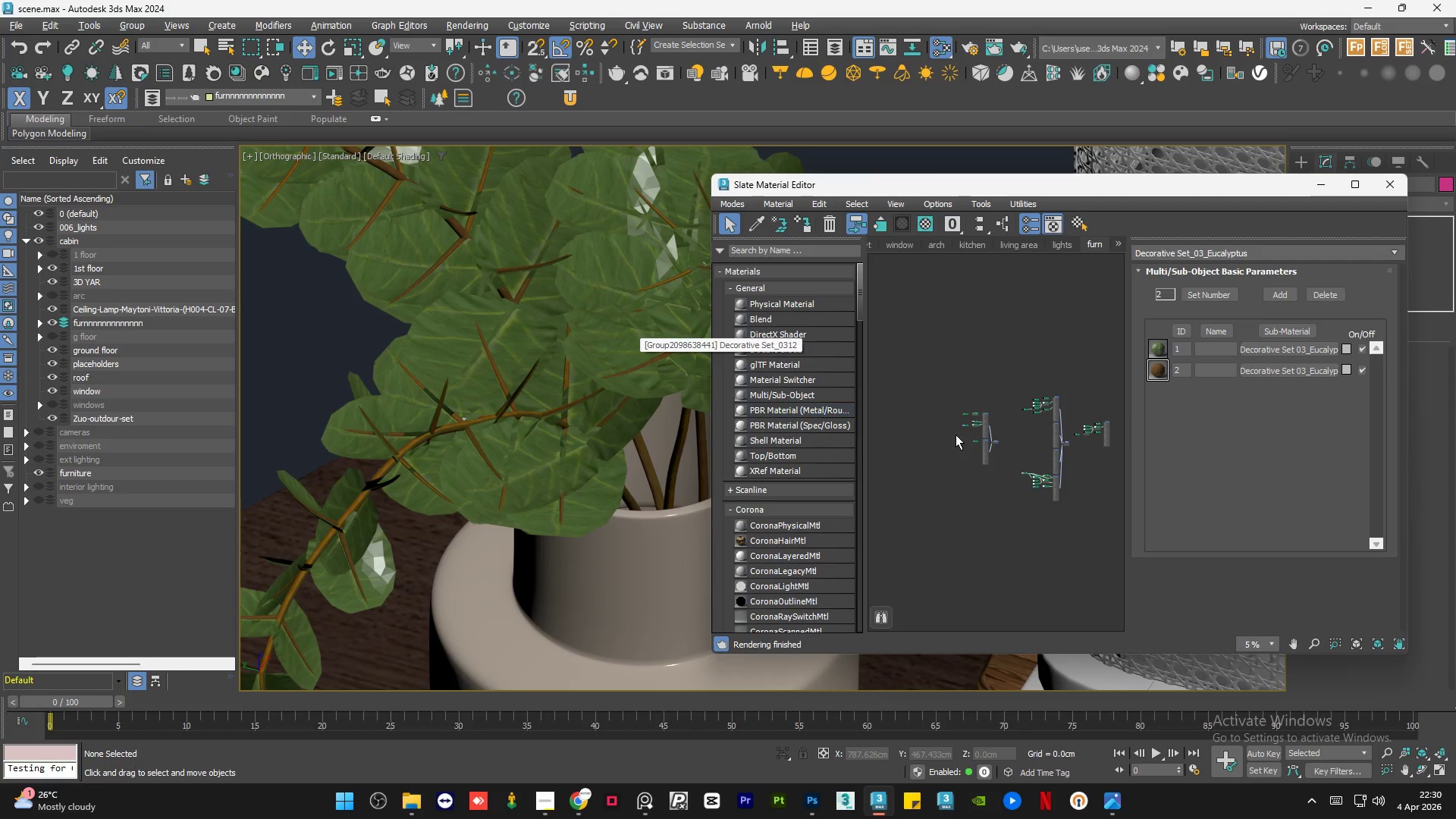 
left_click([988, 422])
 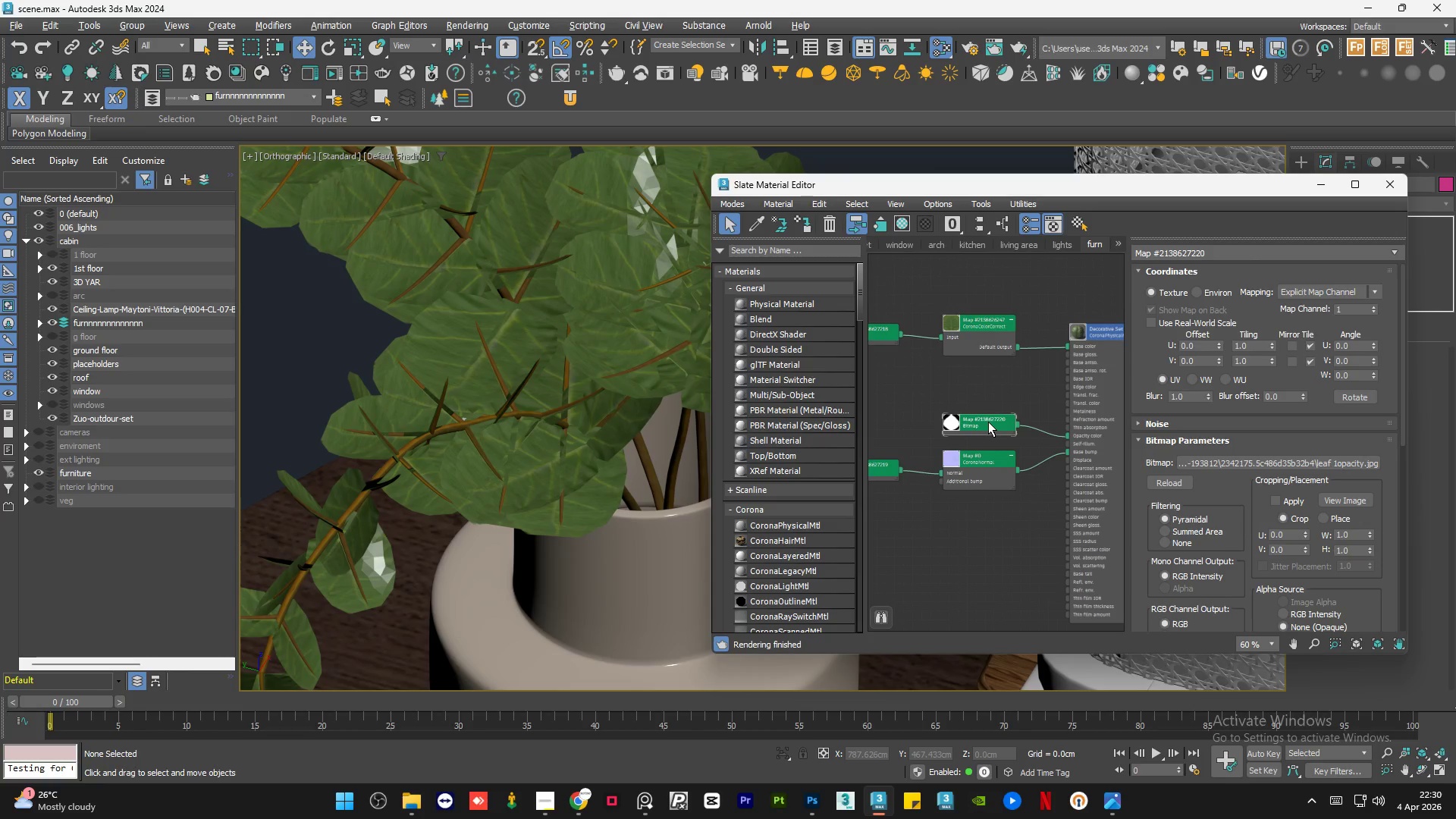 
scroll: coordinate [1028, 402], scroll_direction: up, amount: 5.0
 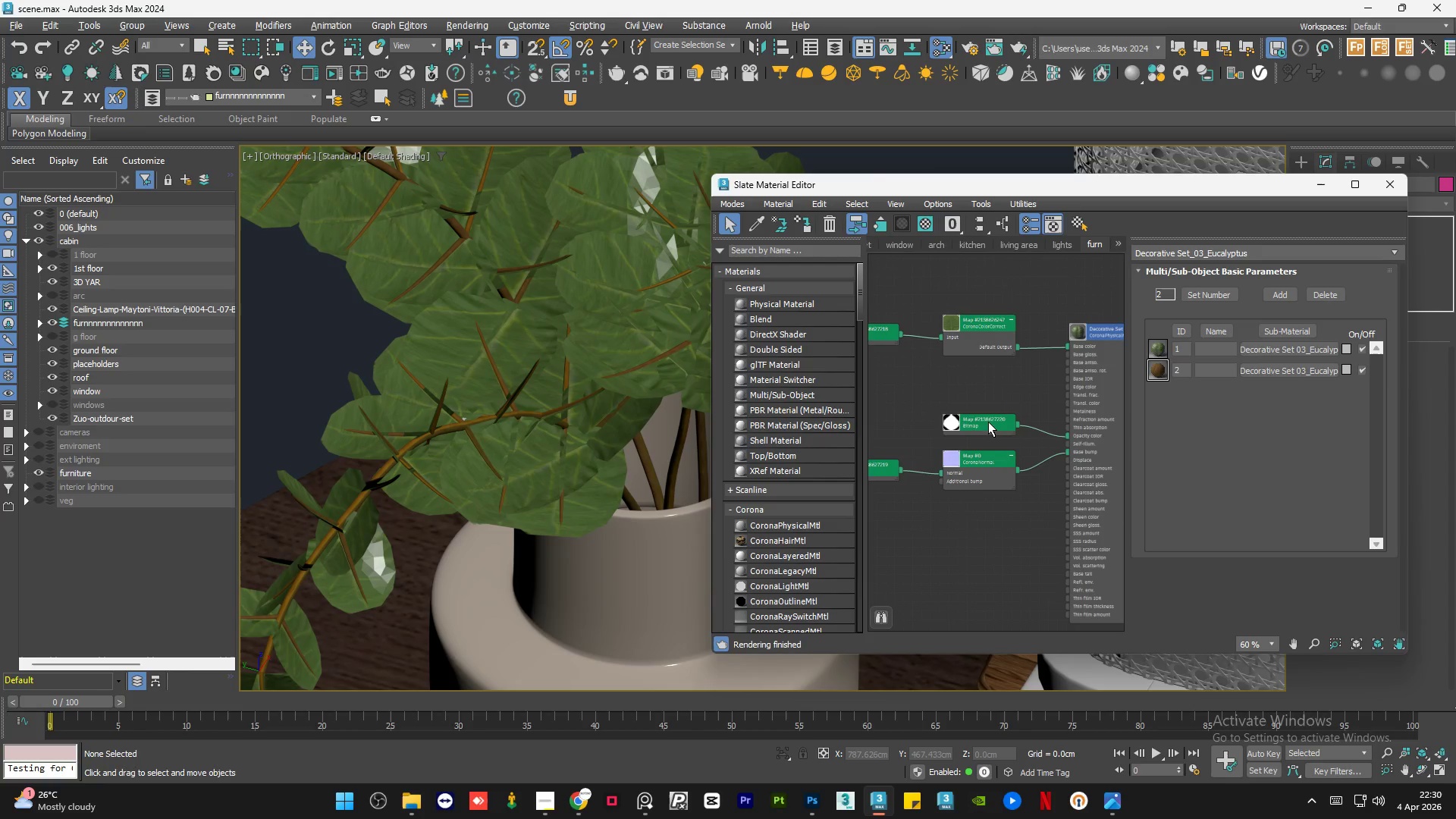 
key(Delete)
 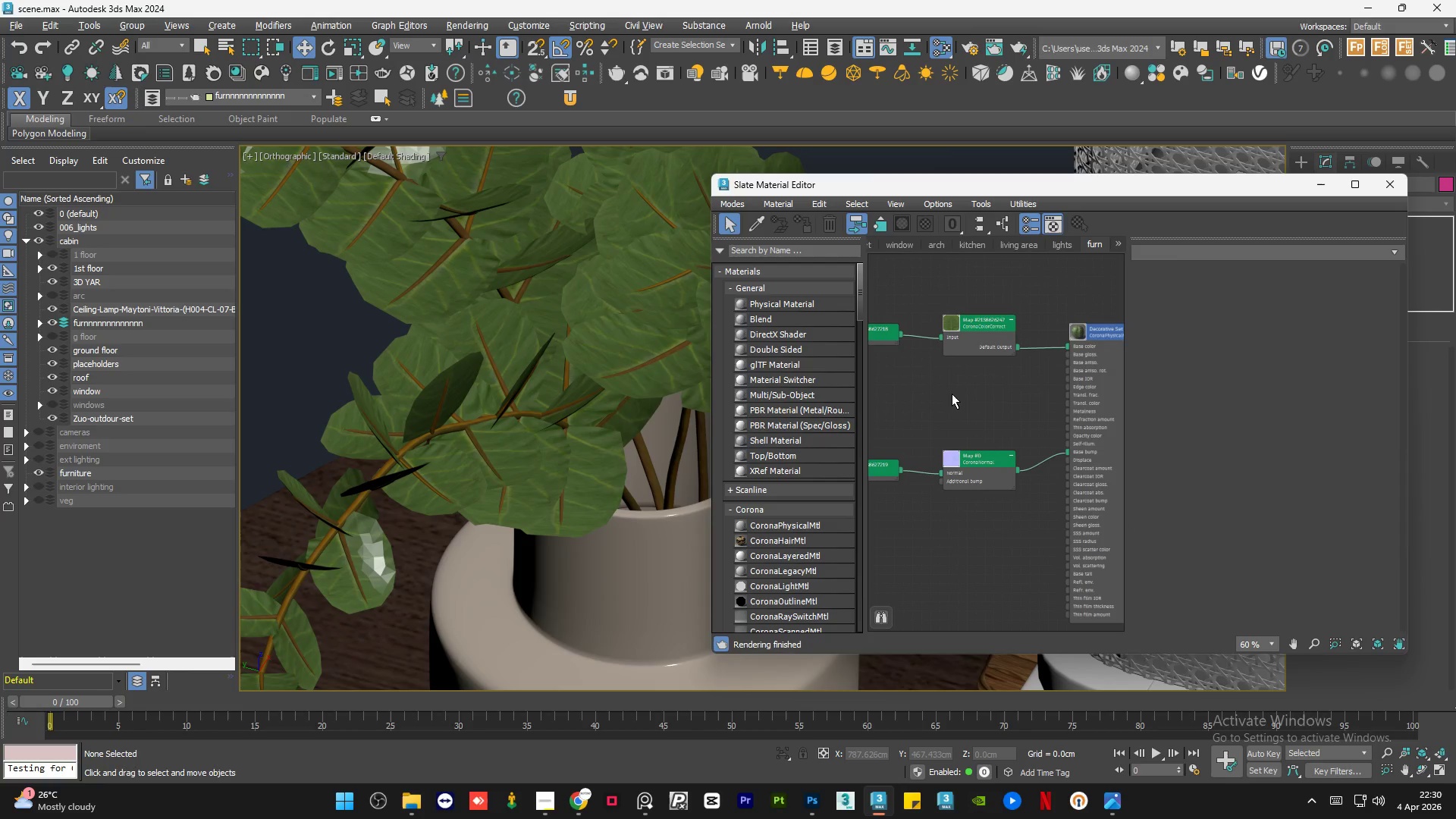 
left_click([952, 394])
 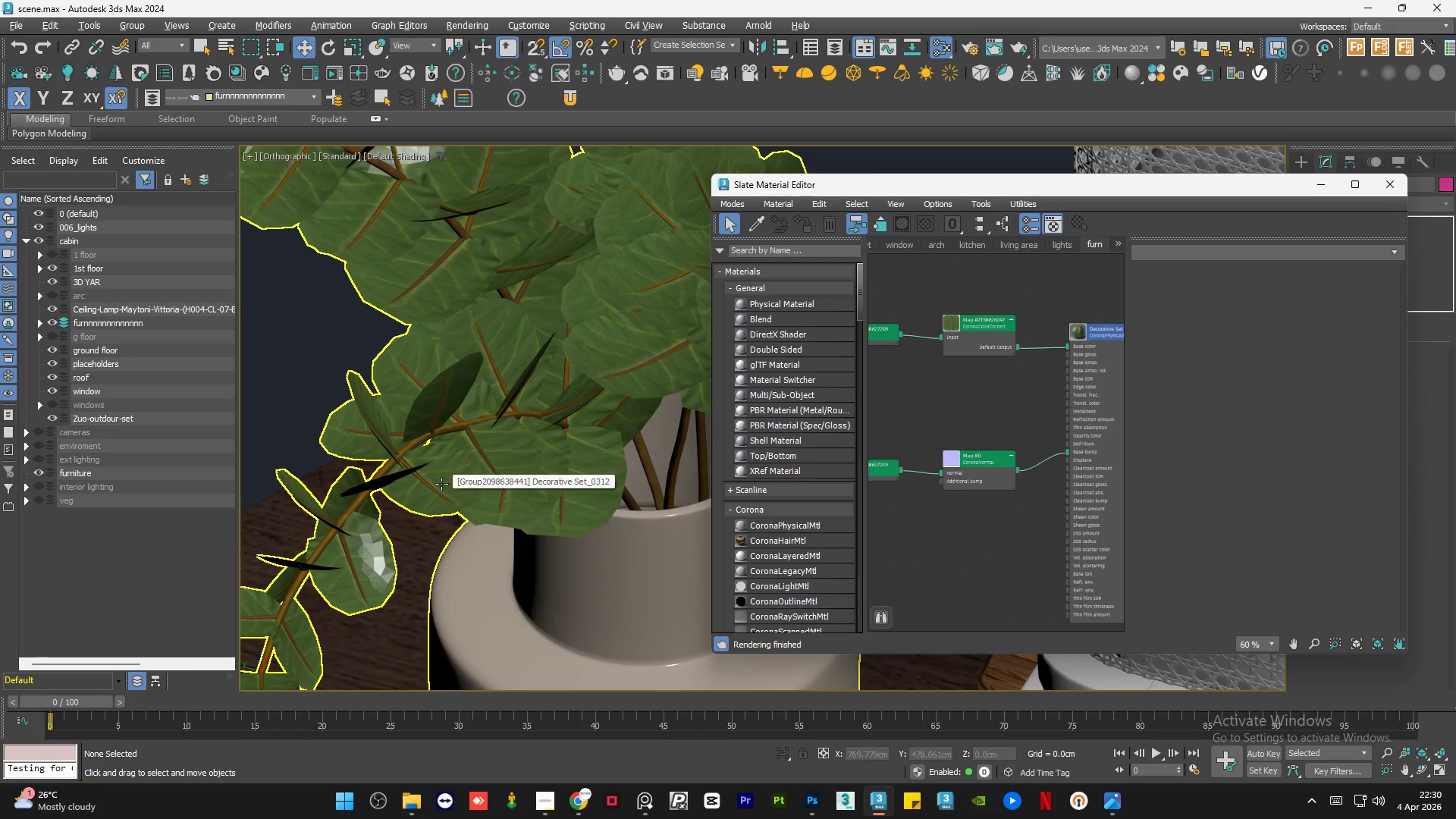 
key(F4)
 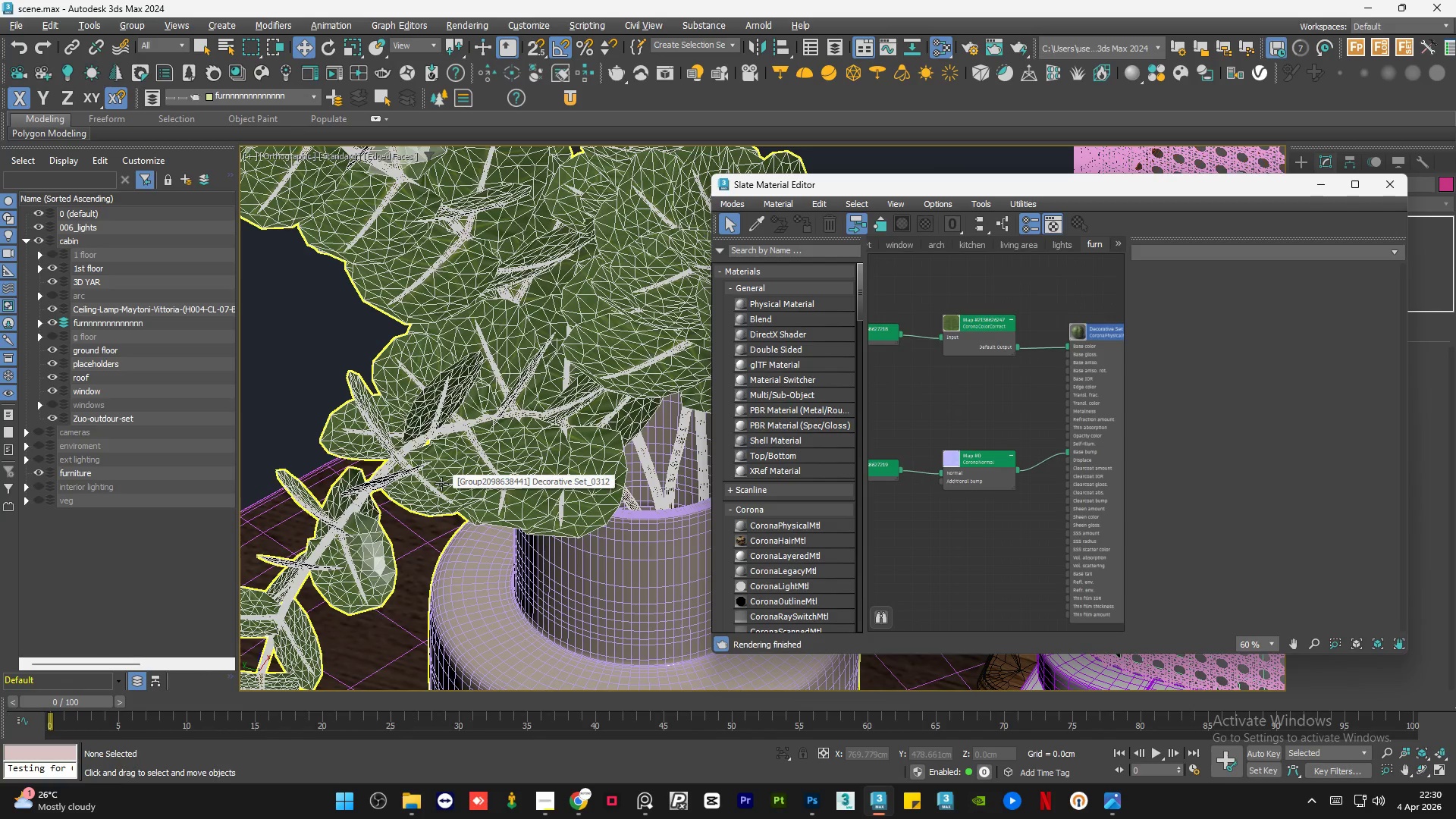 
key(F4)
 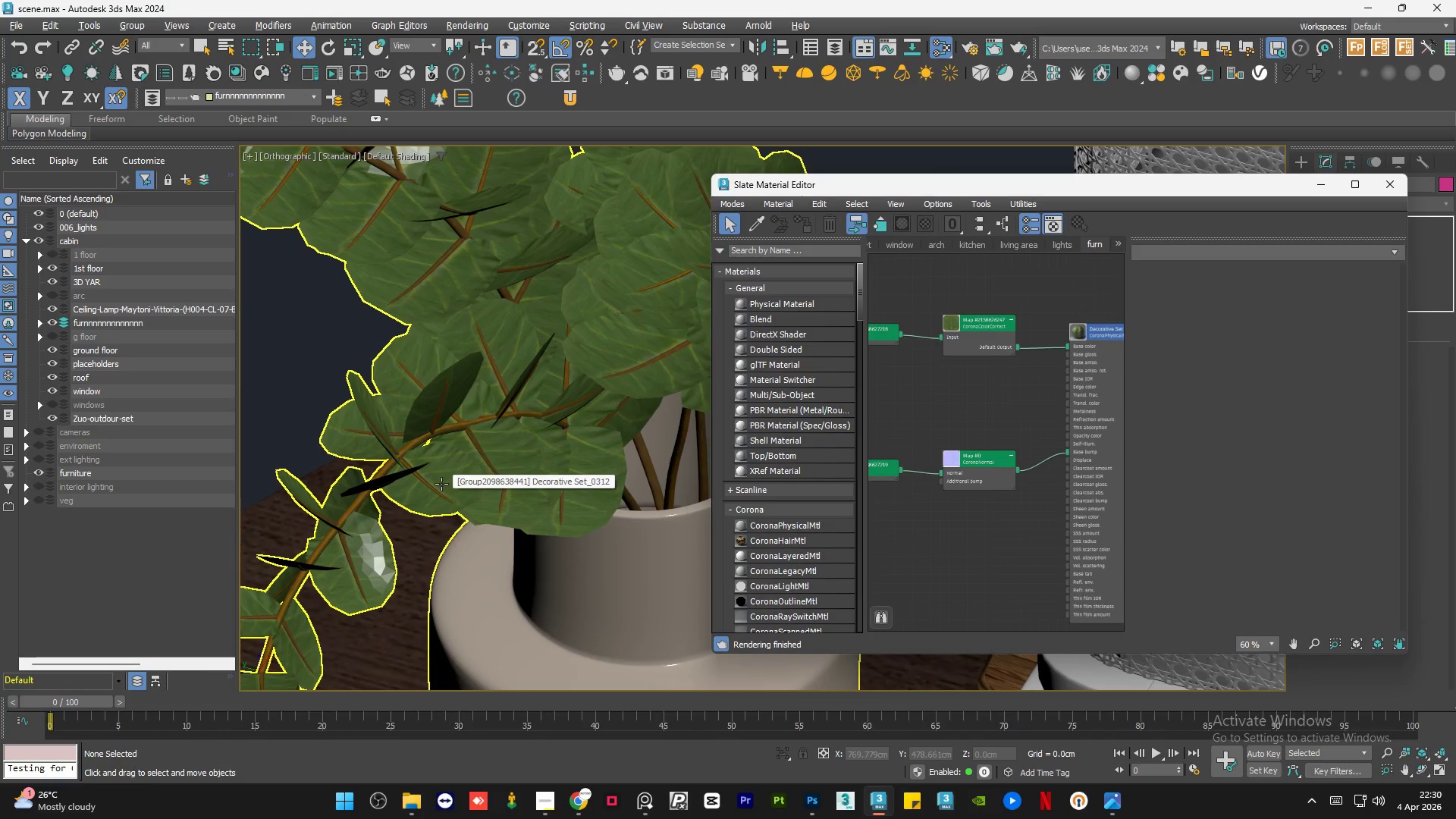 
scroll: coordinate [513, 504], scroll_direction: up, amount: 8.0
 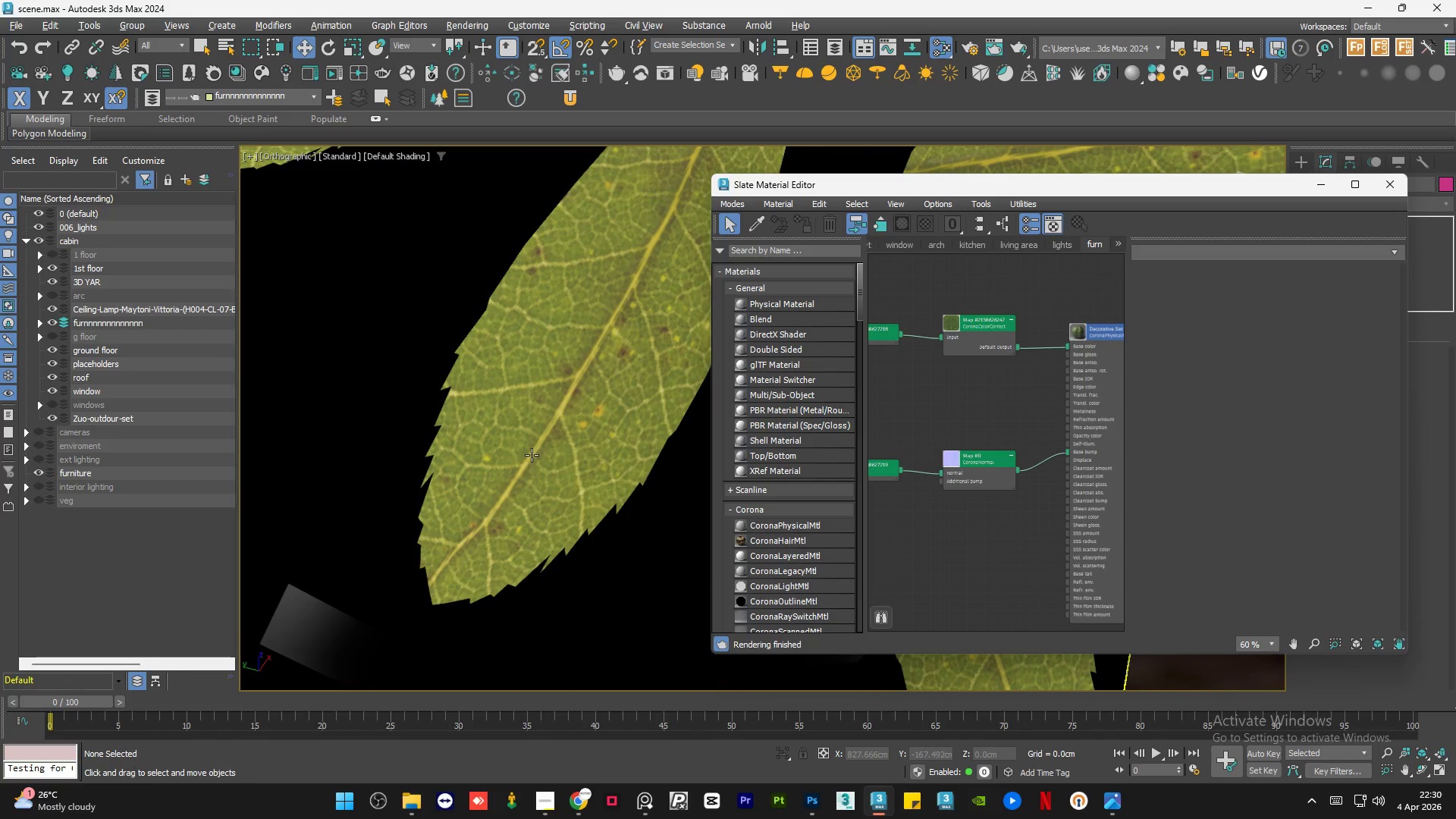 
scroll: coordinate [507, 497], scroll_direction: down, amount: 9.0
 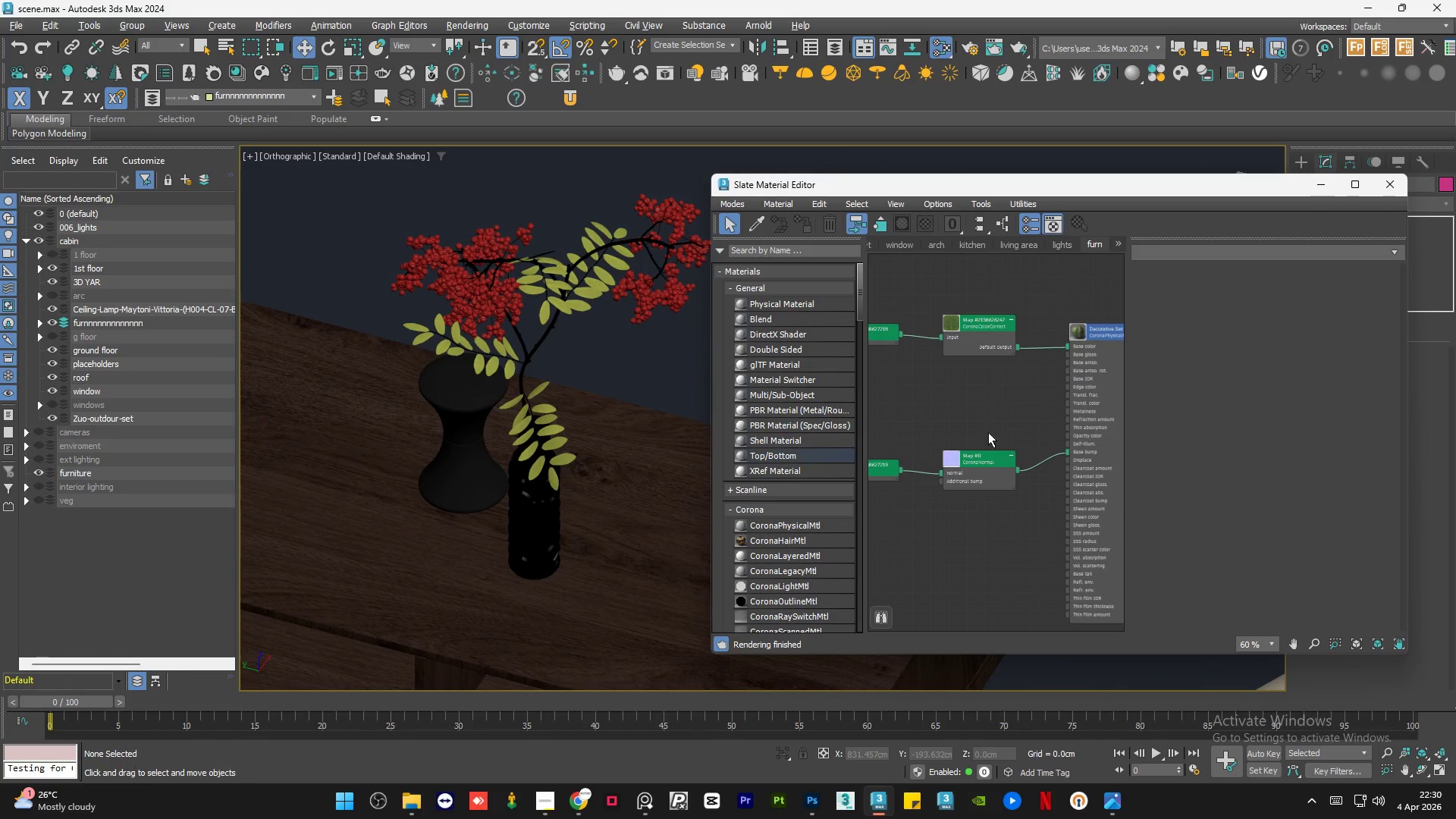 
left_click([1012, 422])
 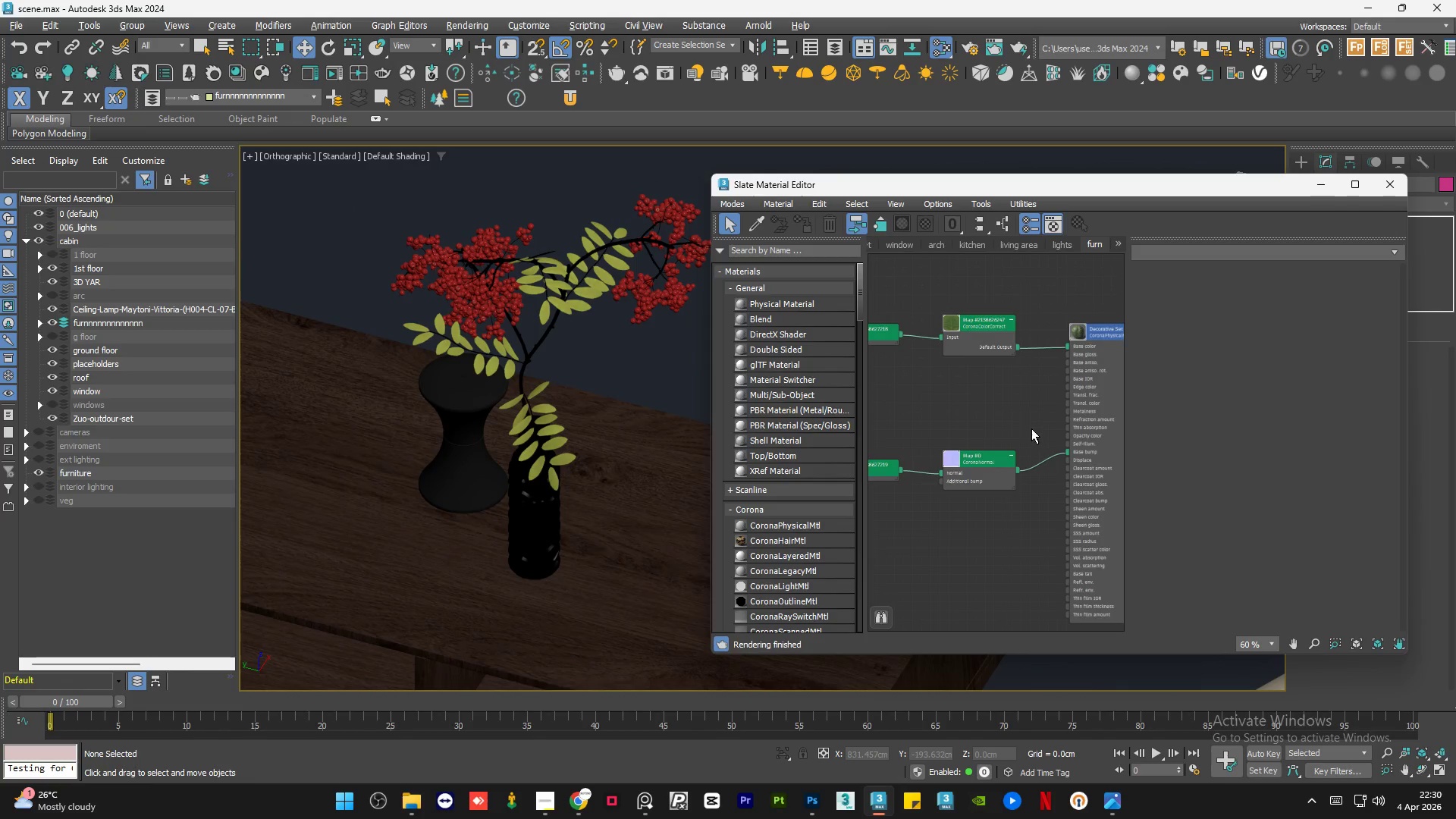 
scroll: coordinate [962, 366], scroll_direction: down, amount: 4.0
 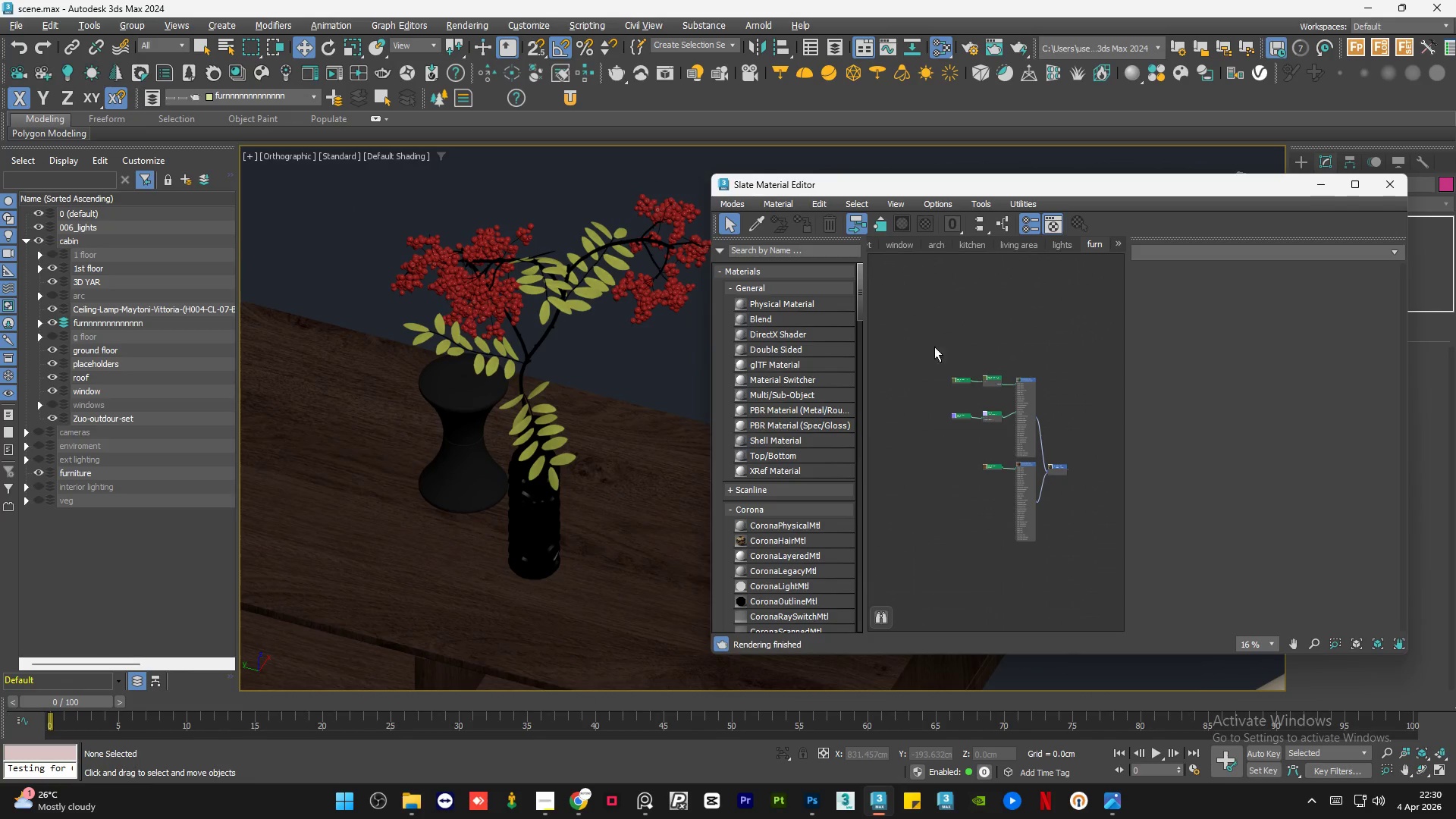 
left_click_drag(start_coordinate=[926, 341], to_coordinate=[1068, 573])
 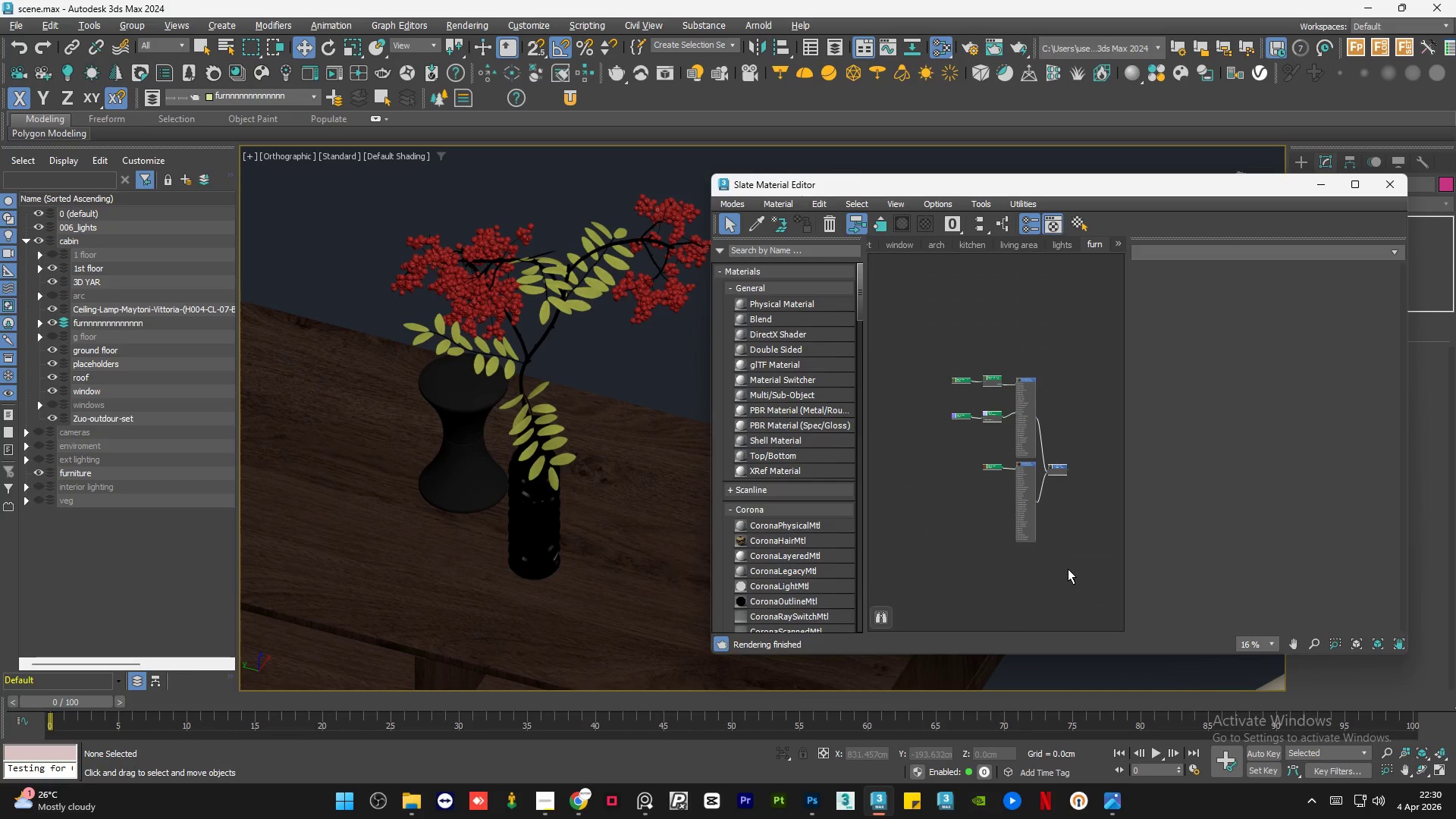 
key(Delete)
 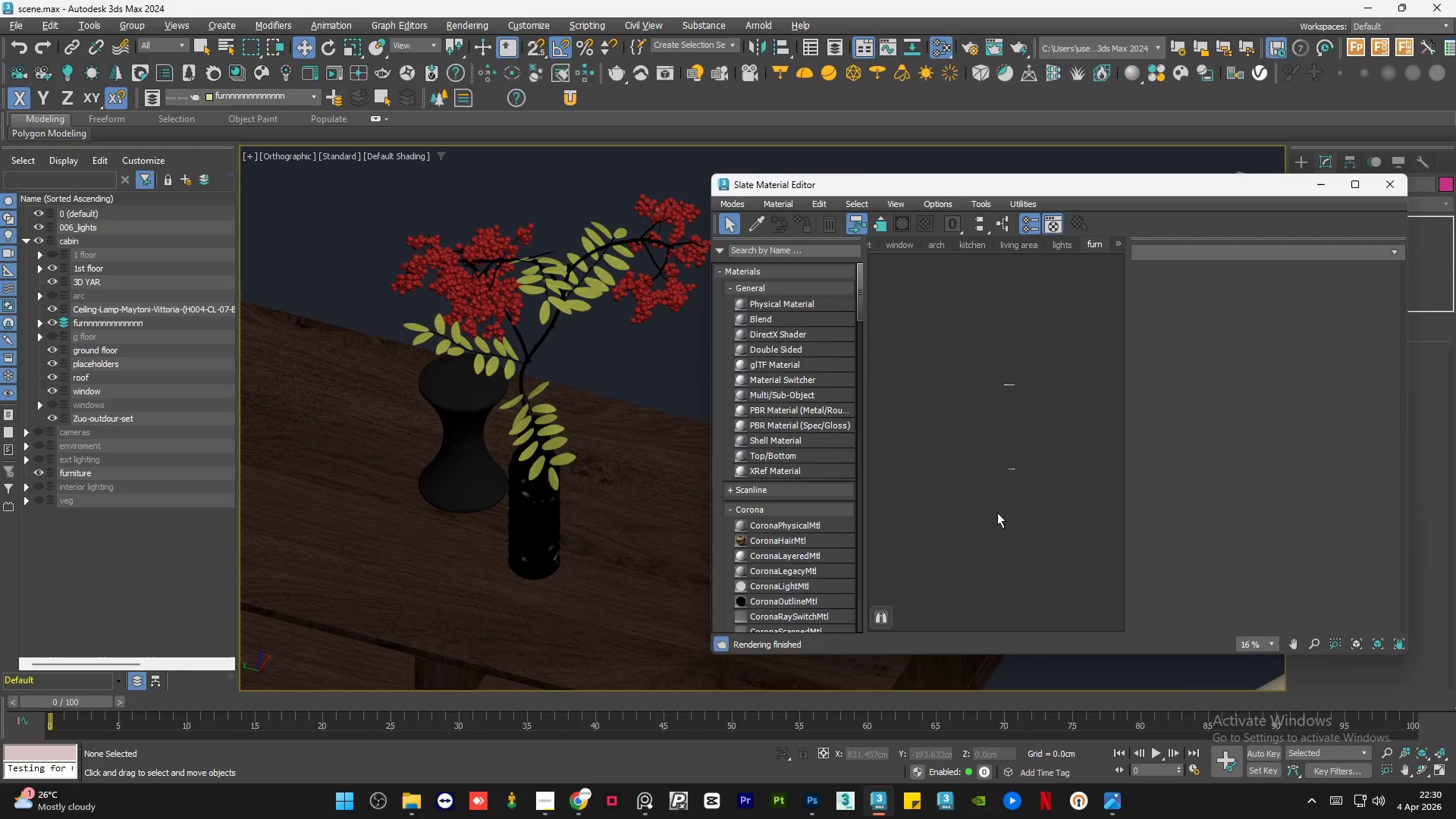 
scroll: coordinate [966, 510], scroll_direction: down, amount: 3.0
 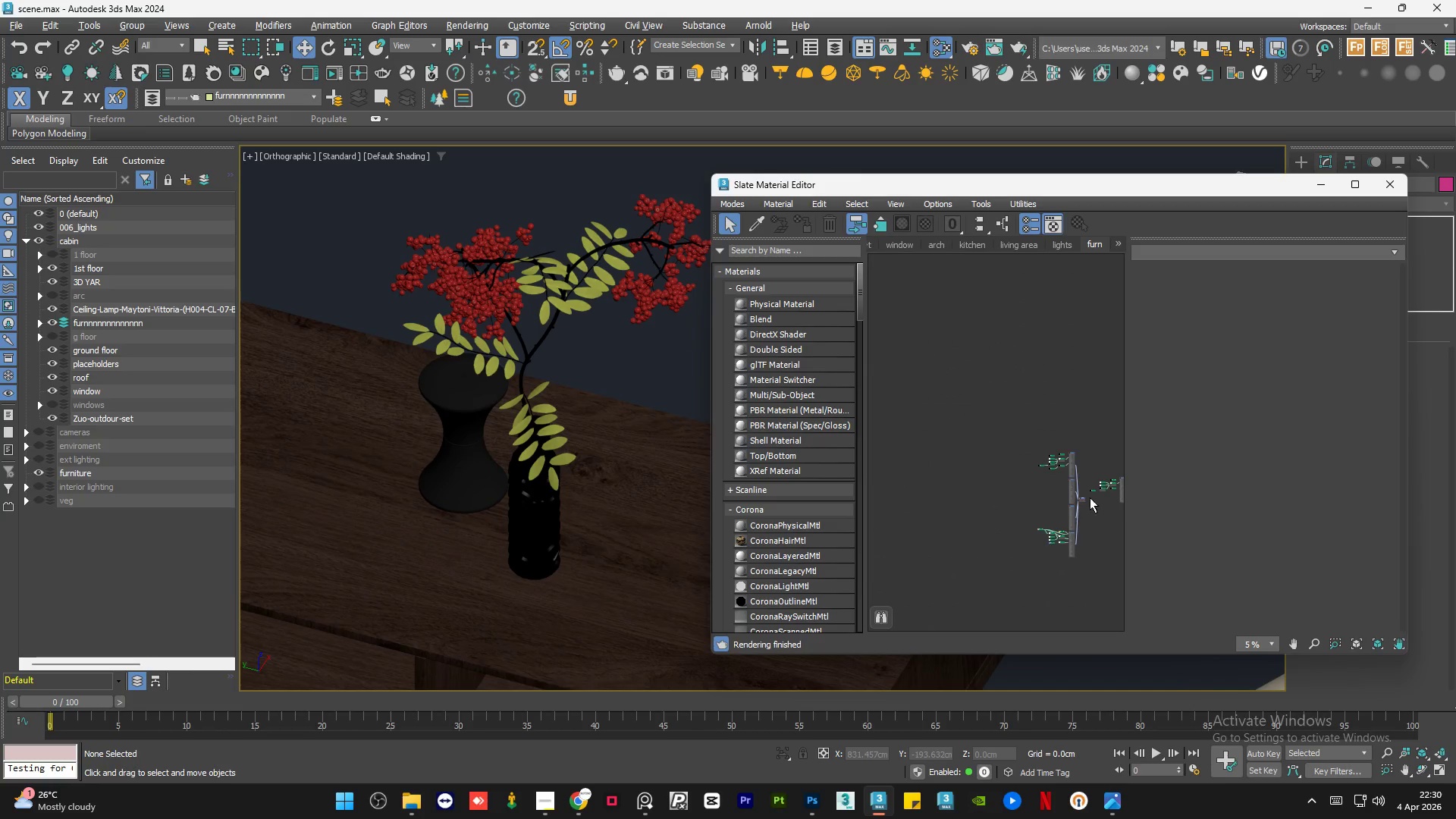 
scroll: coordinate [1114, 487], scroll_direction: up, amount: 4.0
 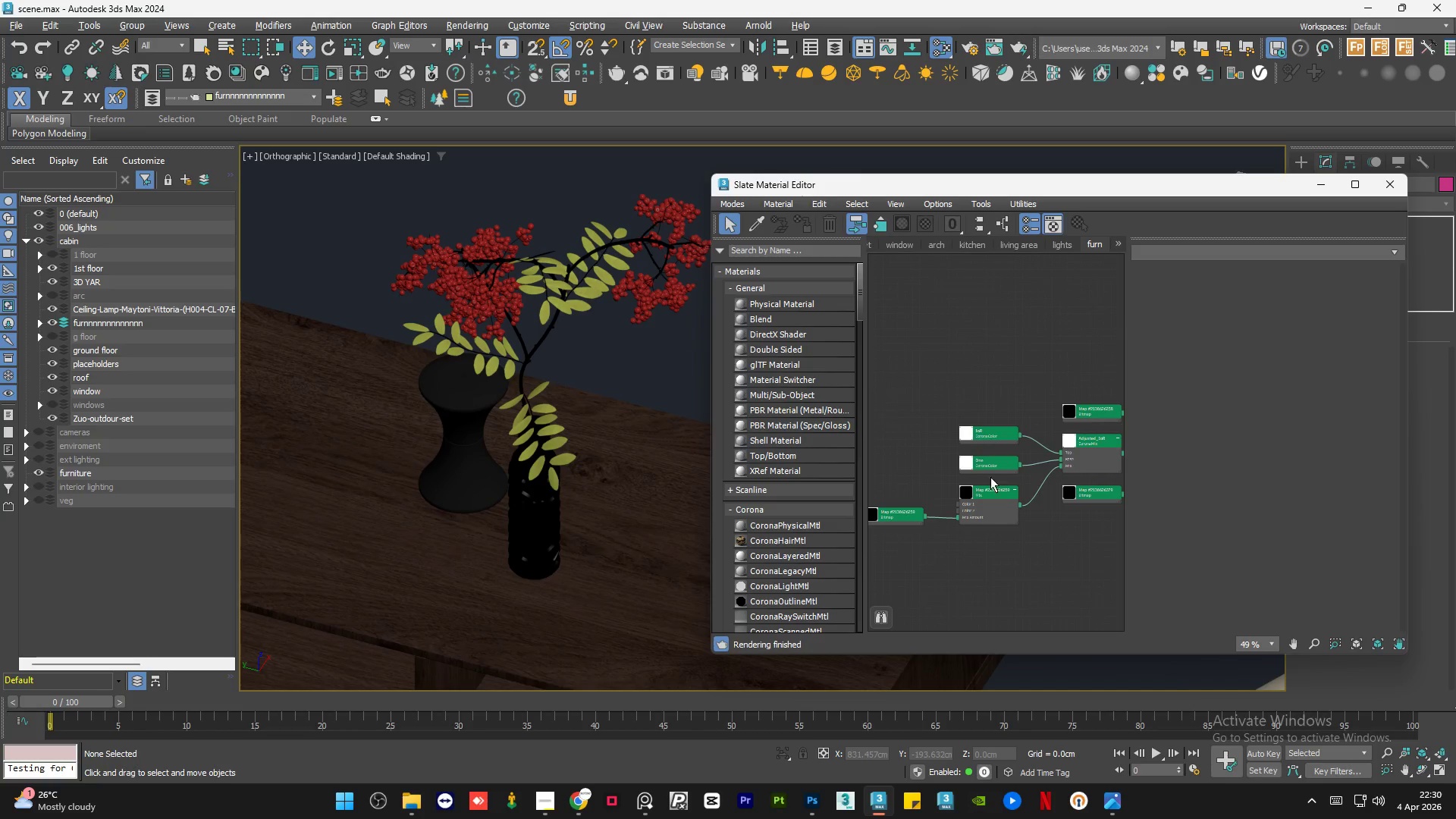 
scroll: coordinate [1062, 444], scroll_direction: down, amount: 4.0
 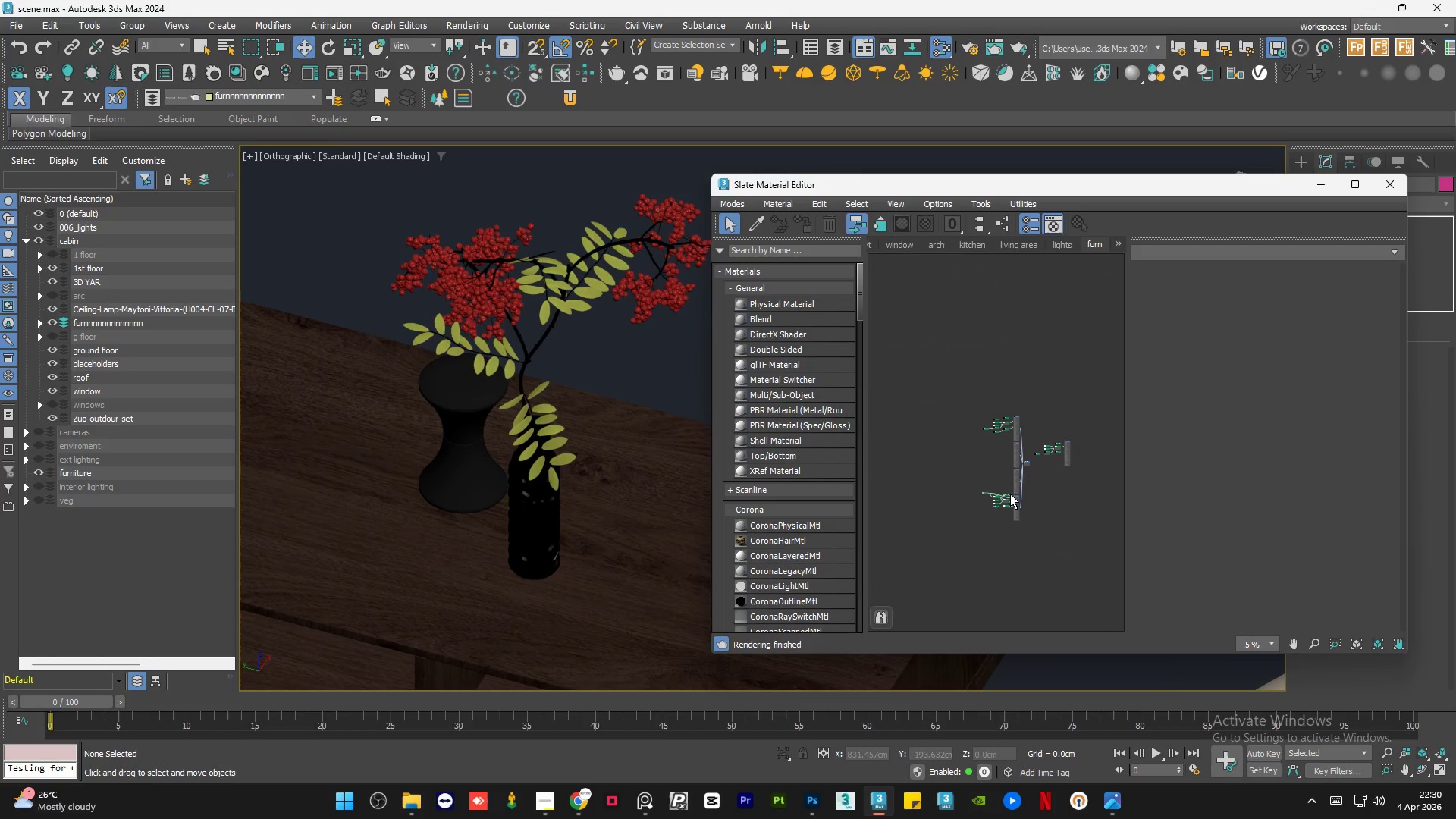 
scroll: coordinate [915, 412], scroll_direction: up, amount: 8.0
 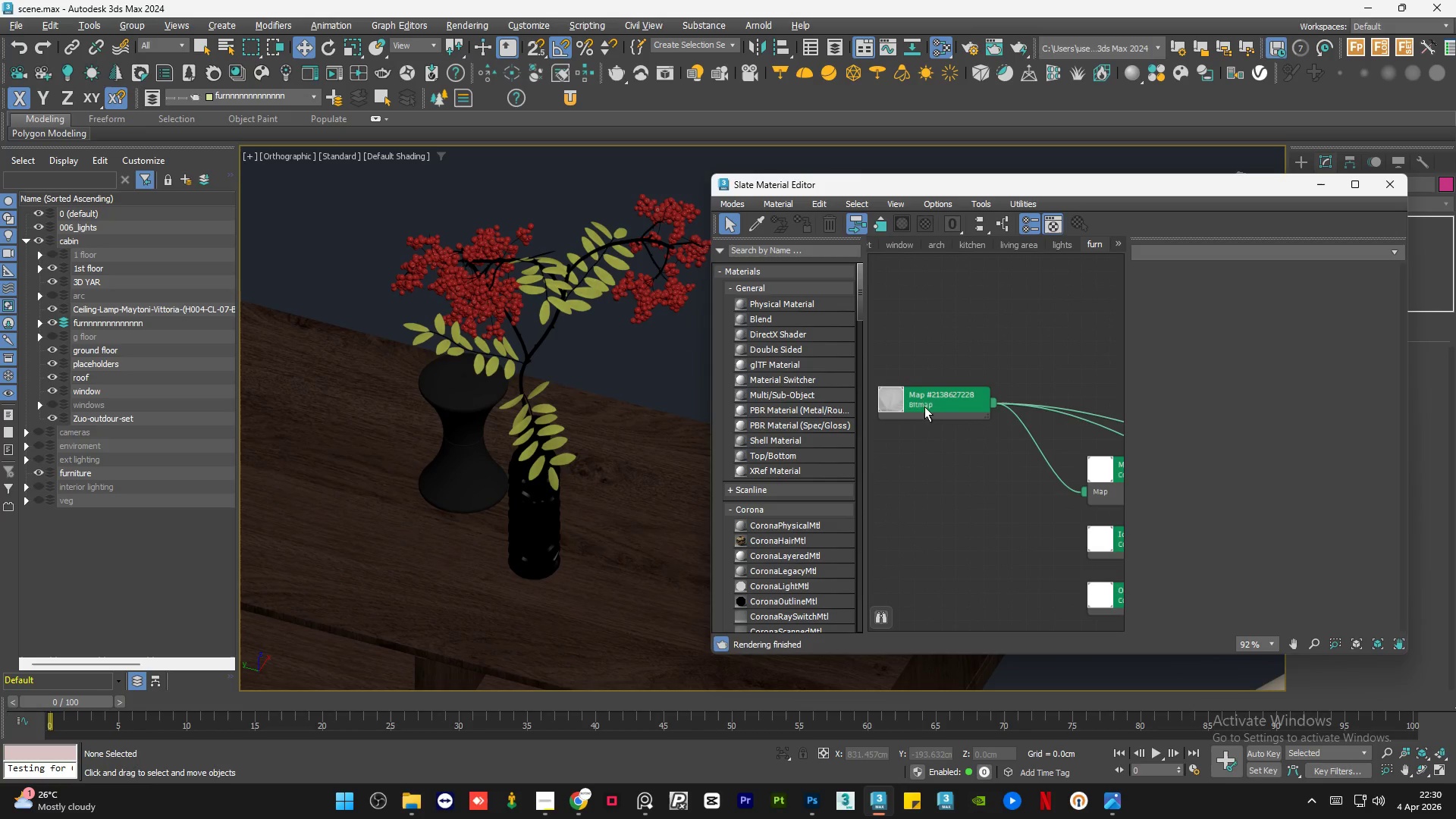 
scroll: coordinate [990, 404], scroll_direction: down, amount: 2.0
 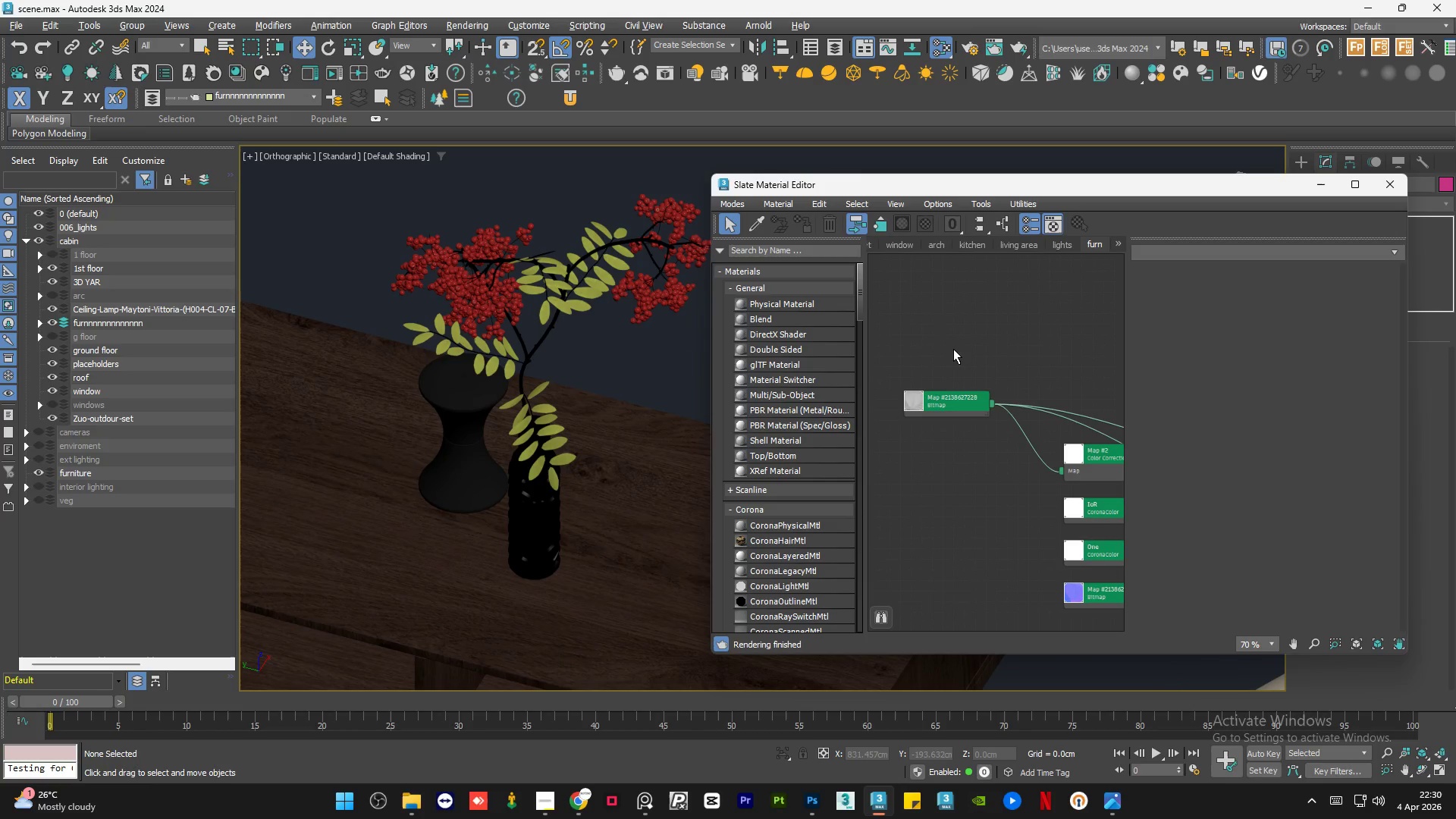 
double_click([953, 349])
 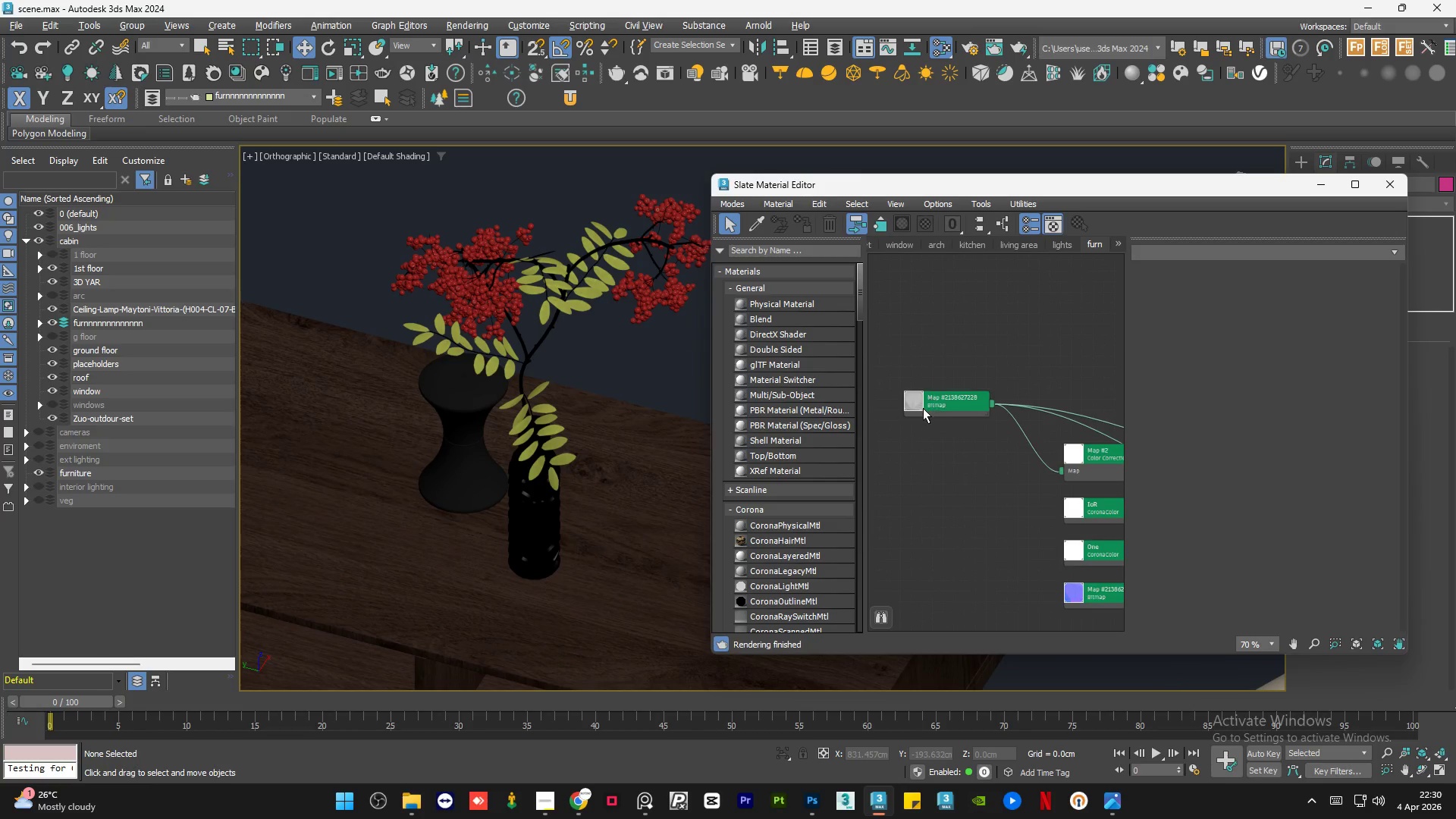 
scroll: coordinate [983, 452], scroll_direction: down, amount: 4.0
 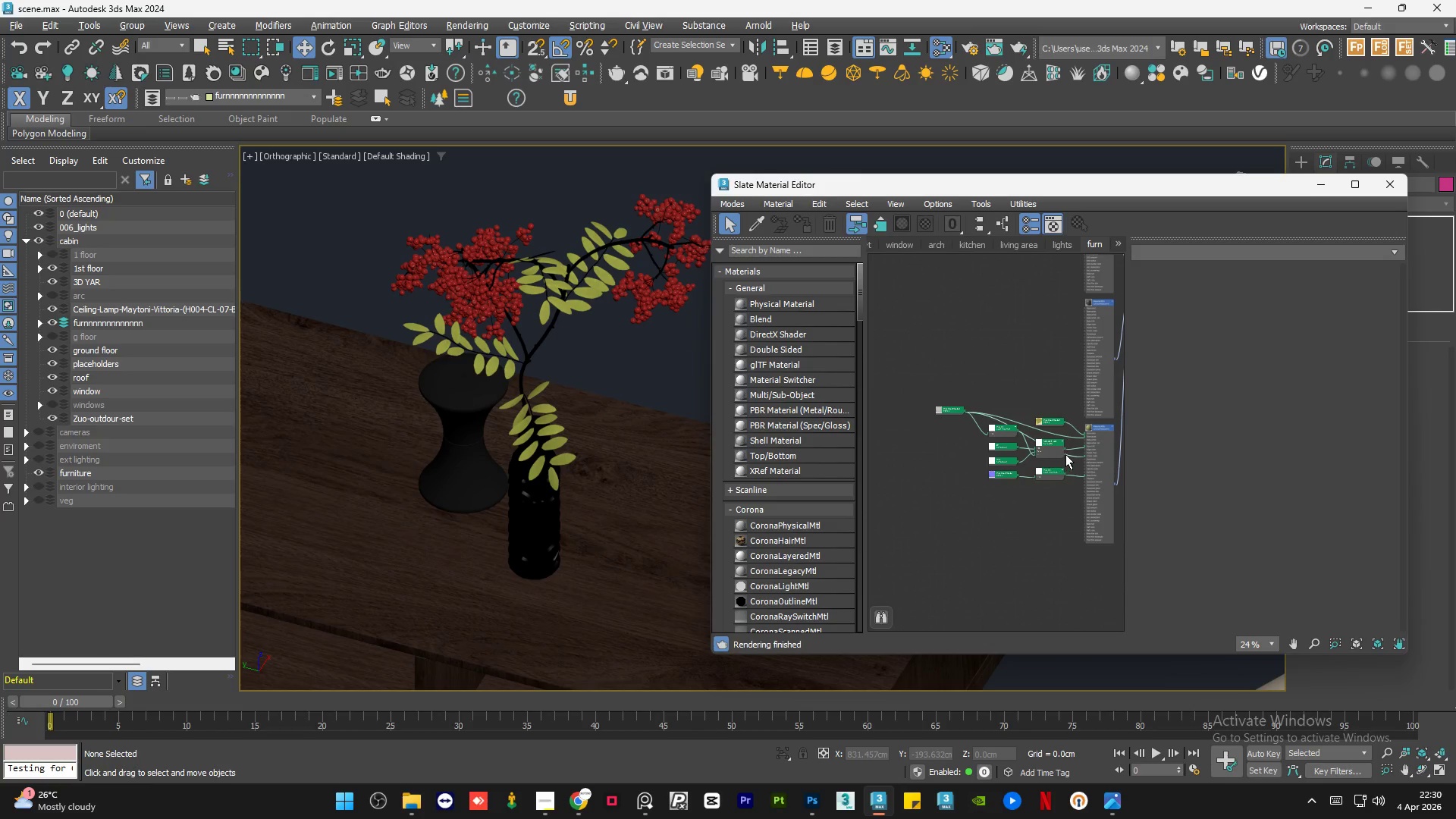 
scroll: coordinate [1065, 454], scroll_direction: up, amount: 4.0
 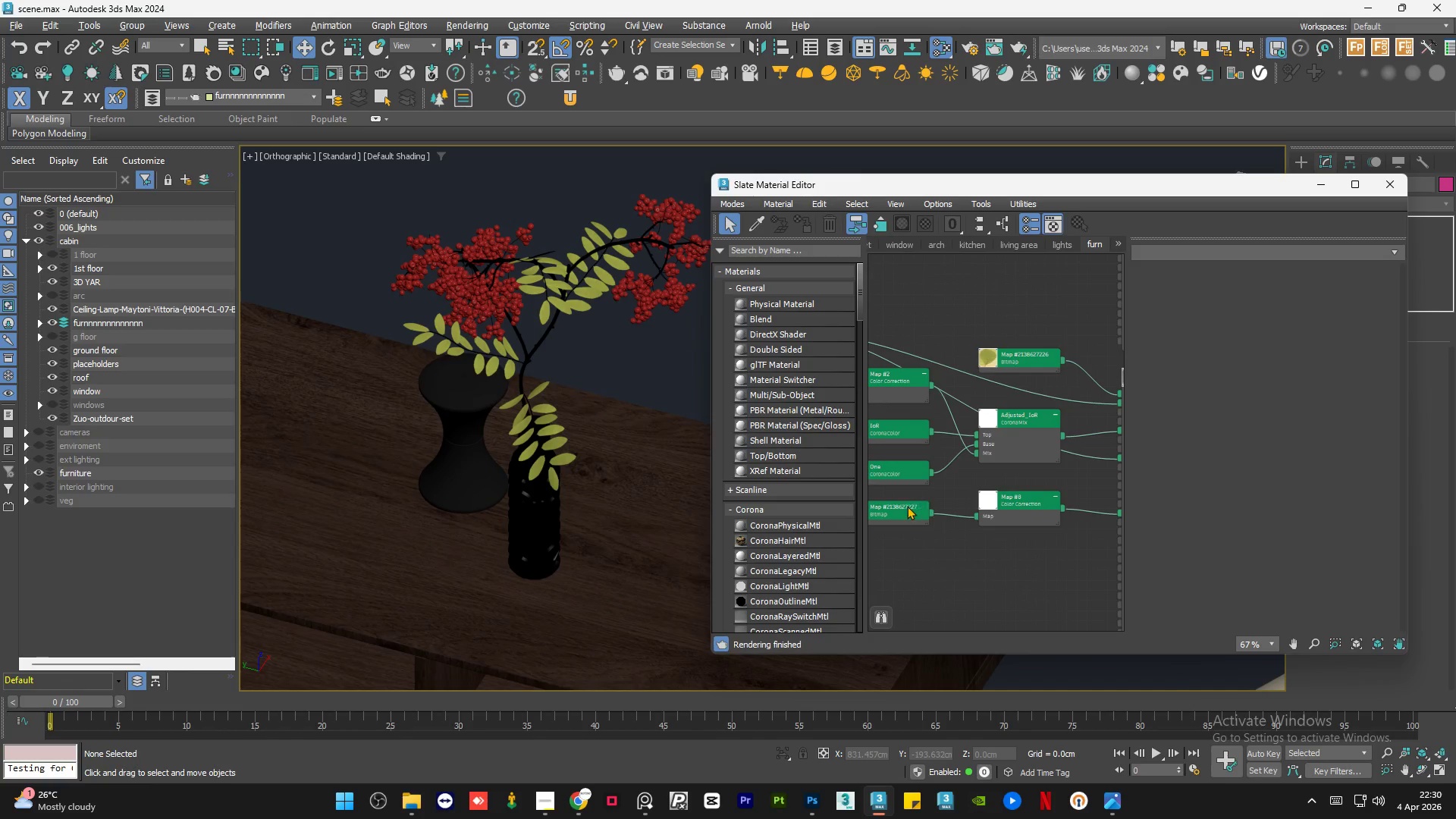 
double_click([907, 506])
 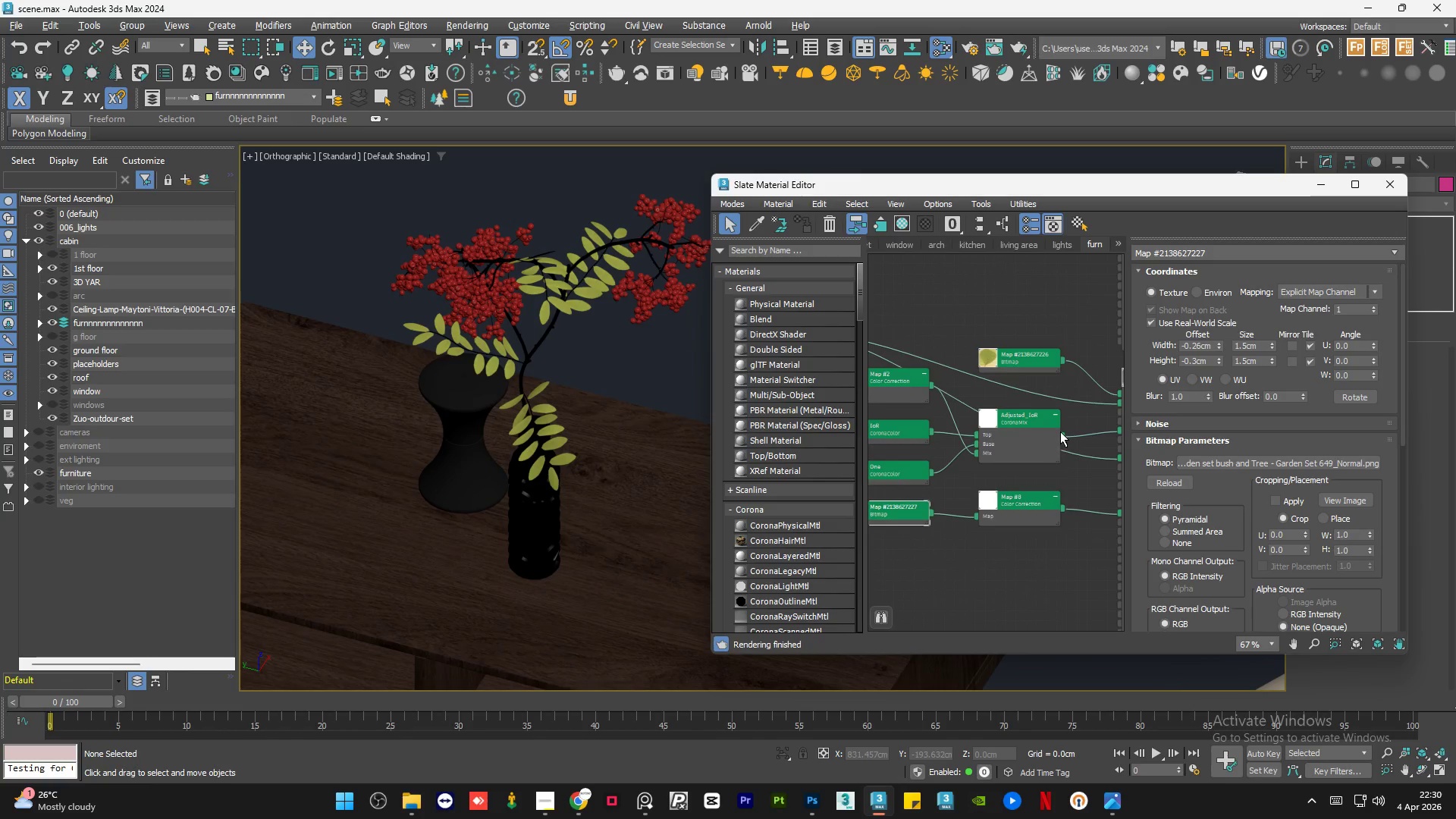 
scroll: coordinate [1062, 425], scroll_direction: down, amount: 6.0
 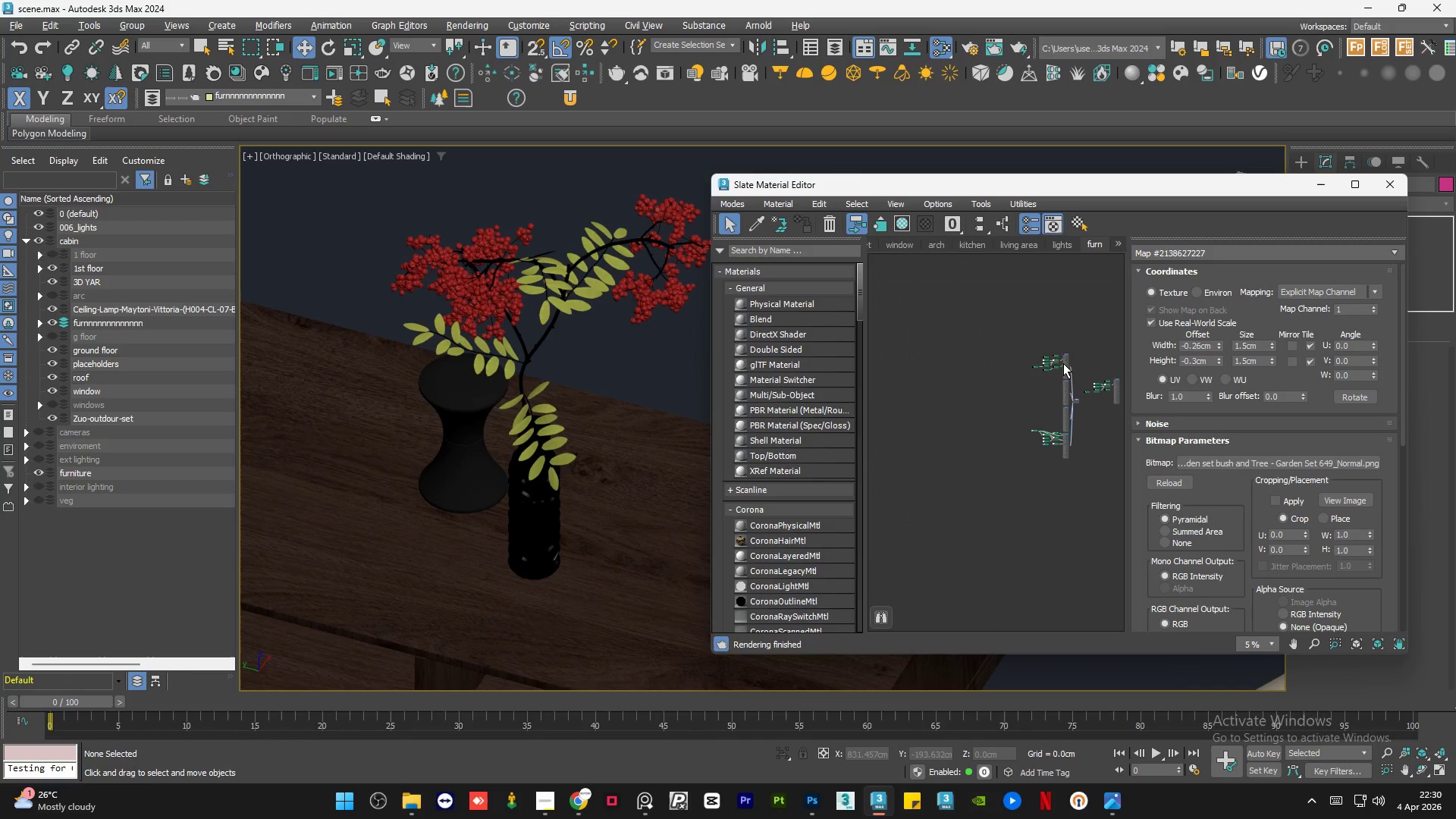 
scroll: coordinate [1062, 357], scroll_direction: up, amount: 5.0
 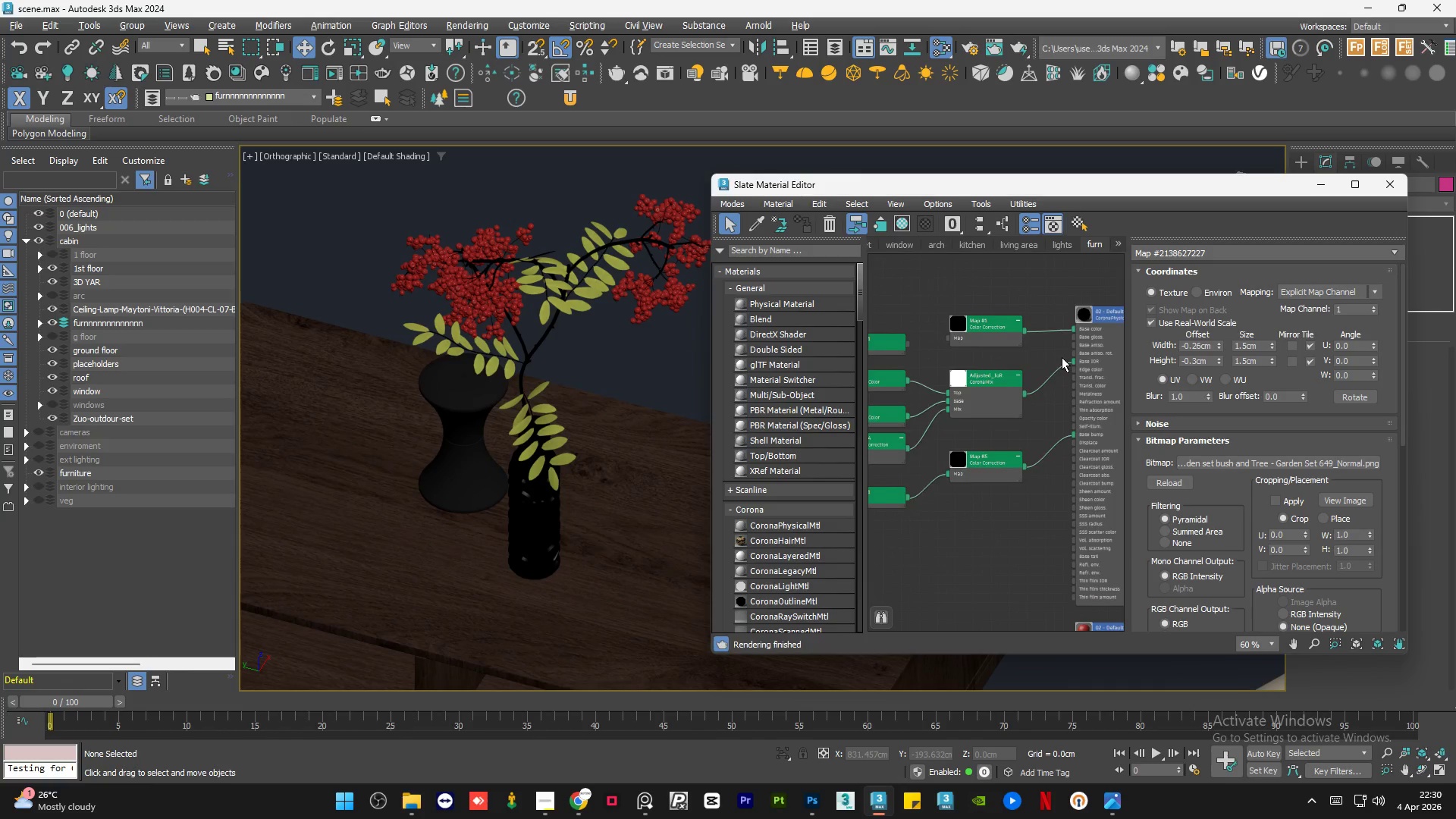 
scroll: coordinate [1062, 357], scroll_direction: down, amount: 3.0
 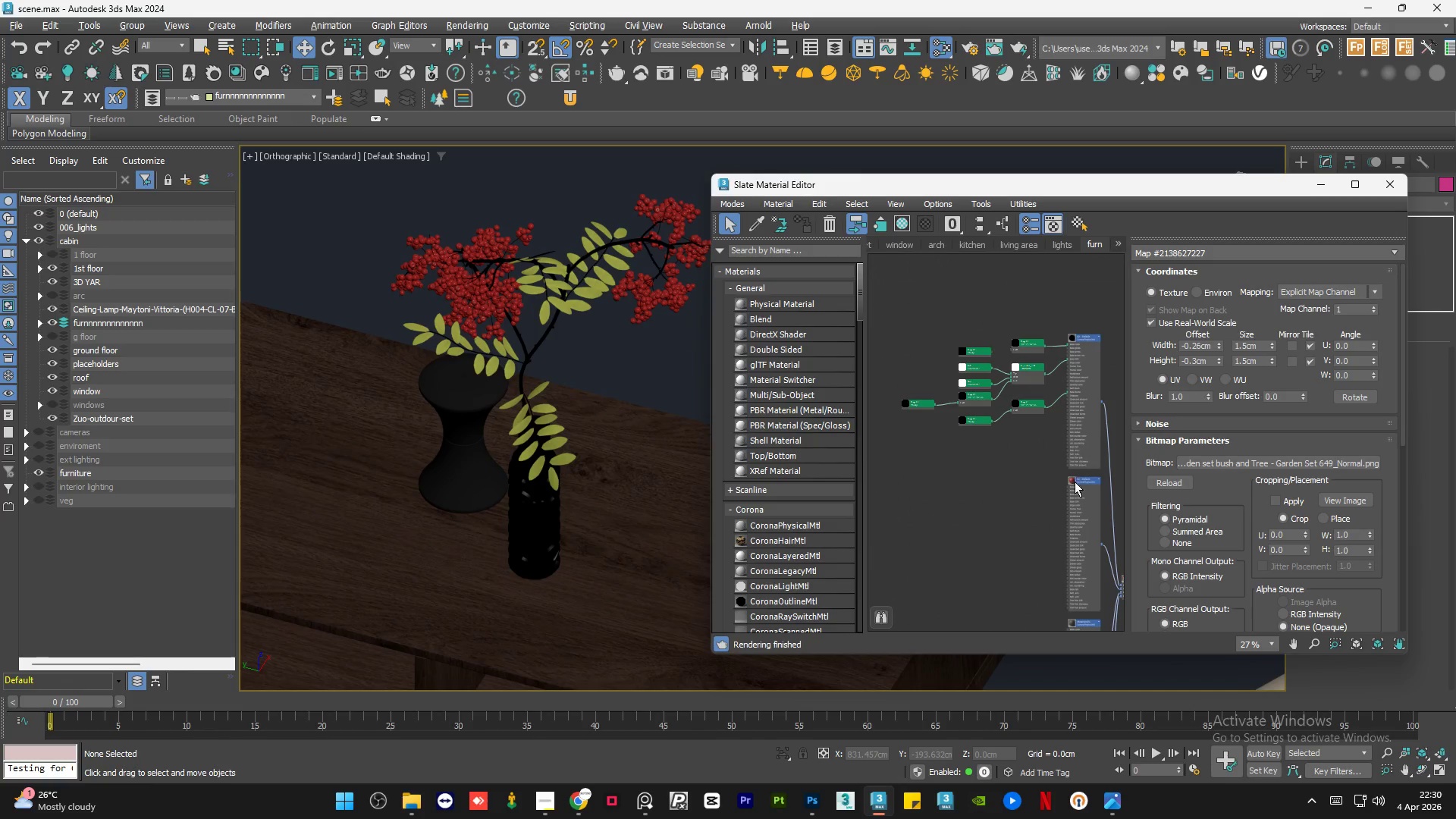 
scroll: coordinate [1040, 431], scroll_direction: up, amount: 4.0
 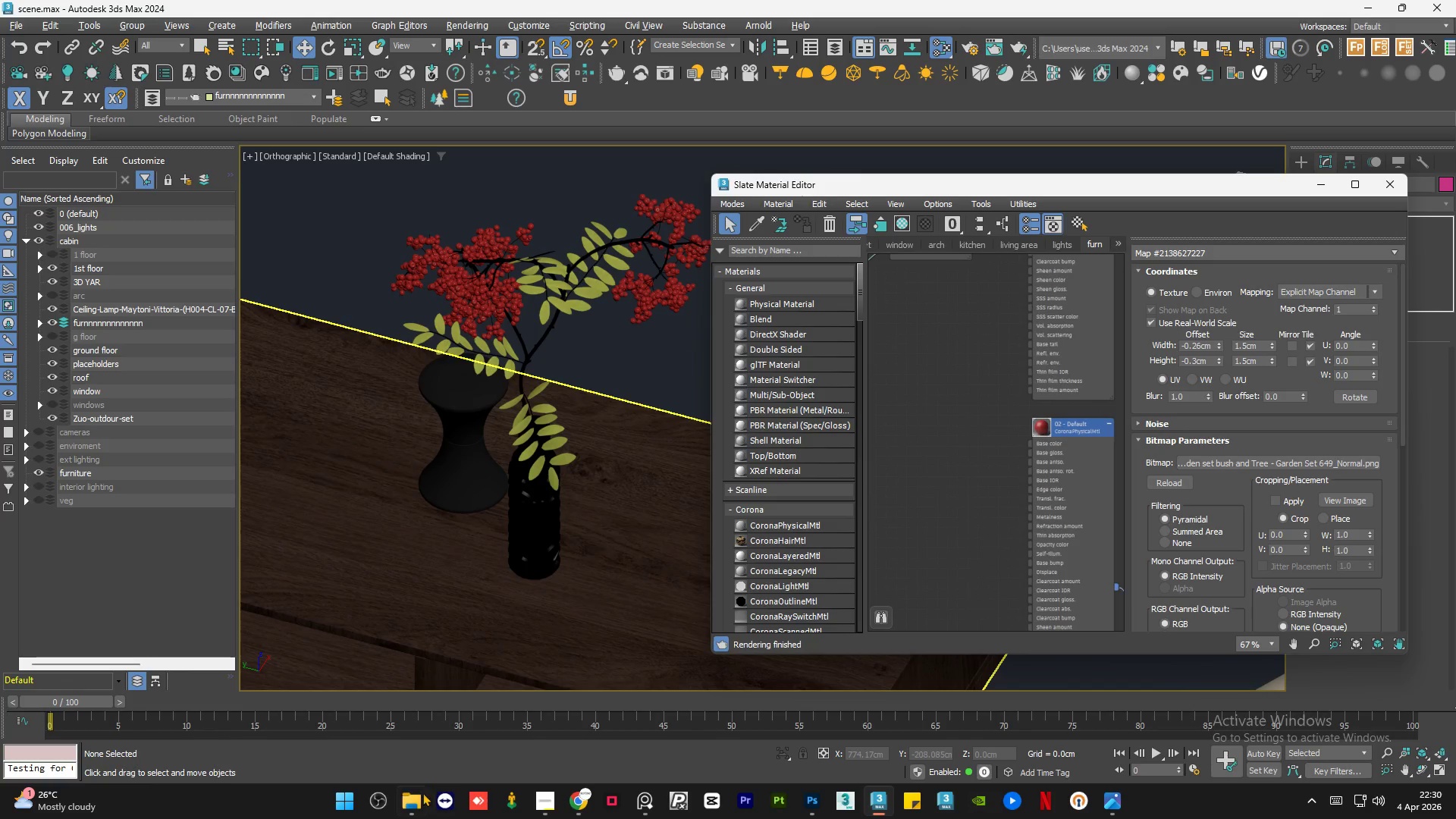 
left_click([416, 805])
 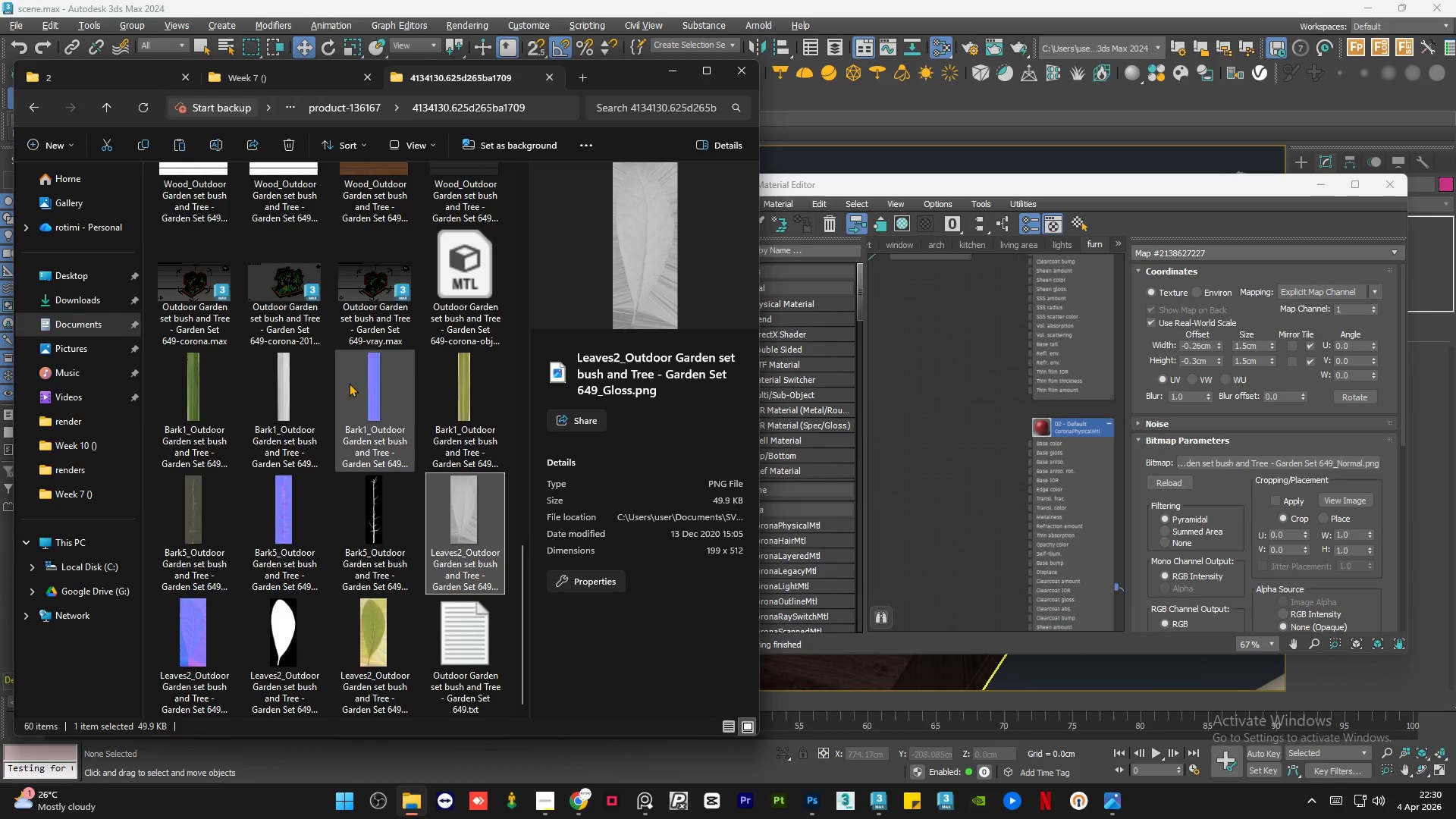 
scroll: coordinate [348, 378], scroll_direction: up, amount: 11.0
 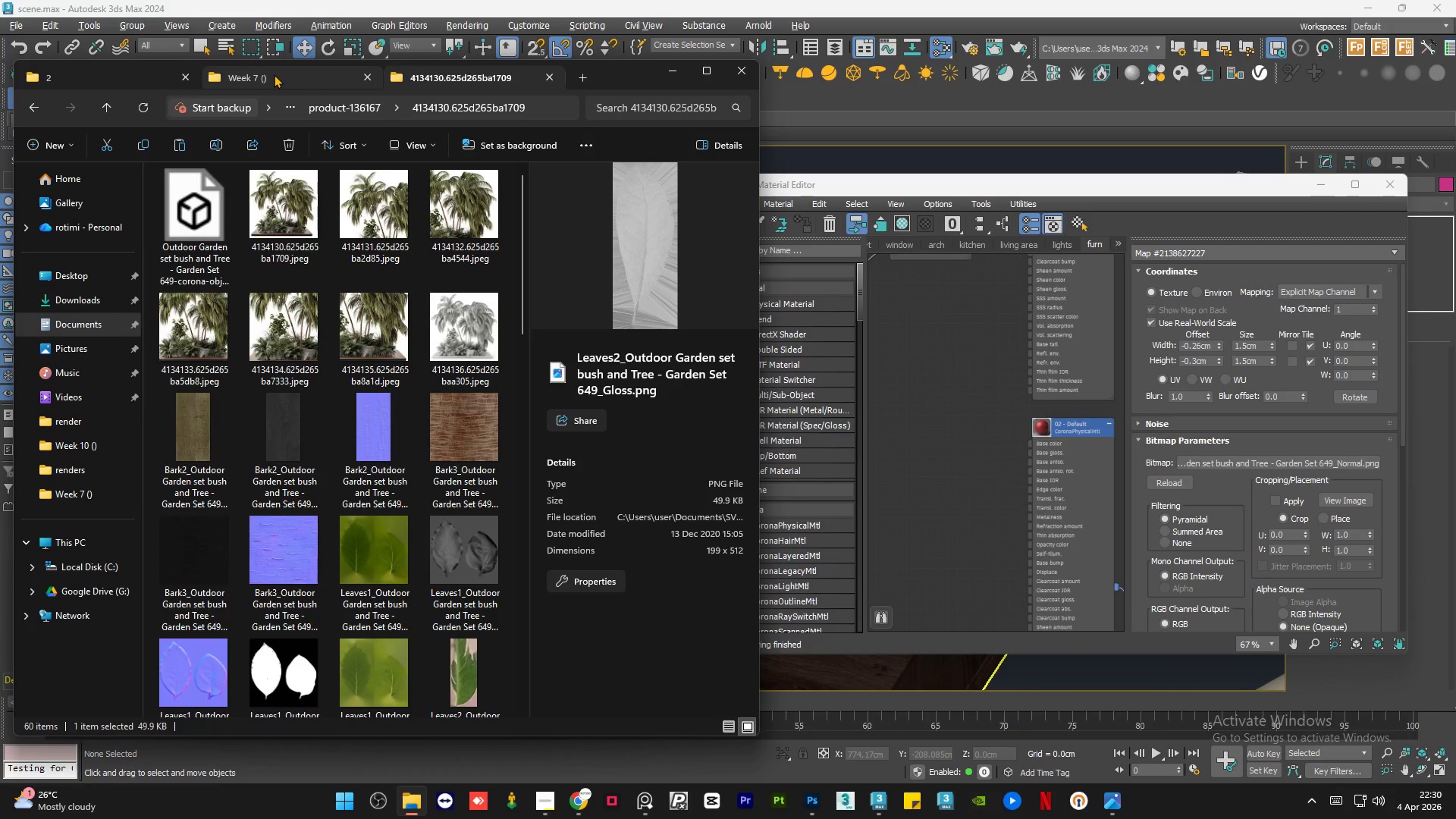 
left_click([274, 74])
 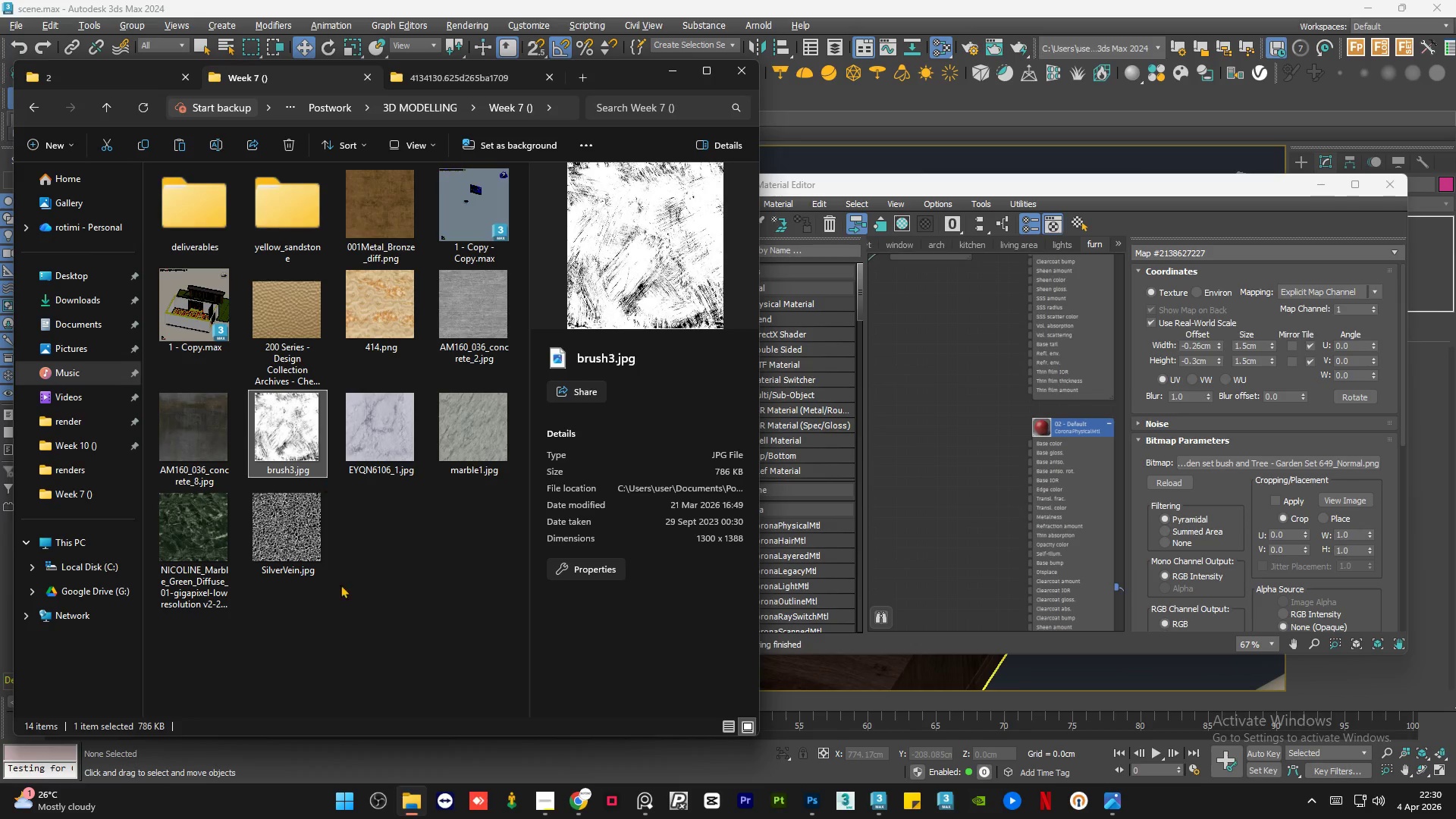 
left_click([362, 634])
 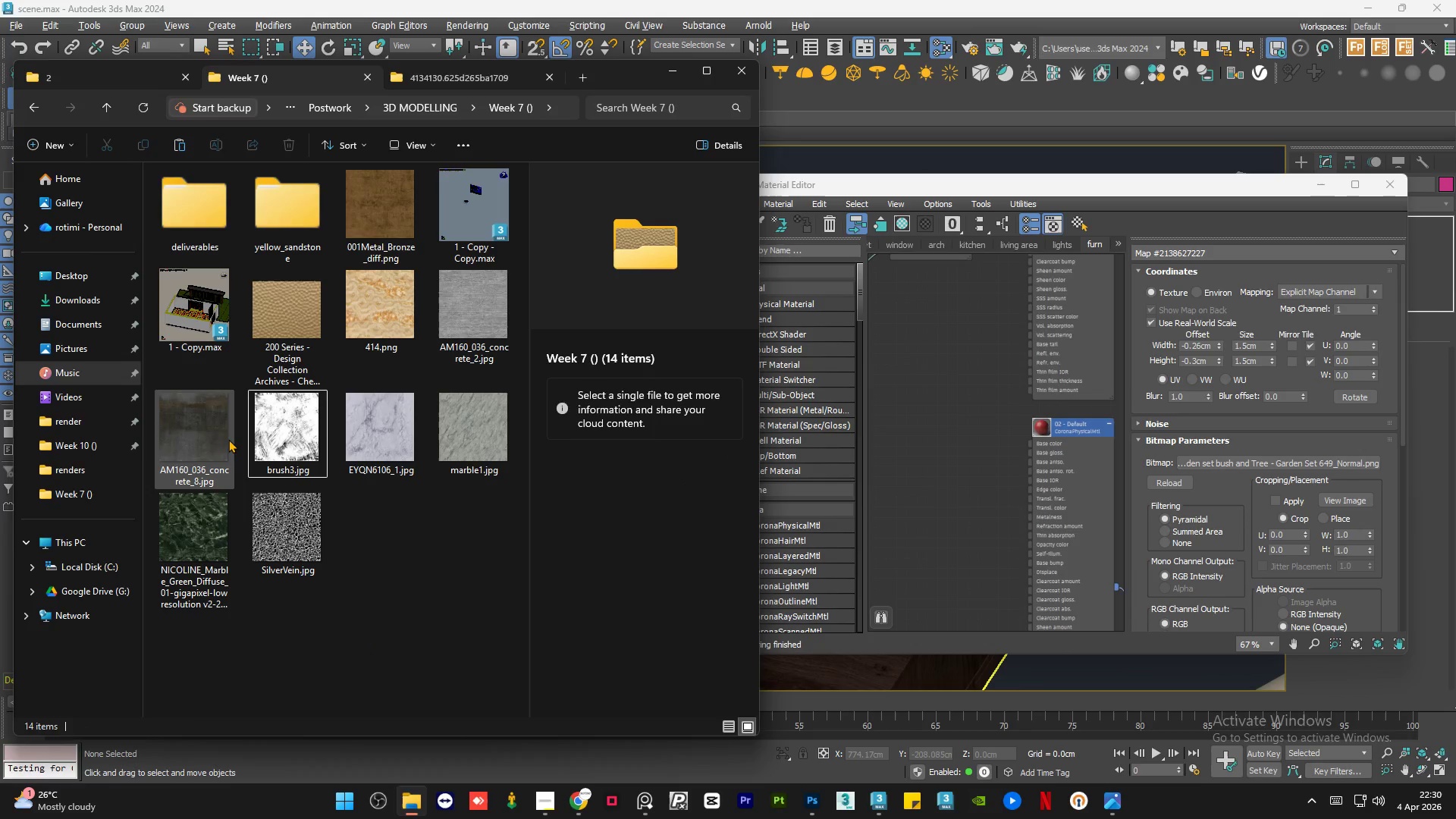 
left_click([227, 436])
 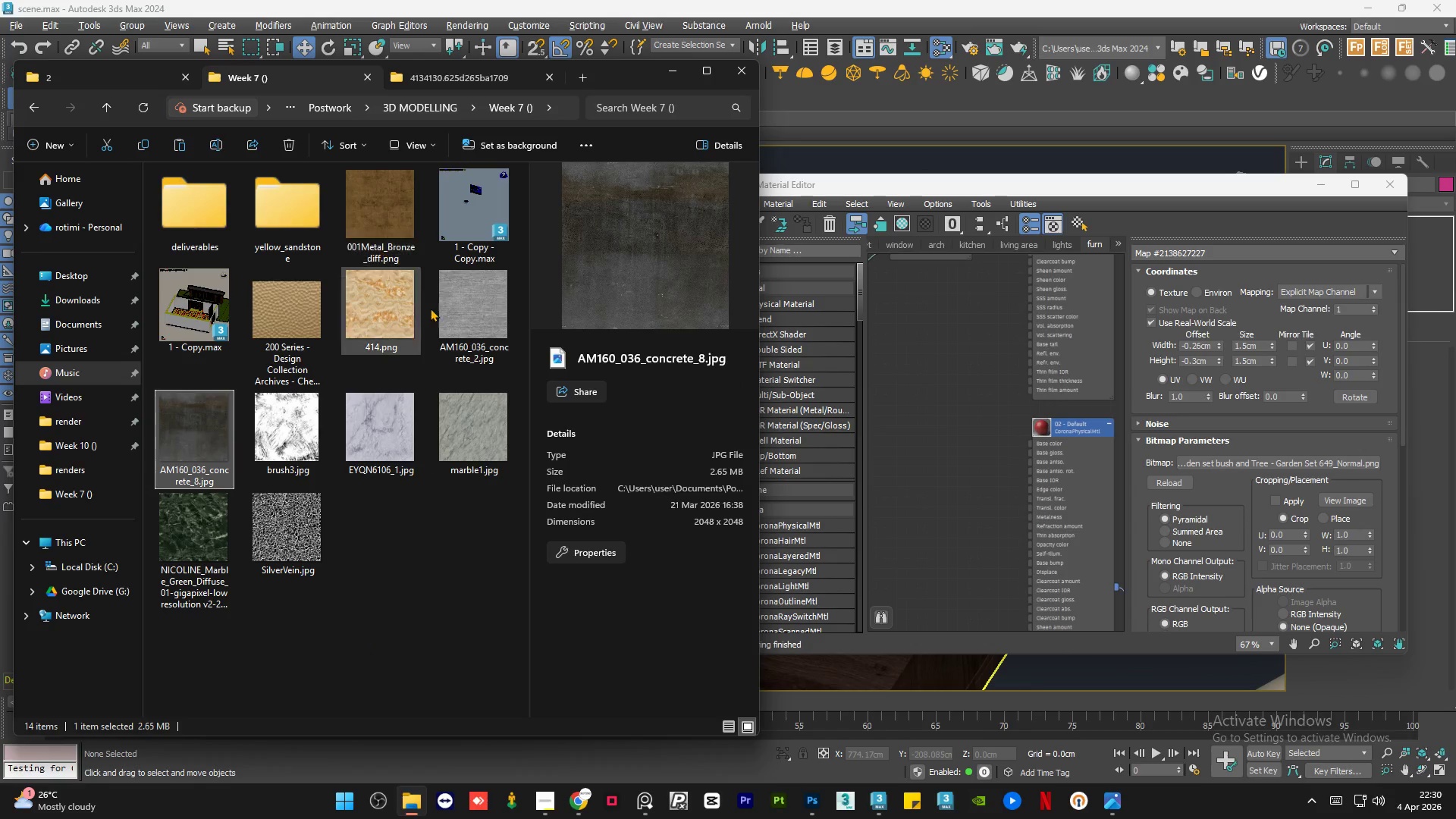 
left_click([44, 113])
 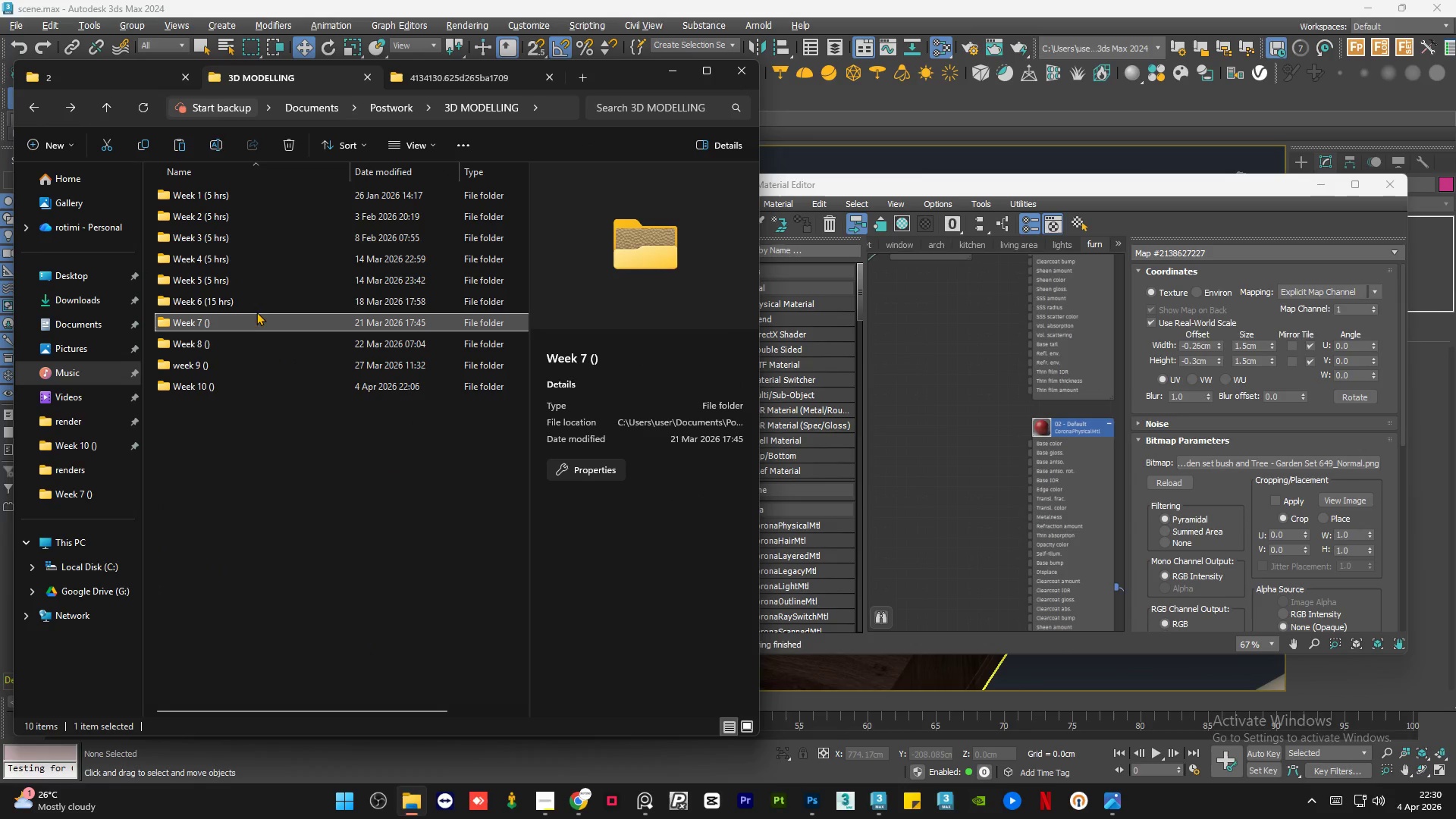 
double_click([252, 300])
 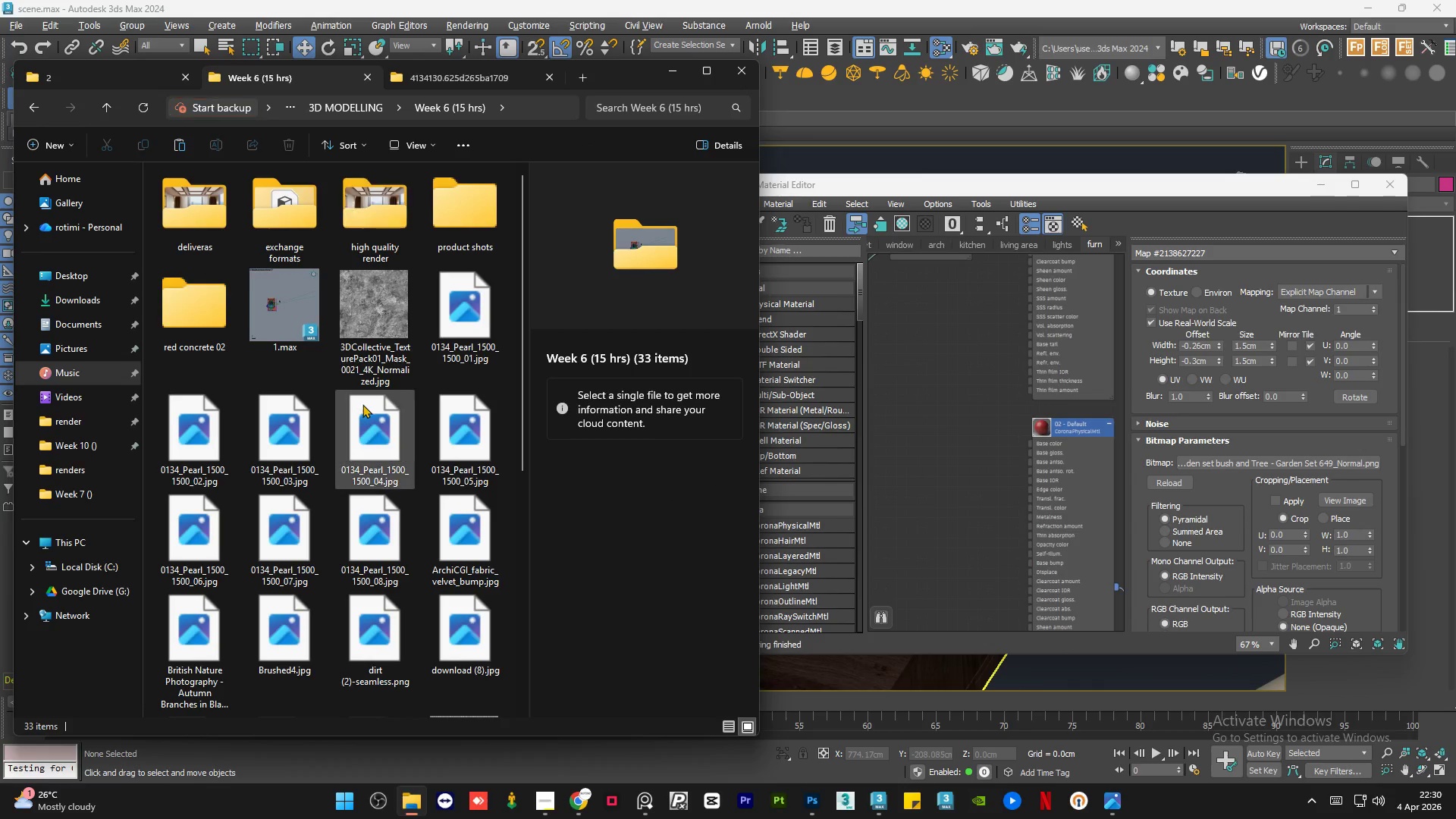 
left_click([370, 329])
 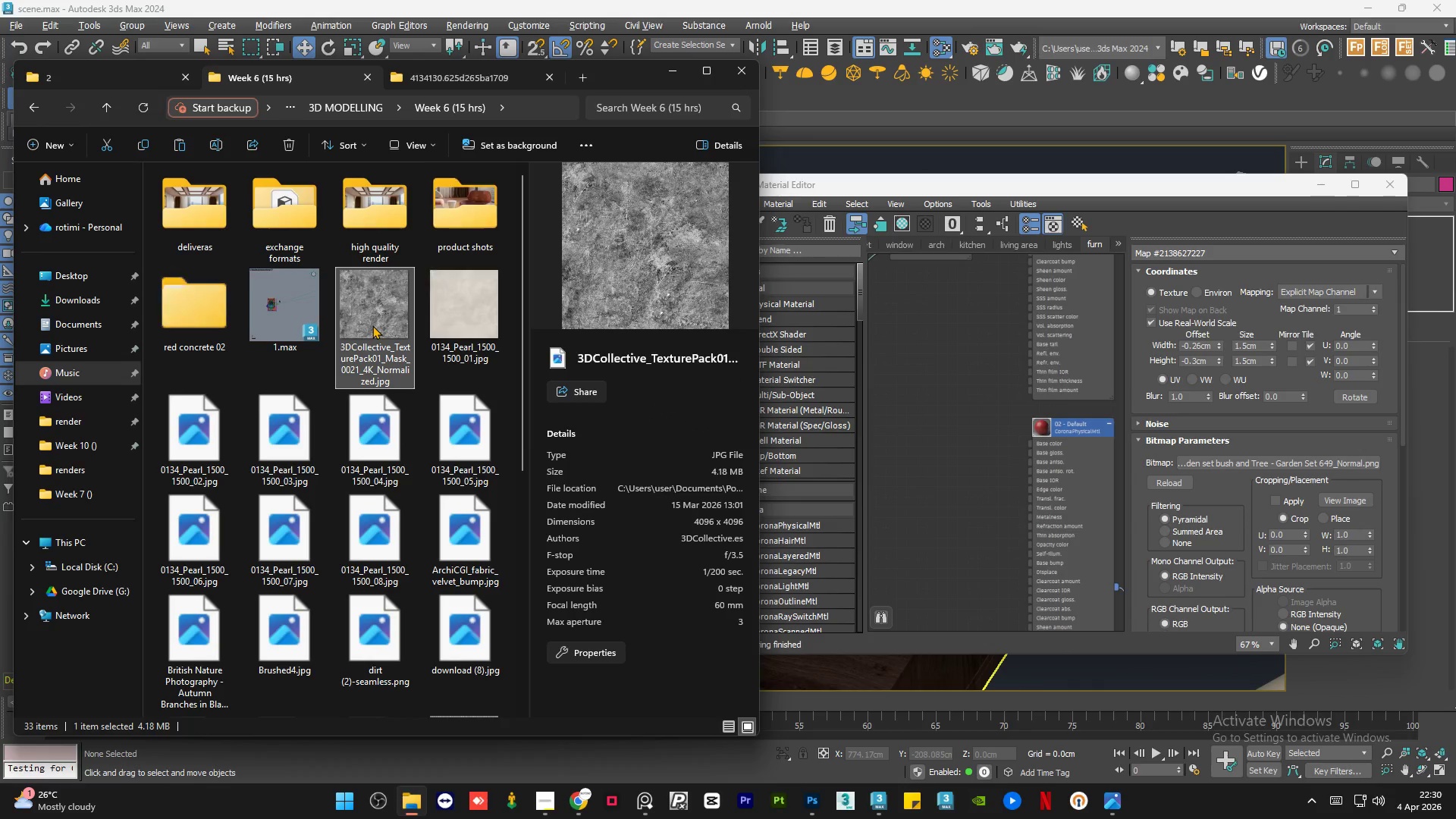 
scroll: coordinate [374, 341], scroll_direction: down, amount: 2.0
 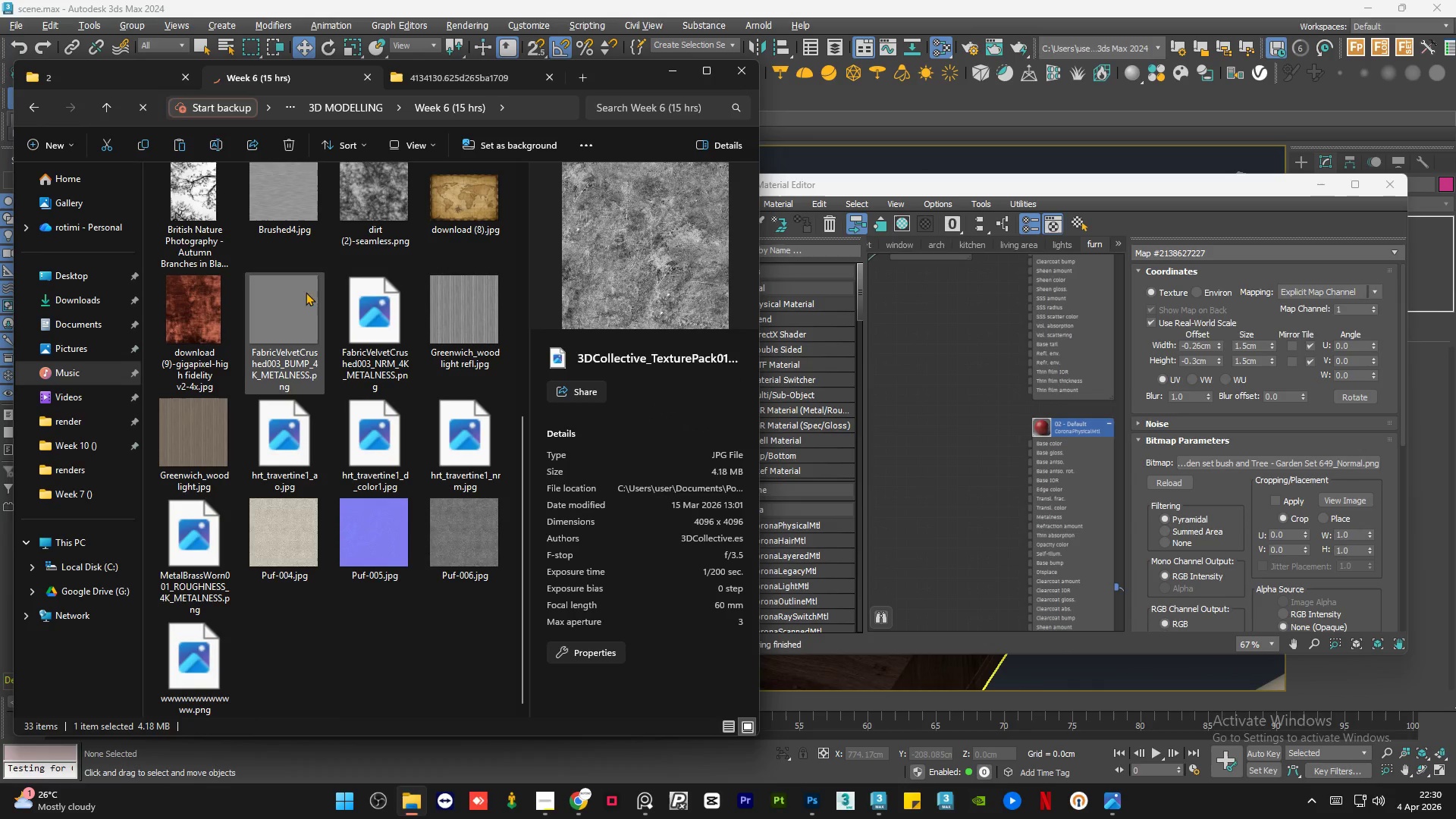 
scroll: coordinate [359, 211], scroll_direction: up, amount: 1.0
 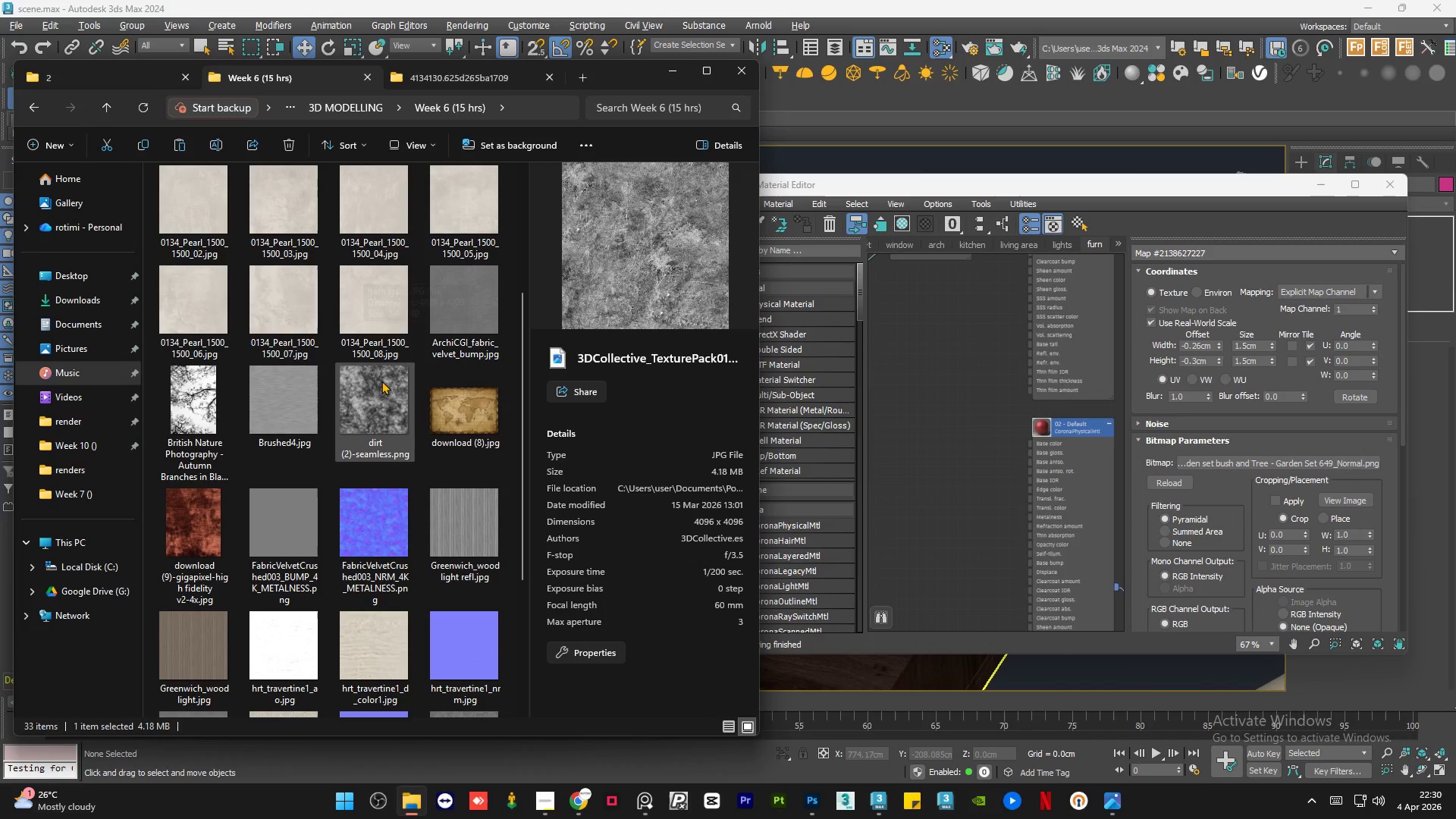 
left_click([379, 388])
 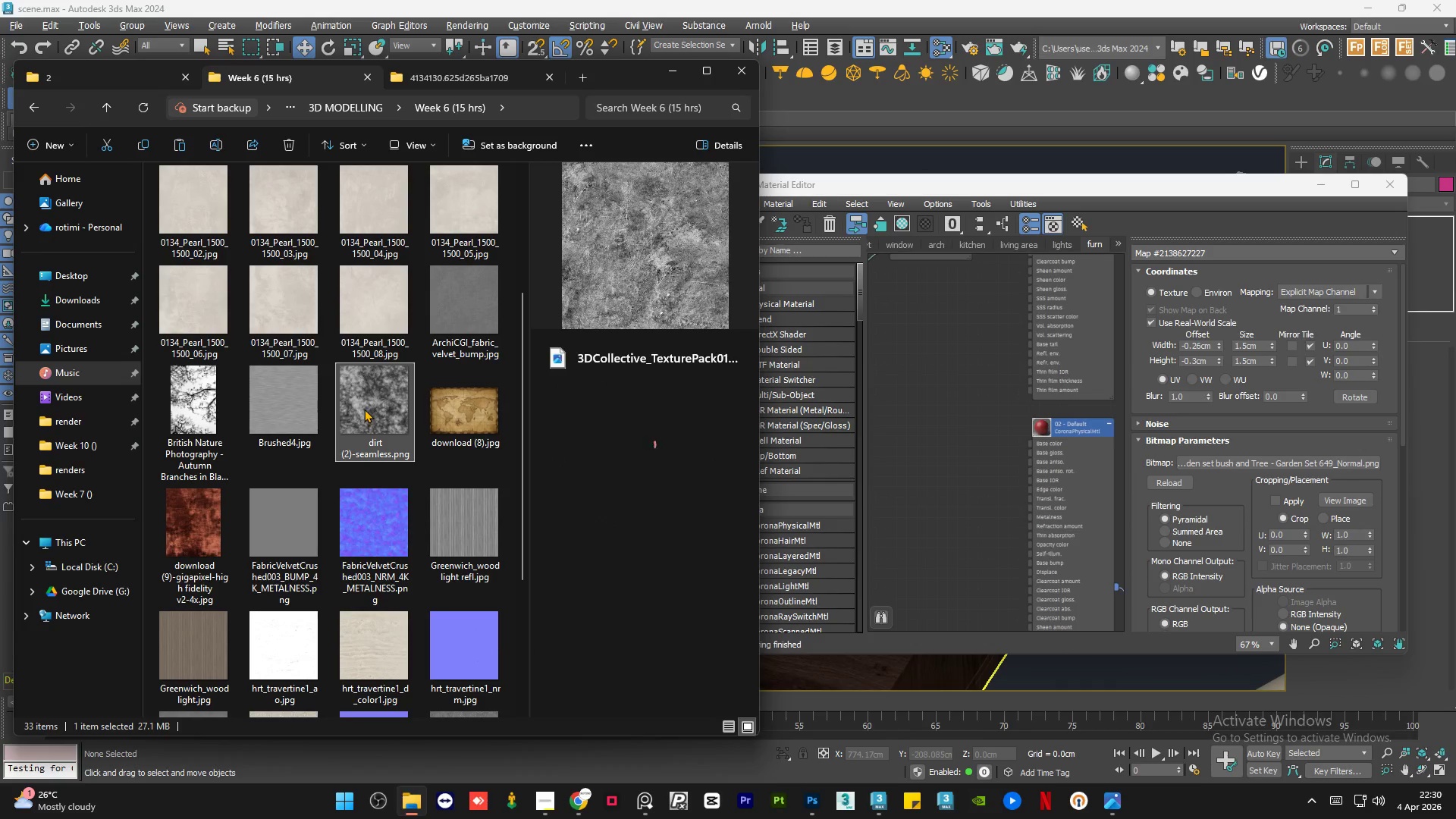 
left_click_drag(start_coordinate=[364, 405], to_coordinate=[966, 449])
 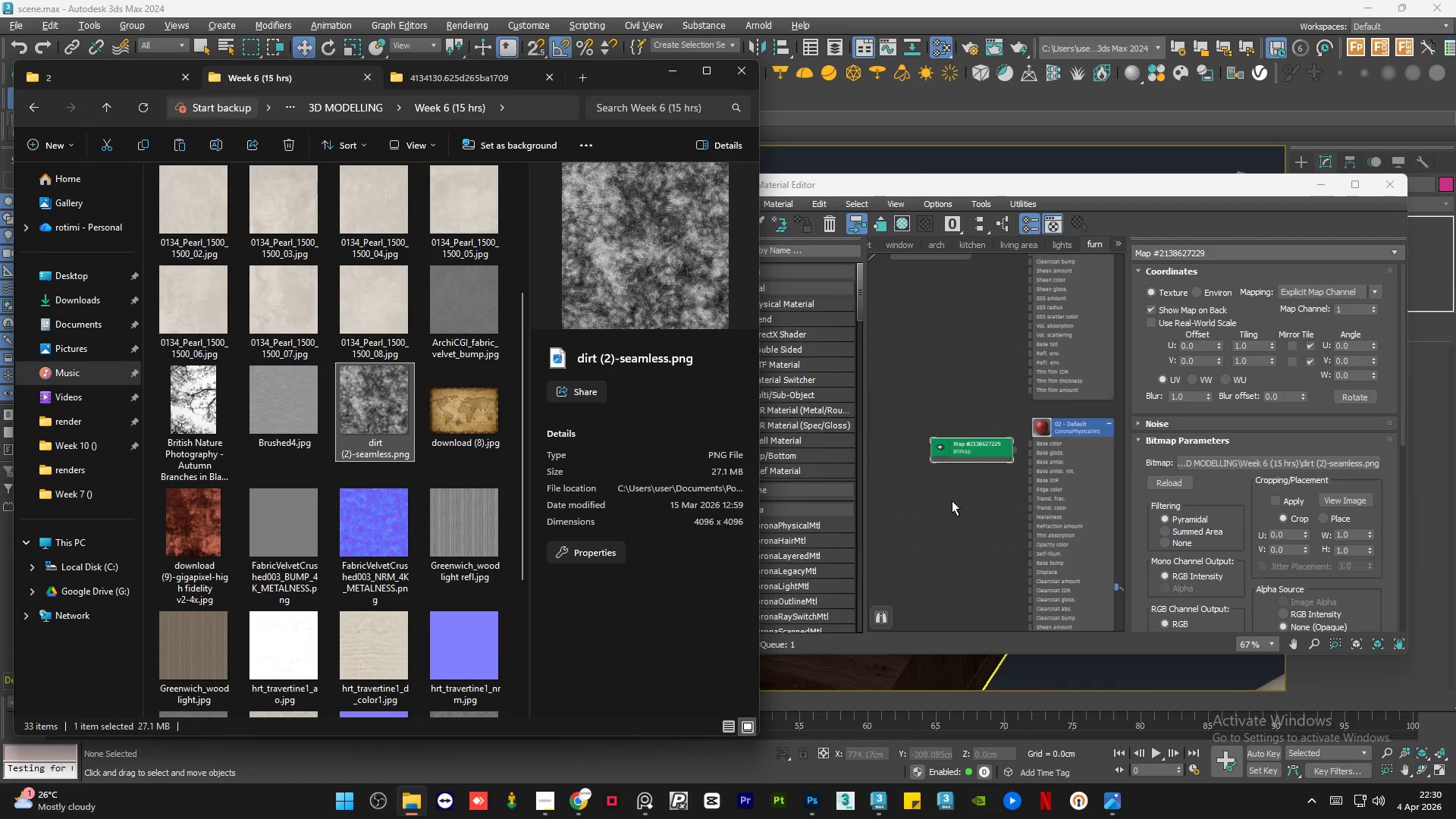 
left_click([952, 500])
 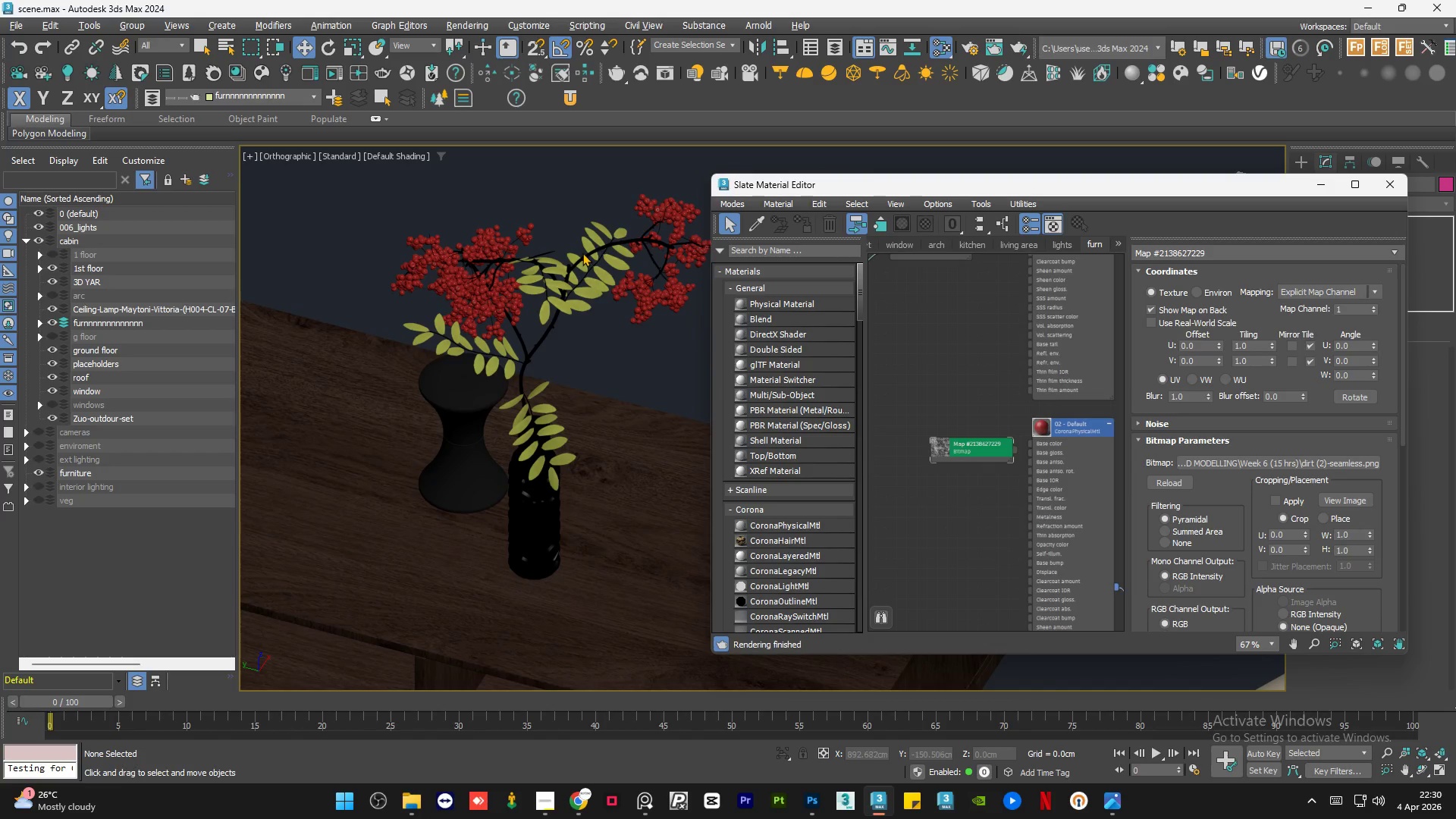 
scroll: coordinate [464, 333], scroll_direction: up, amount: 7.0
 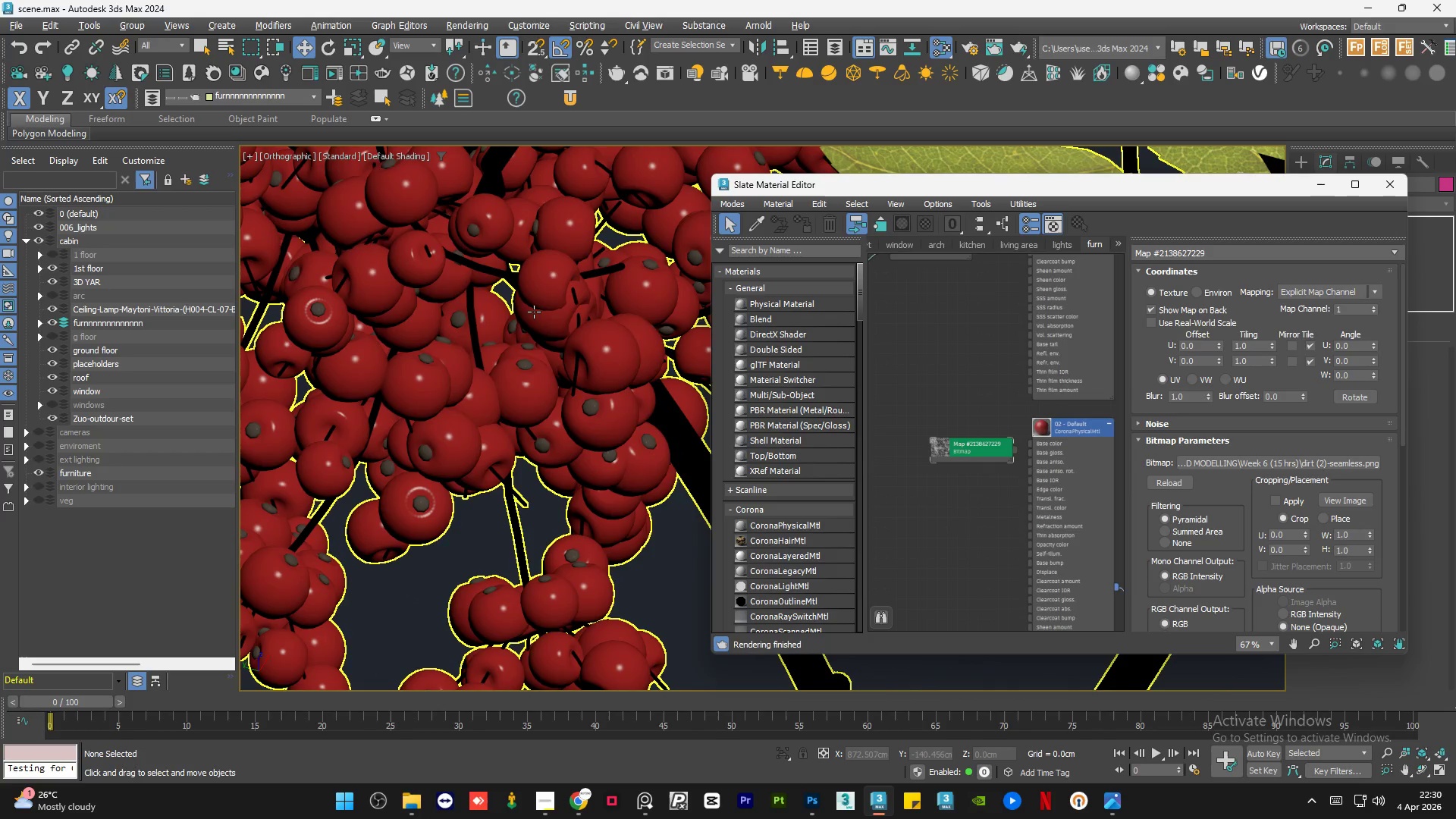 
scroll: coordinate [535, 311], scroll_direction: down, amount: 1.0
 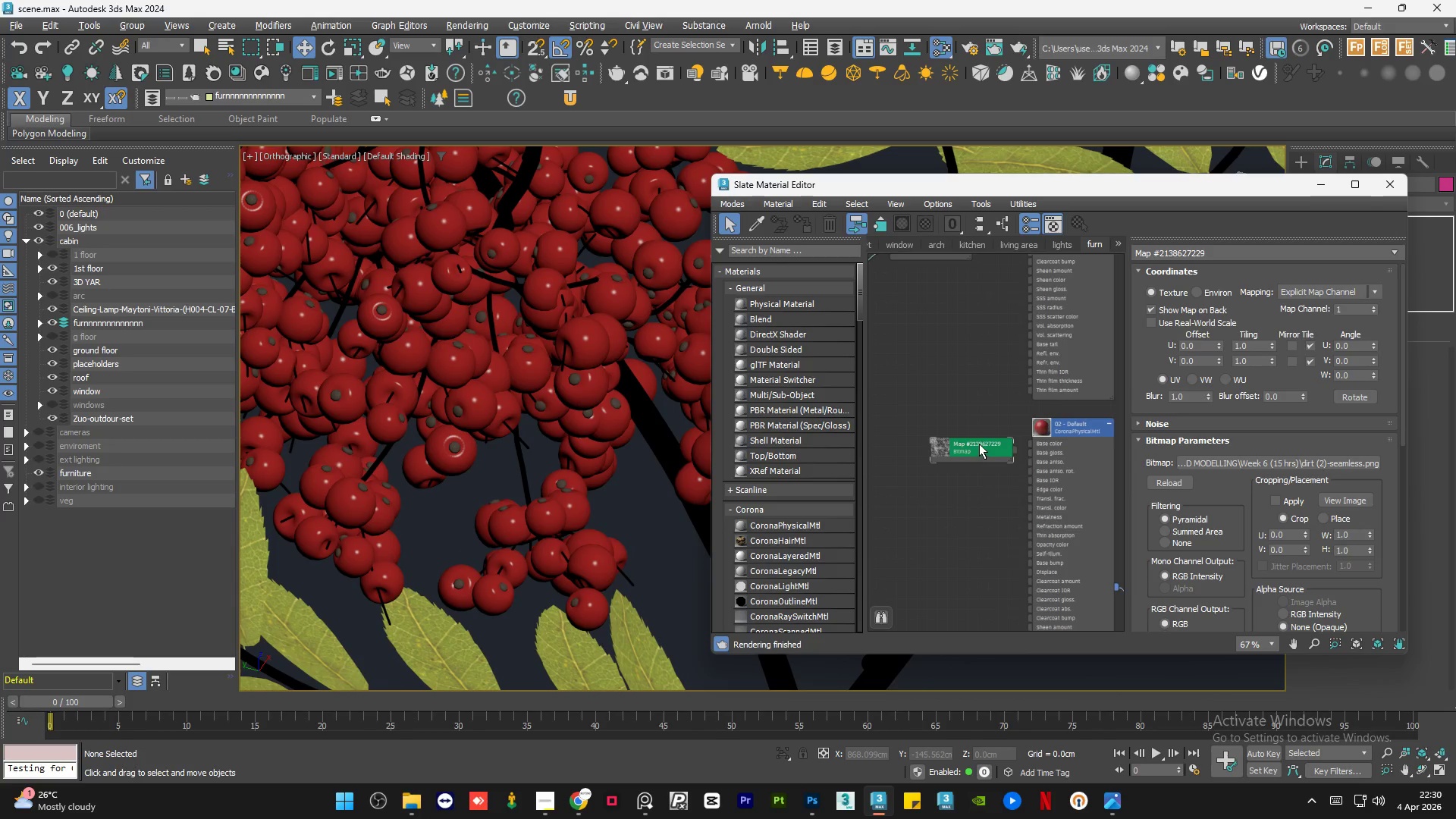 
left_click_drag(start_coordinate=[990, 450], to_coordinate=[973, 447])
 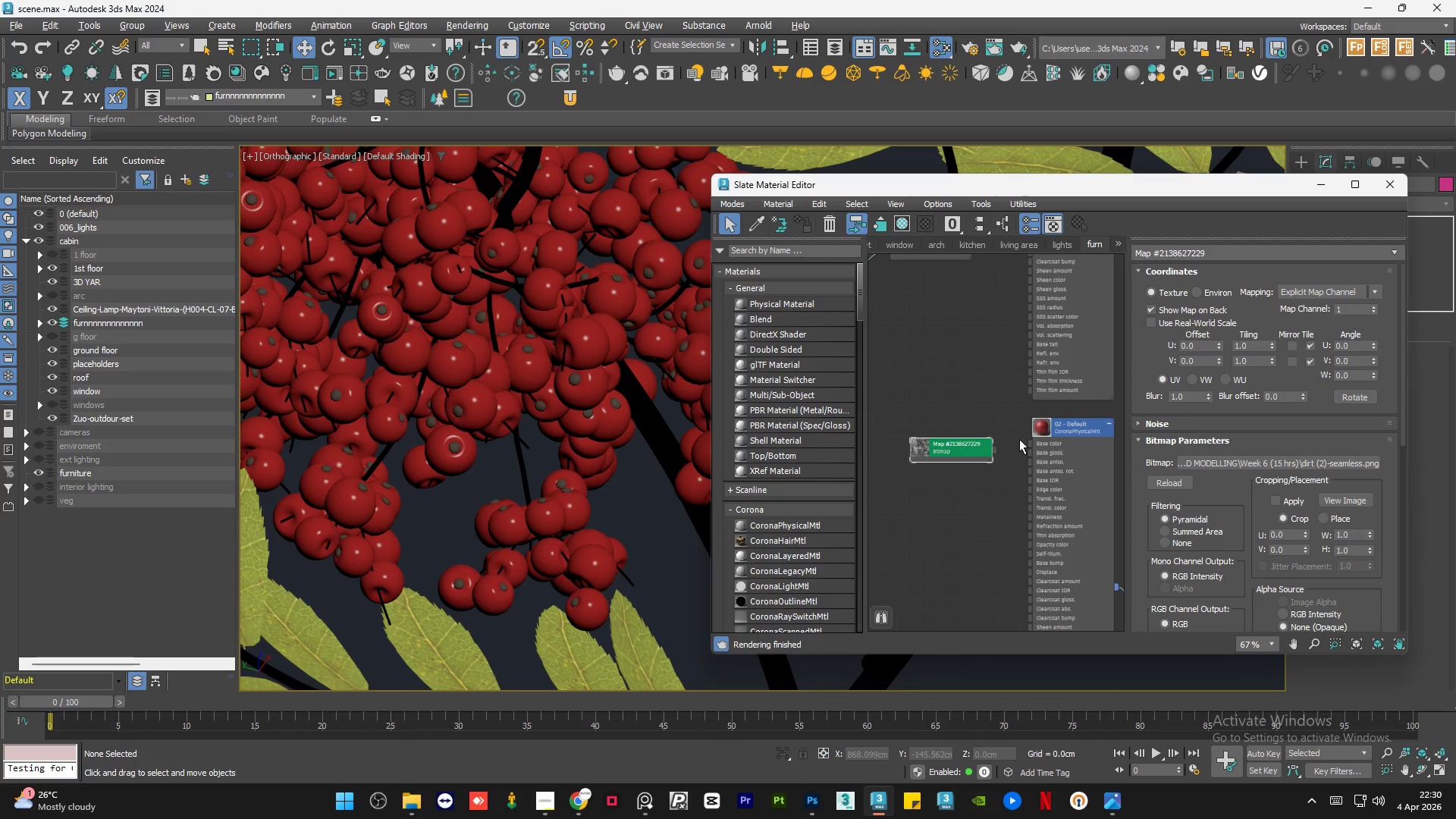 
scroll: coordinate [1022, 439], scroll_direction: up, amount: 5.0
 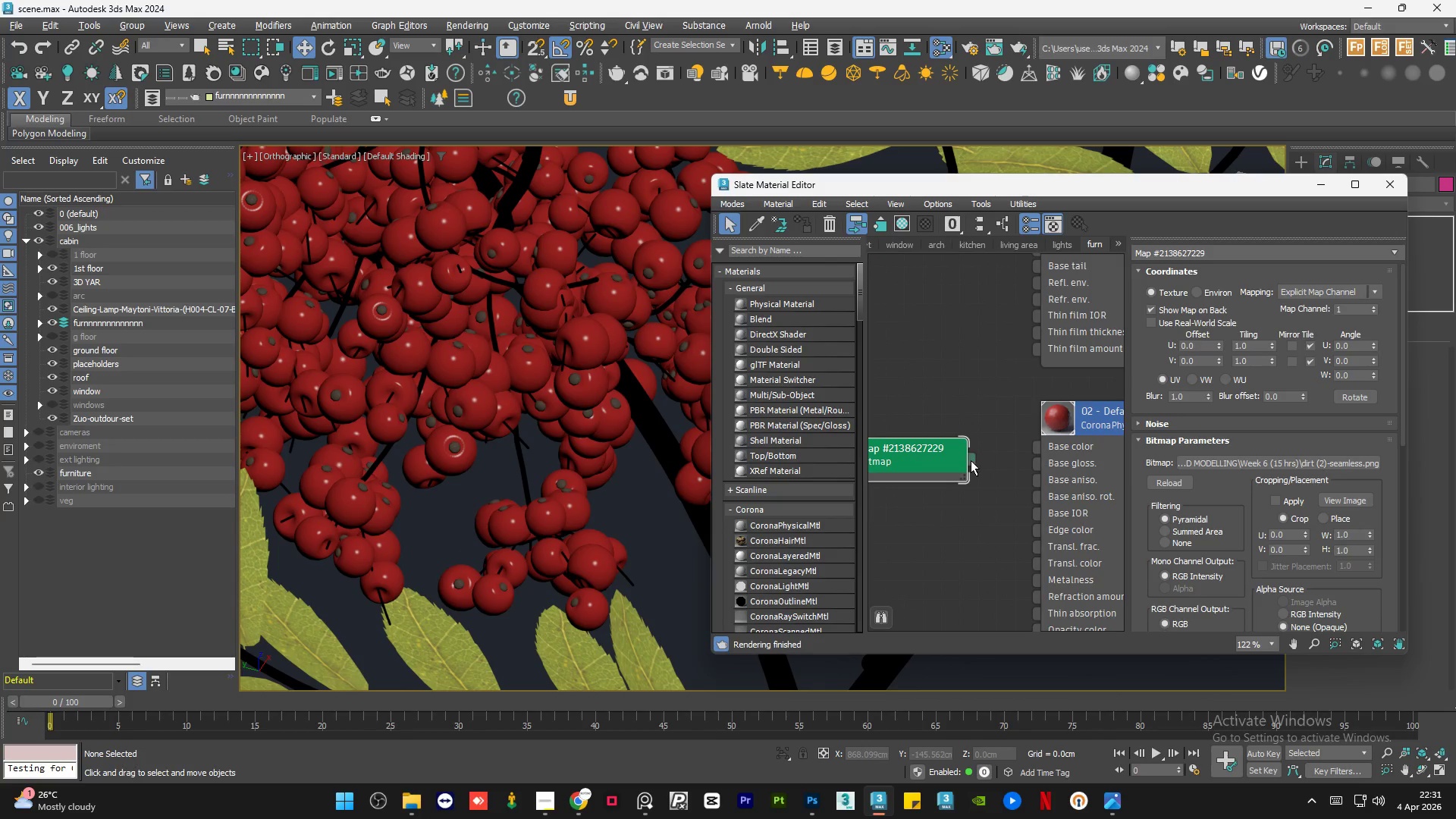 
left_click_drag(start_coordinate=[971, 460], to_coordinate=[1034, 449])
 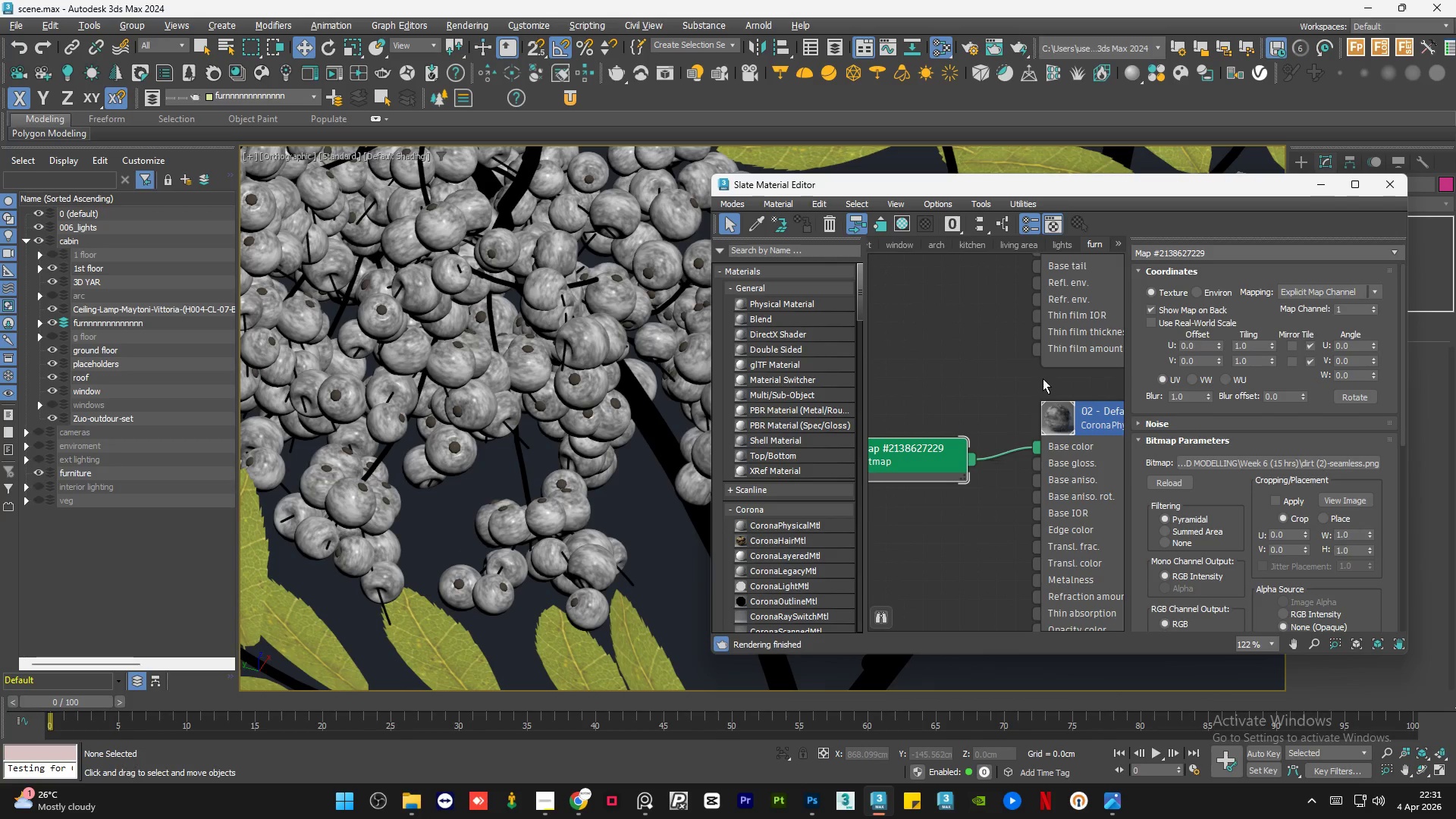 
left_click_drag(start_coordinate=[978, 435], to_coordinate=[955, 428])
 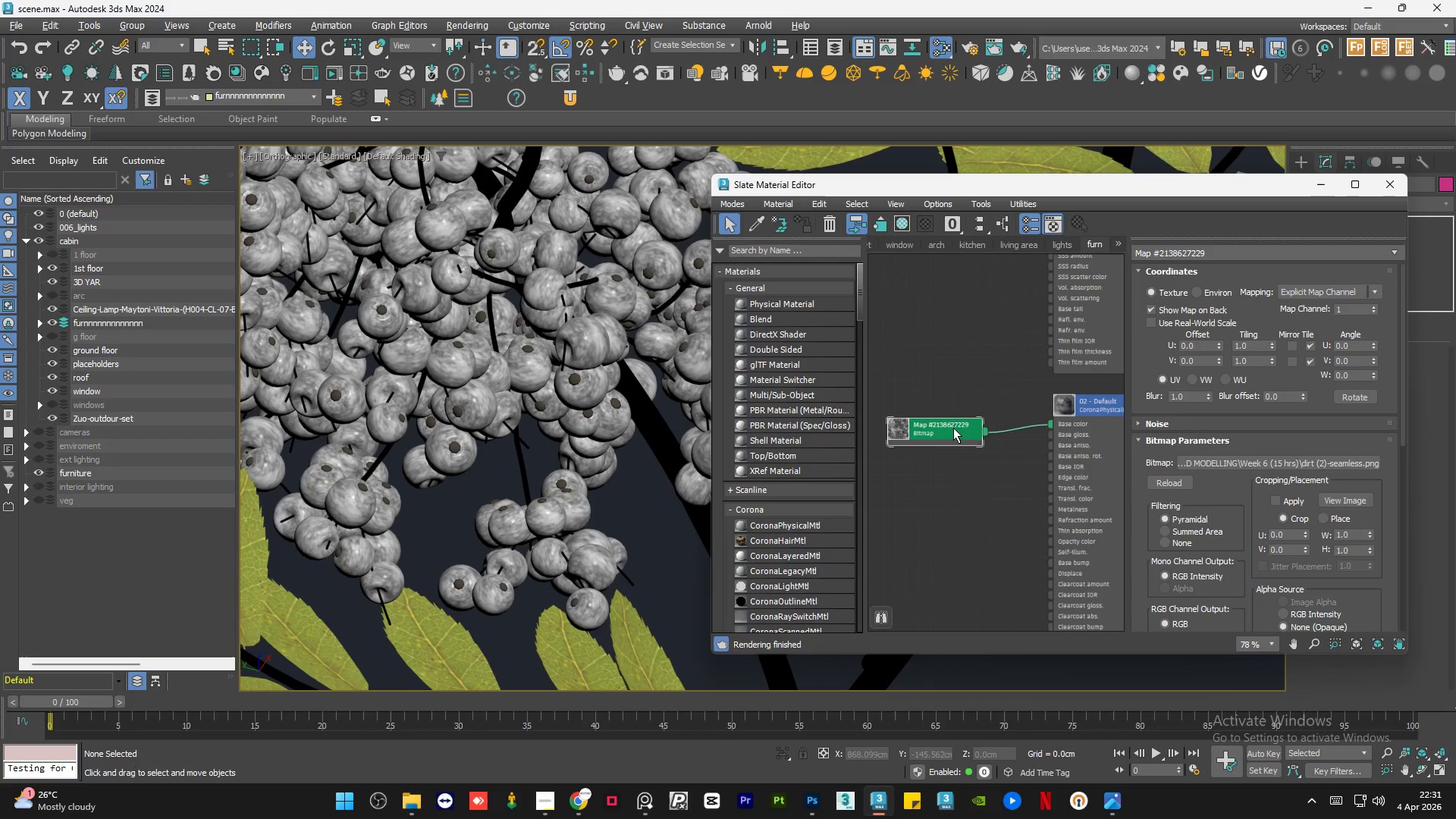 
scroll: coordinate [1075, 384], scroll_direction: down, amount: 4.0
 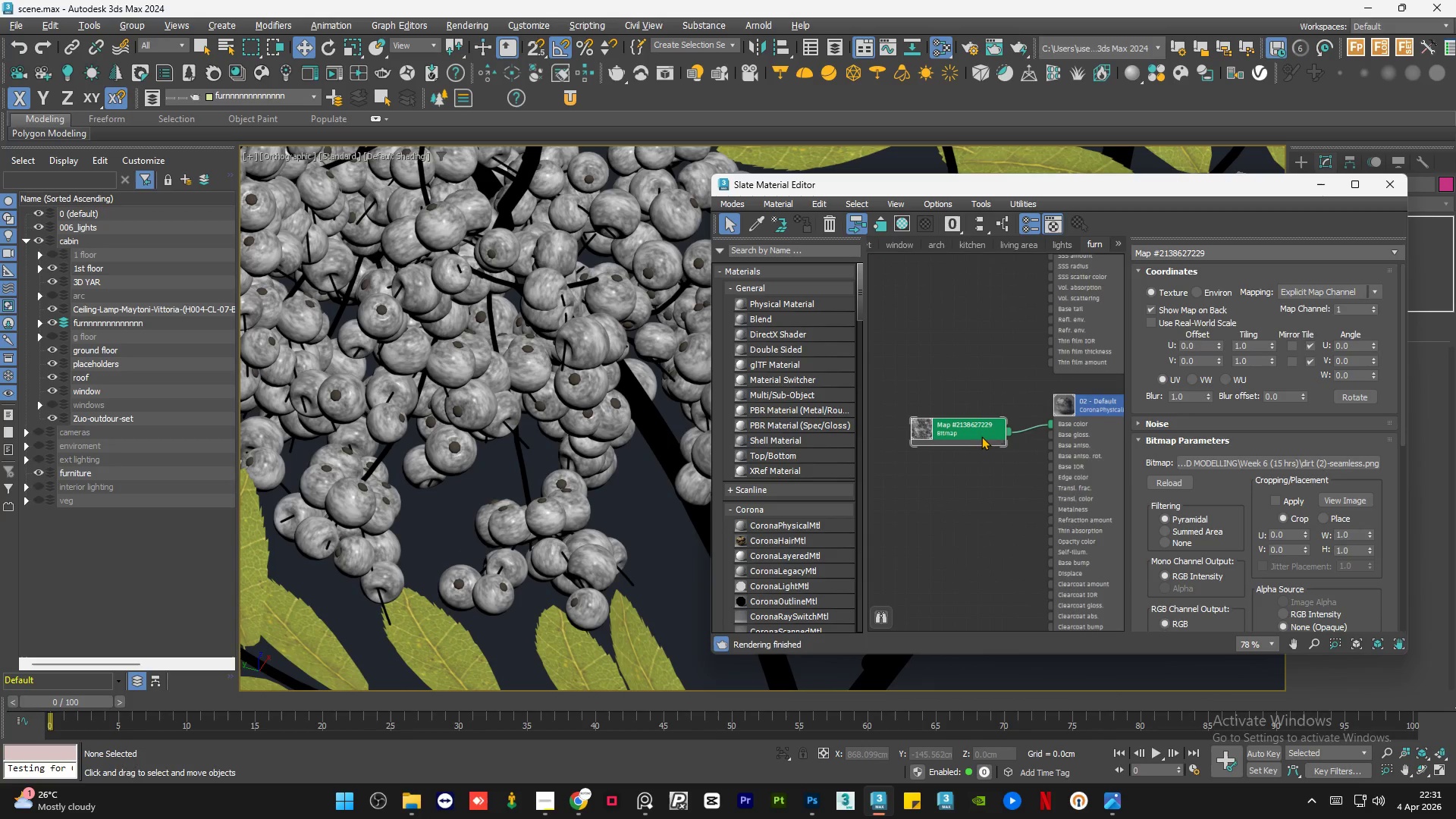 
double_click([953, 428])
 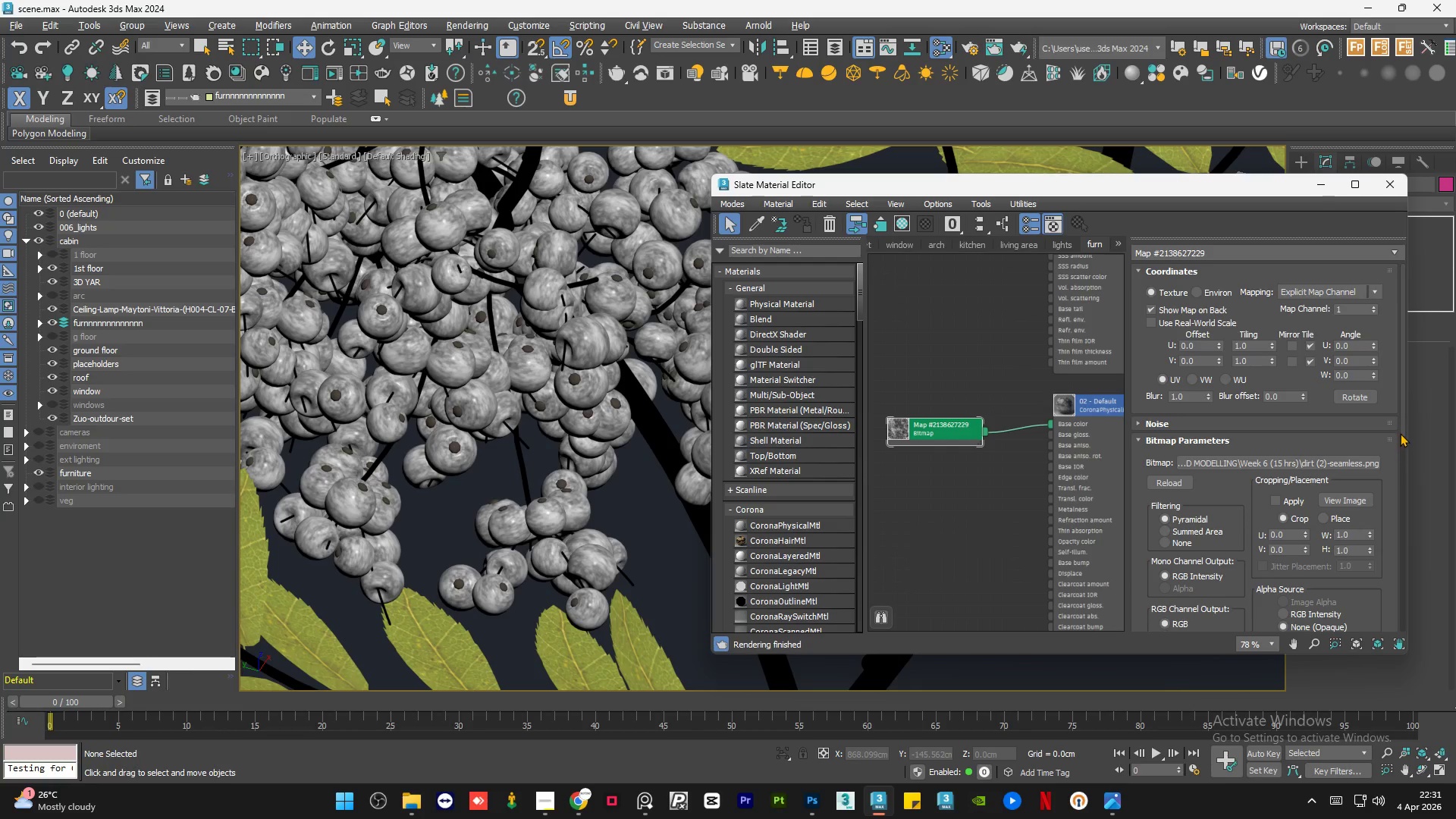 
left_click_drag(start_coordinate=[1401, 421], to_coordinate=[1423, 609])
 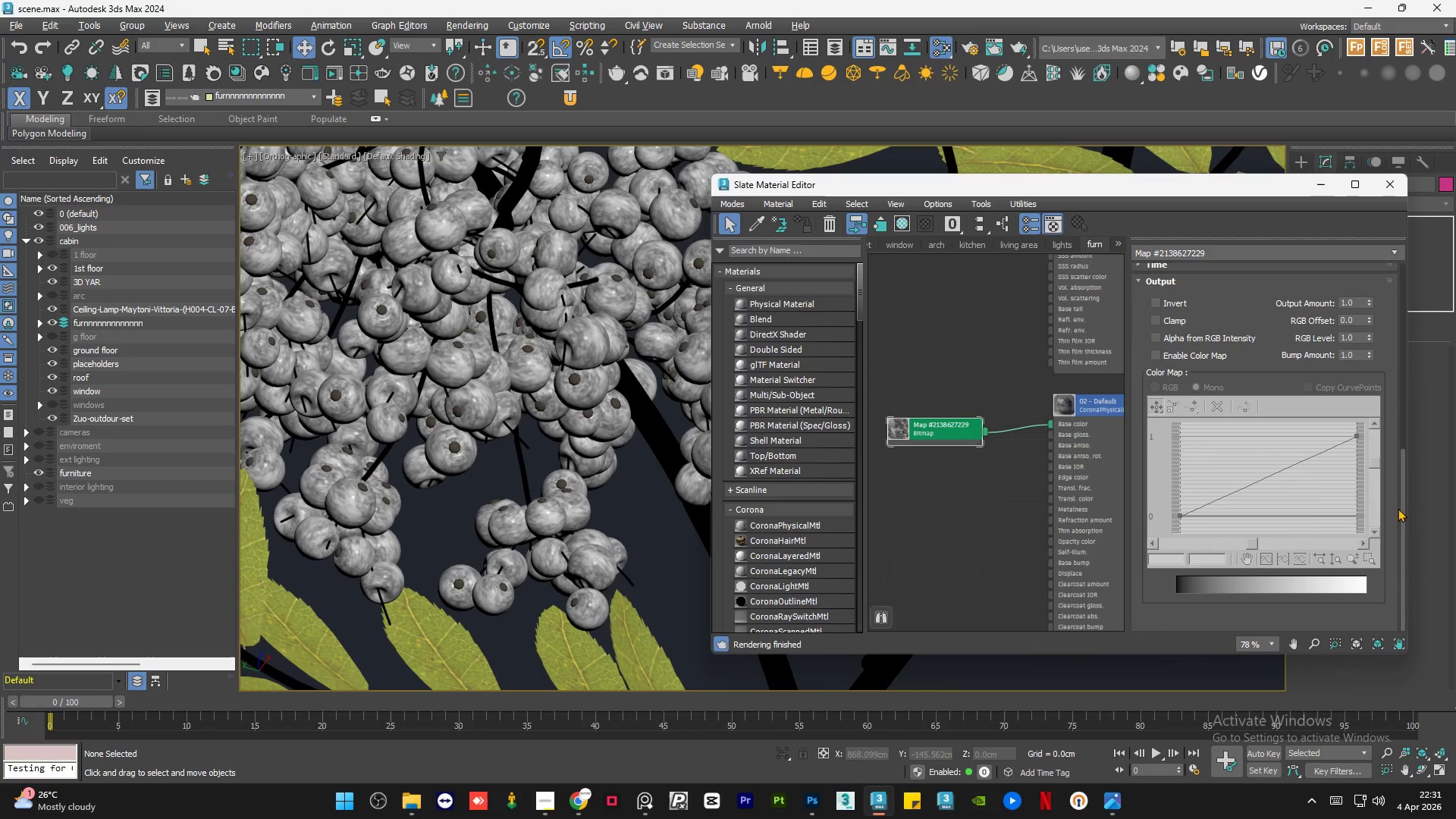 
double_click([1079, 466])
 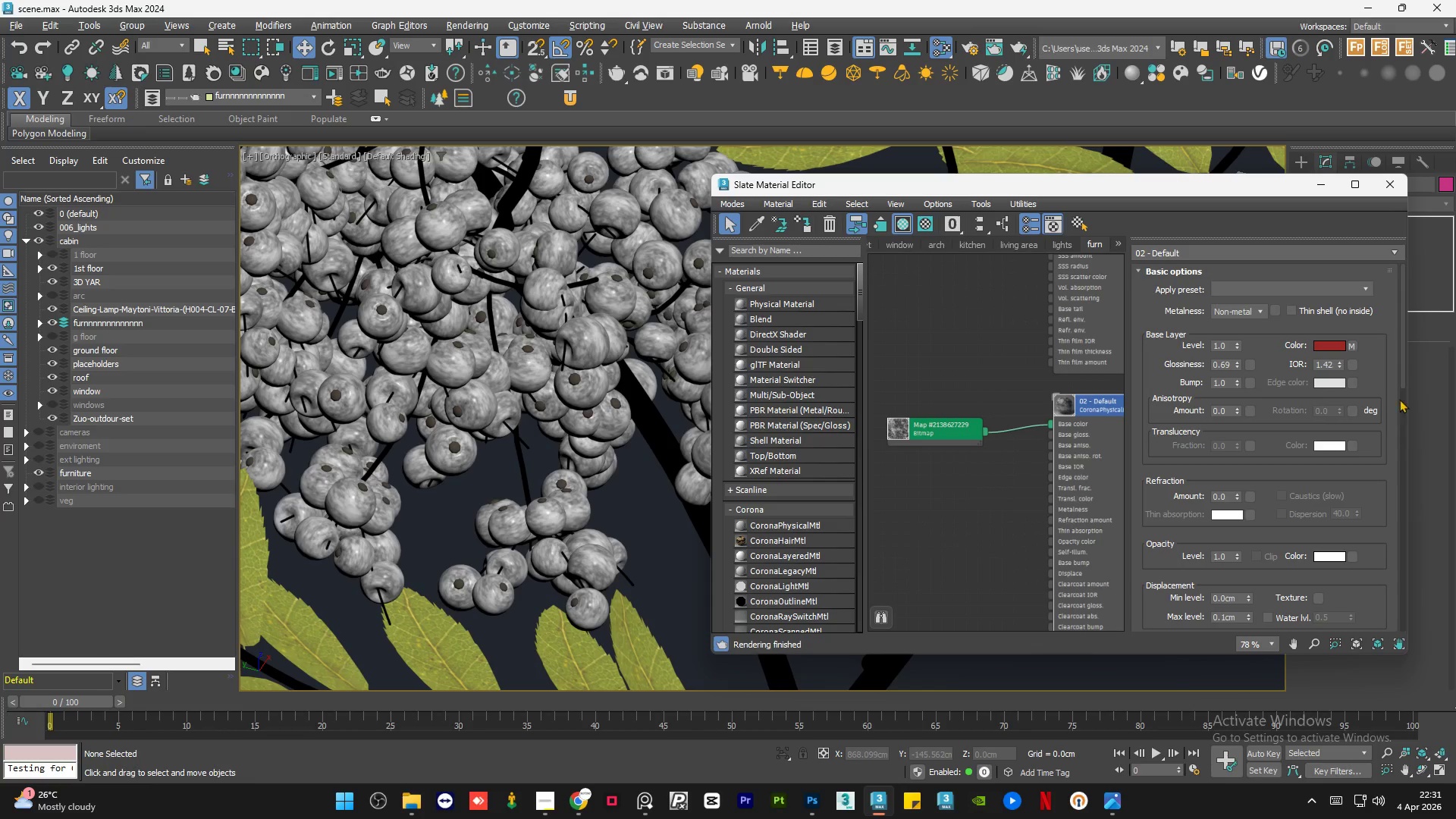 
left_click_drag(start_coordinate=[1401, 357], to_coordinate=[1423, 532])
 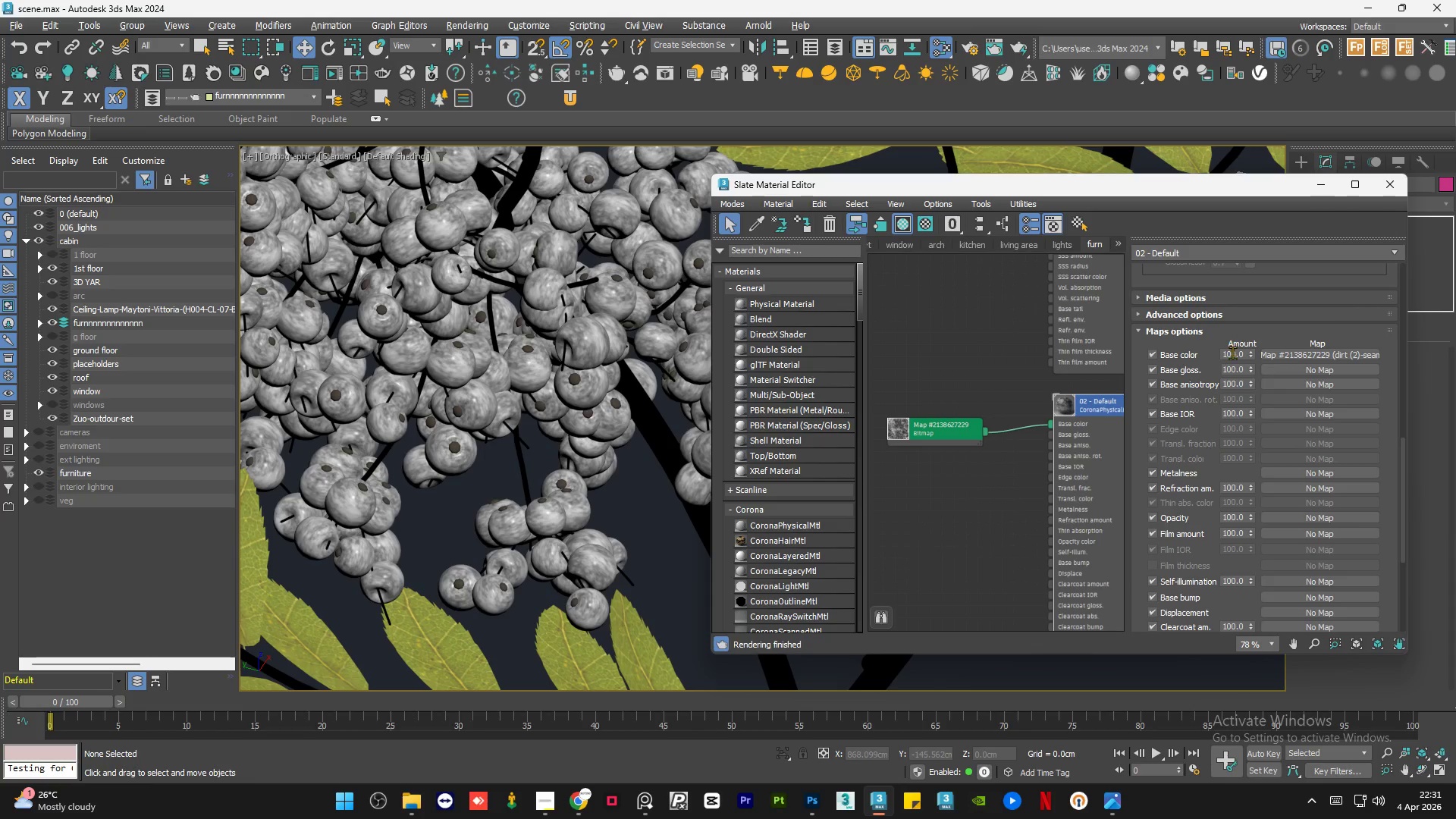 
double_click([1232, 353])
 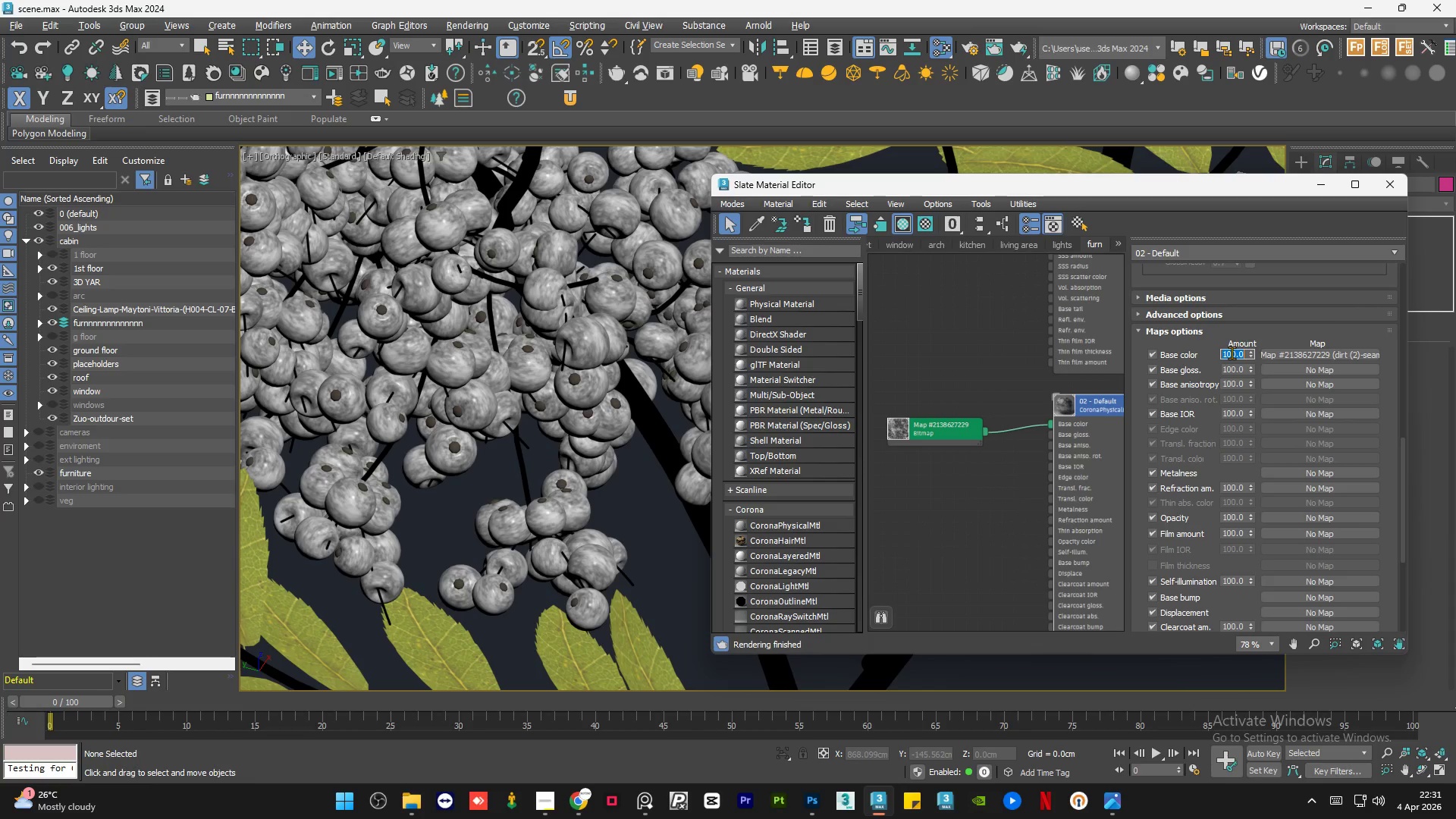 
key(Numpad2)
 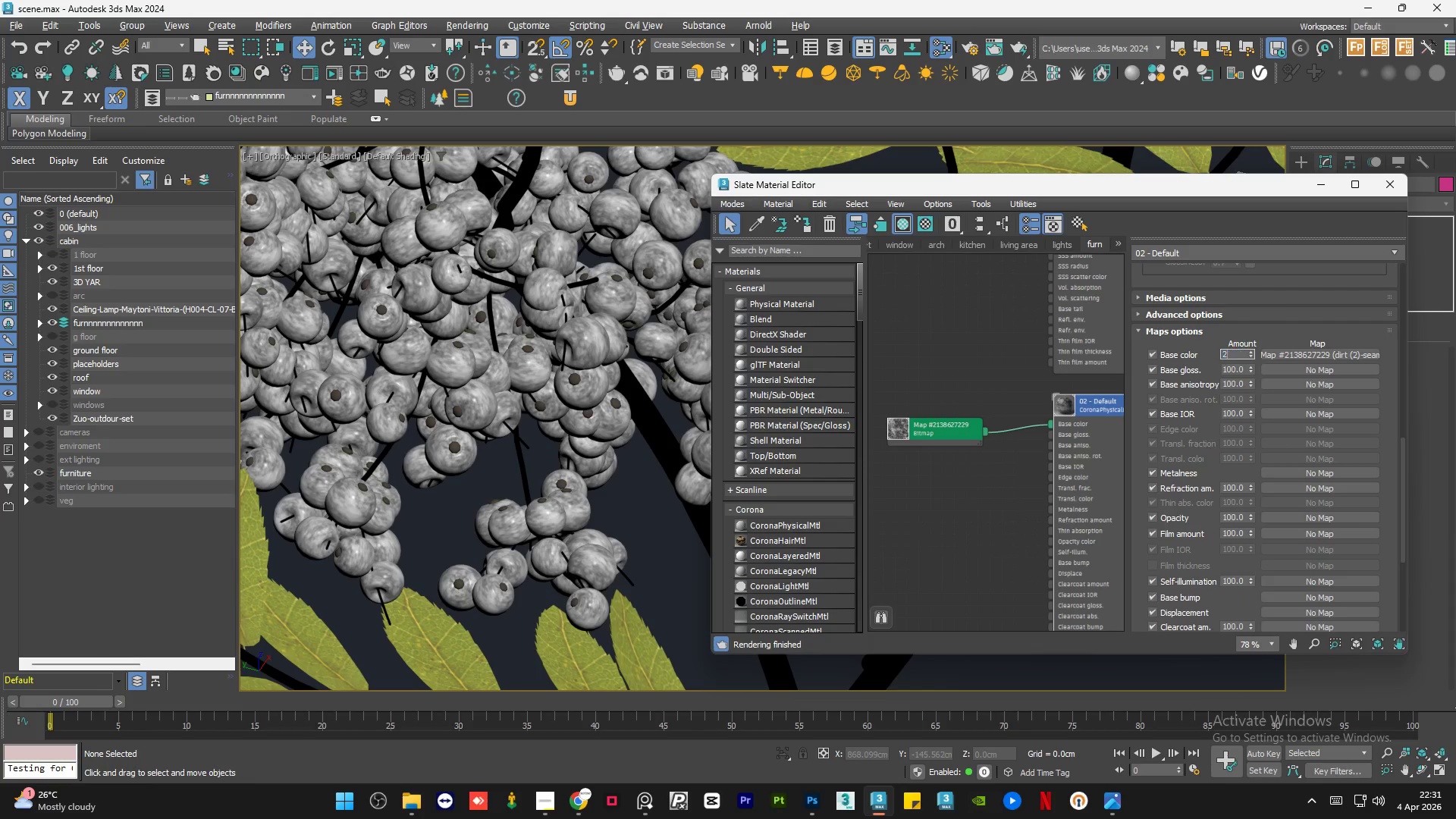 
key(Numpad0)
 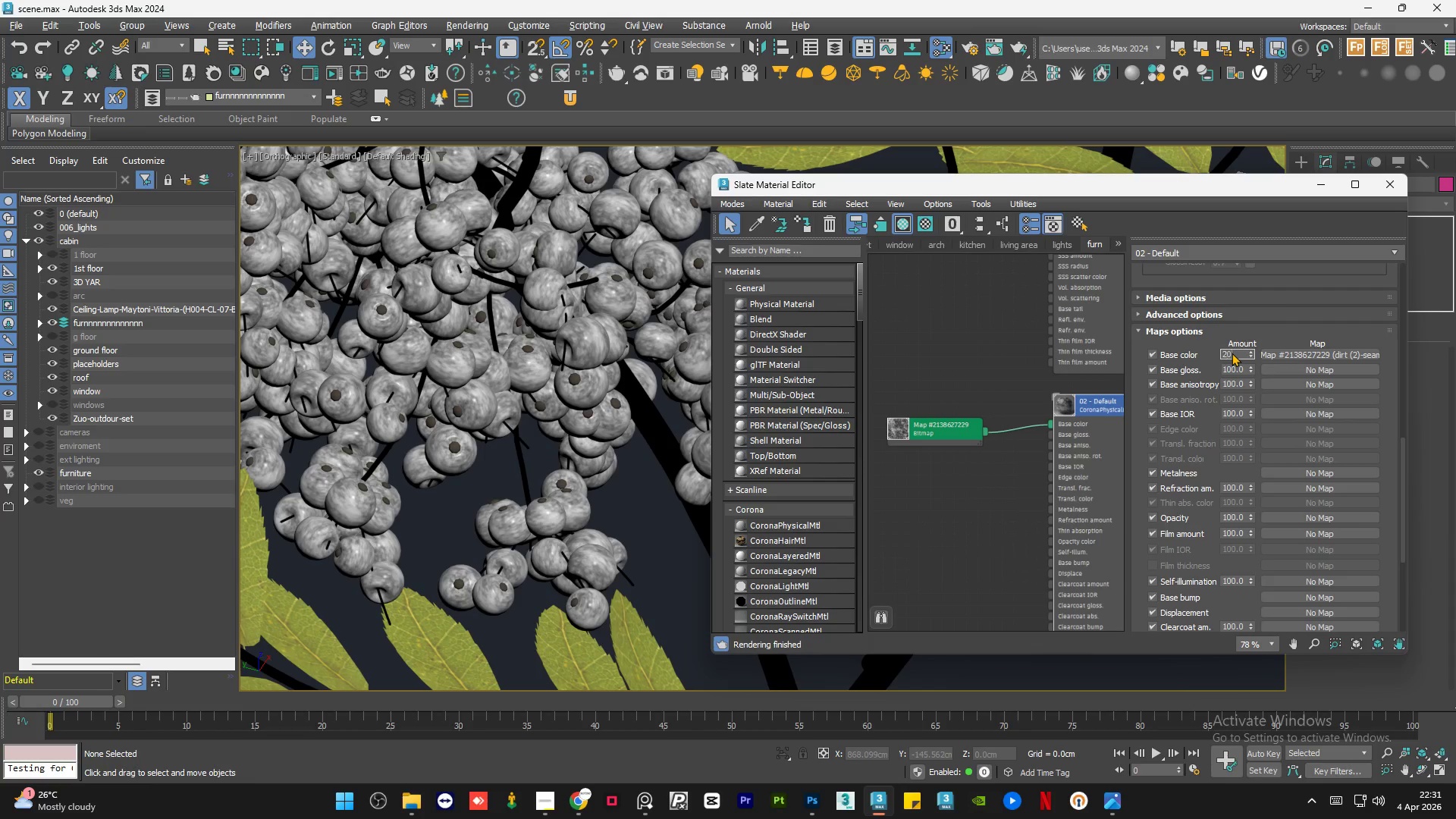 
key(NumpadEnter)
 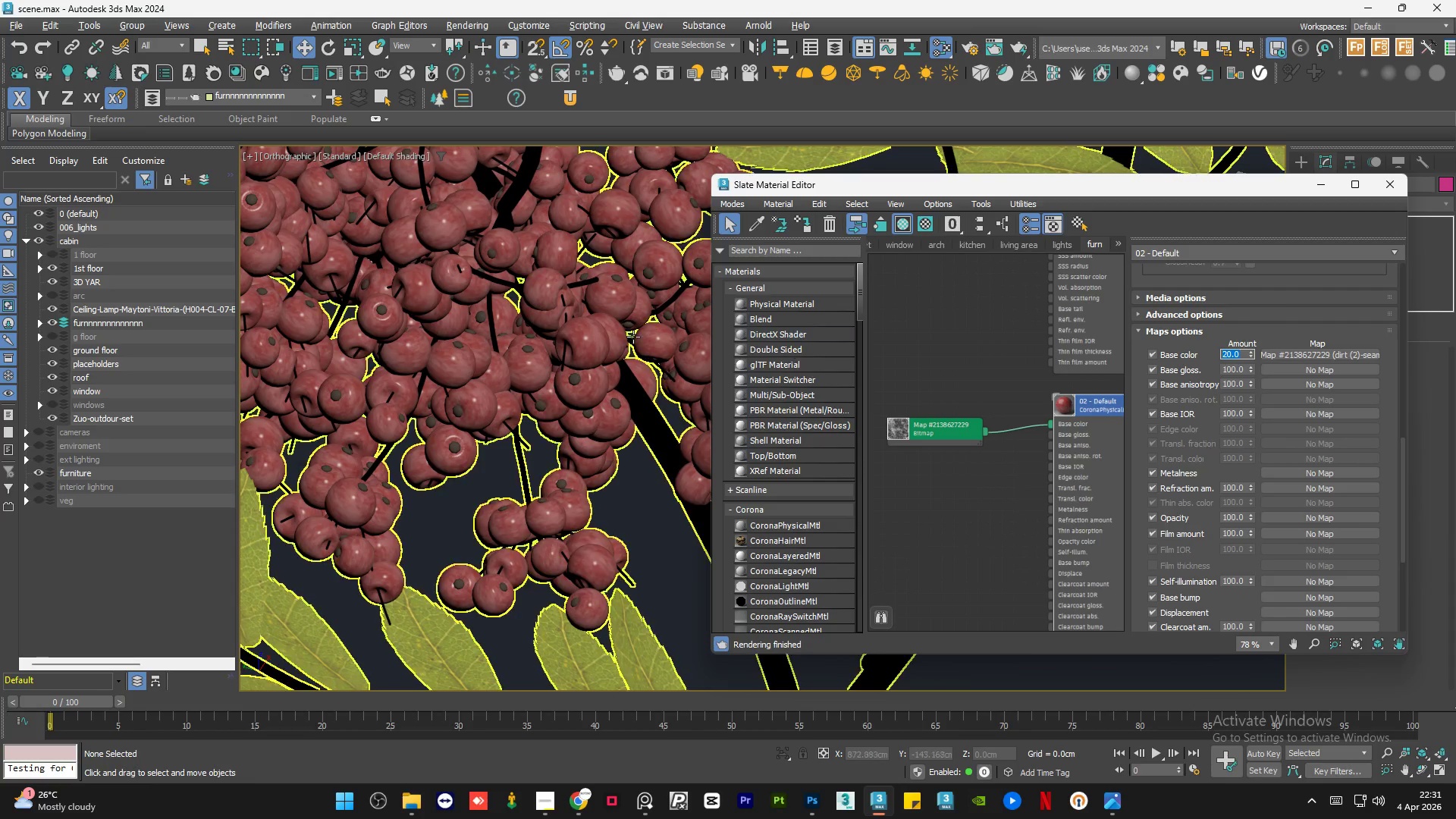 
scroll: coordinate [579, 402], scroll_direction: down, amount: 1.0
 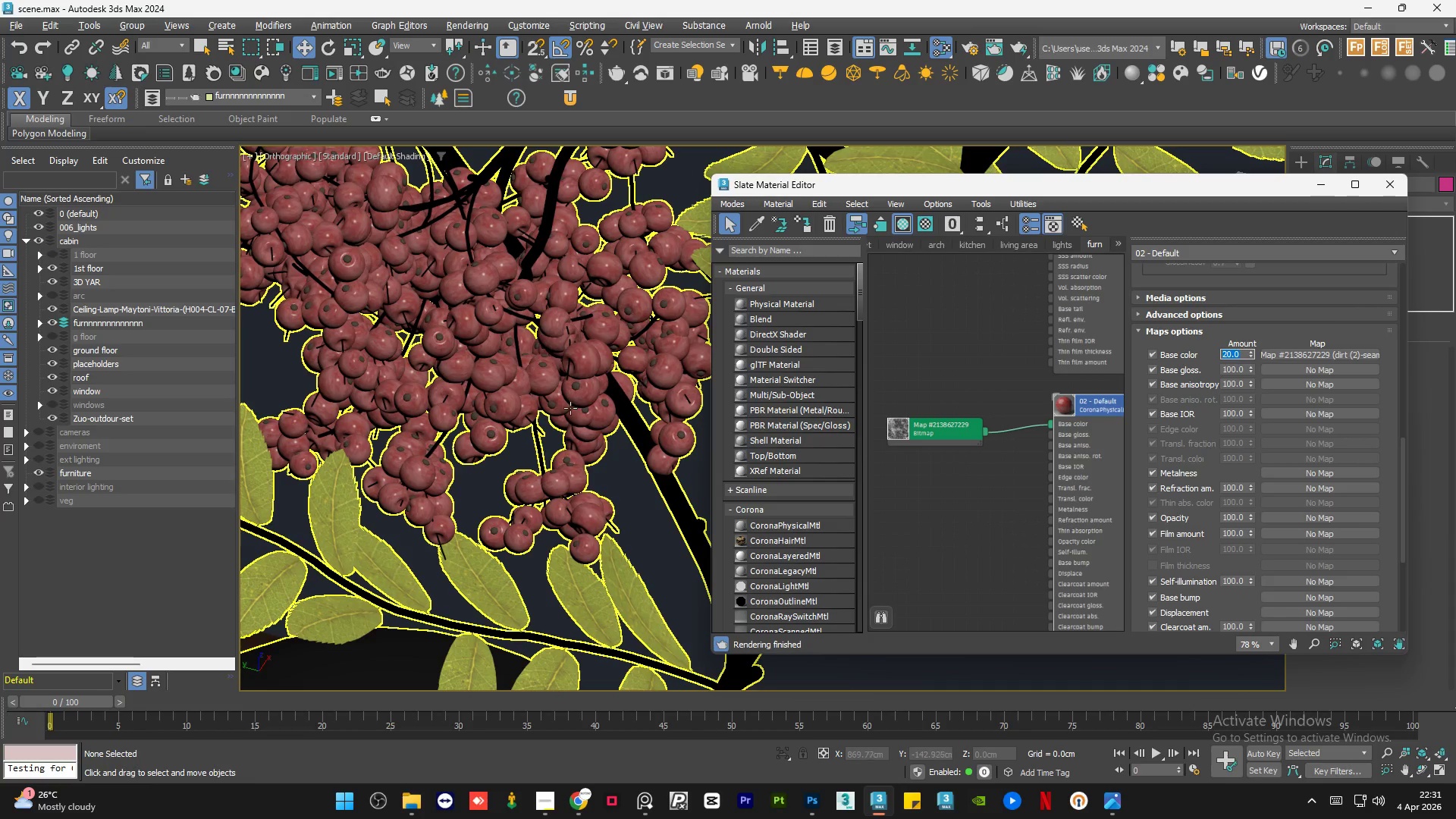 
scroll: coordinate [519, 422], scroll_direction: up, amount: 4.0
 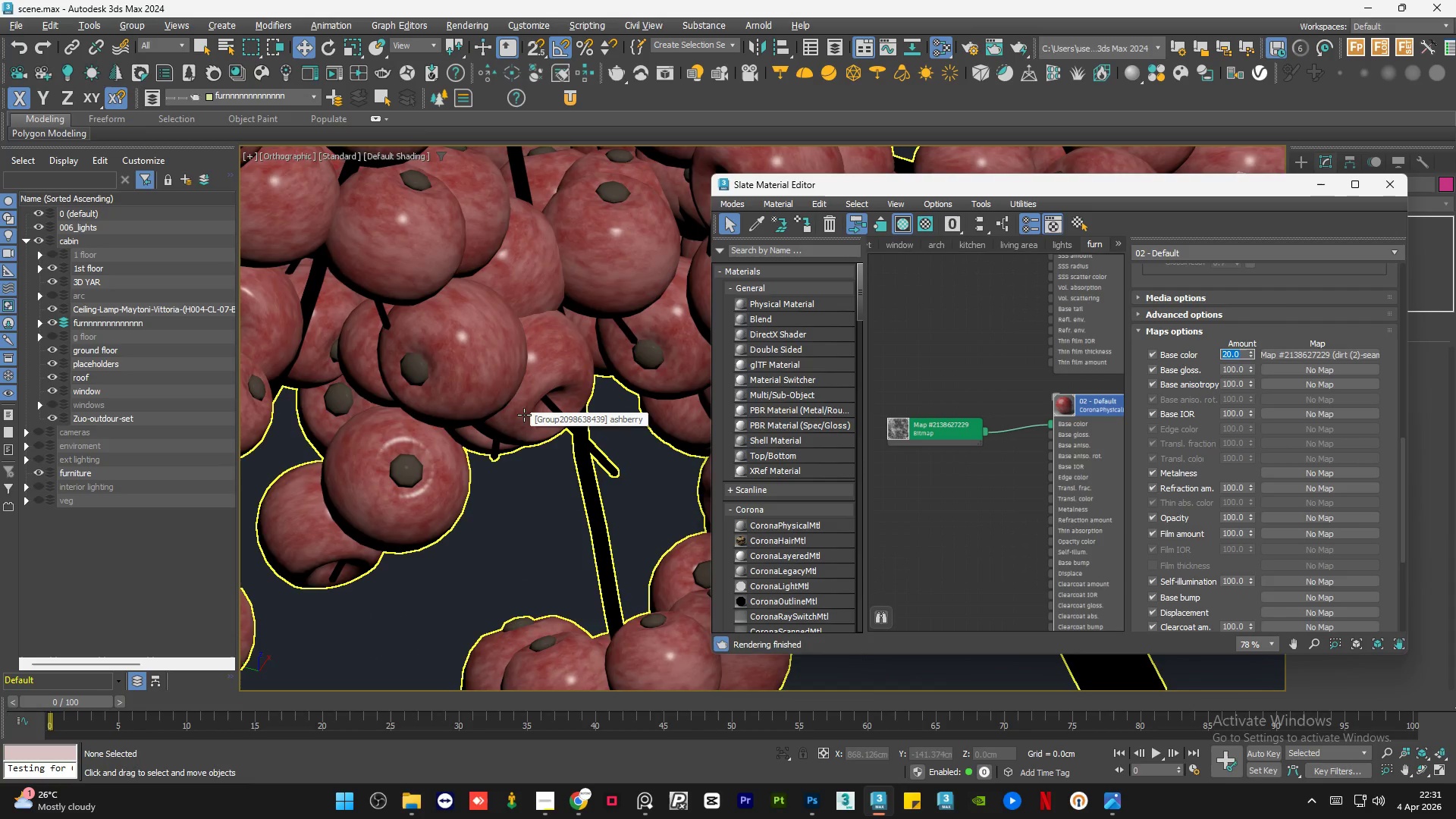 
scroll: coordinate [546, 404], scroll_direction: down, amount: 2.0
 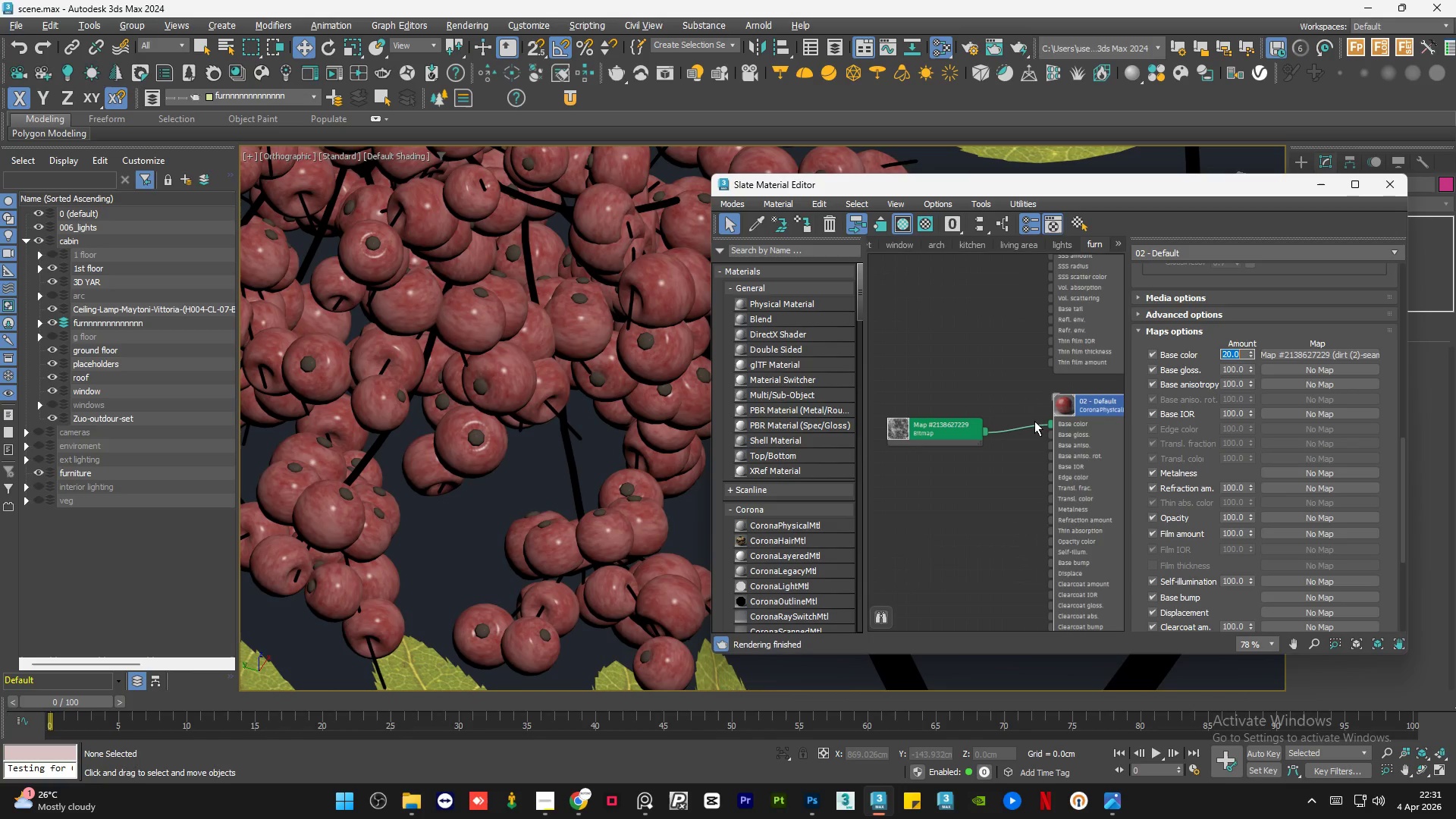 
key(Numpad1)
 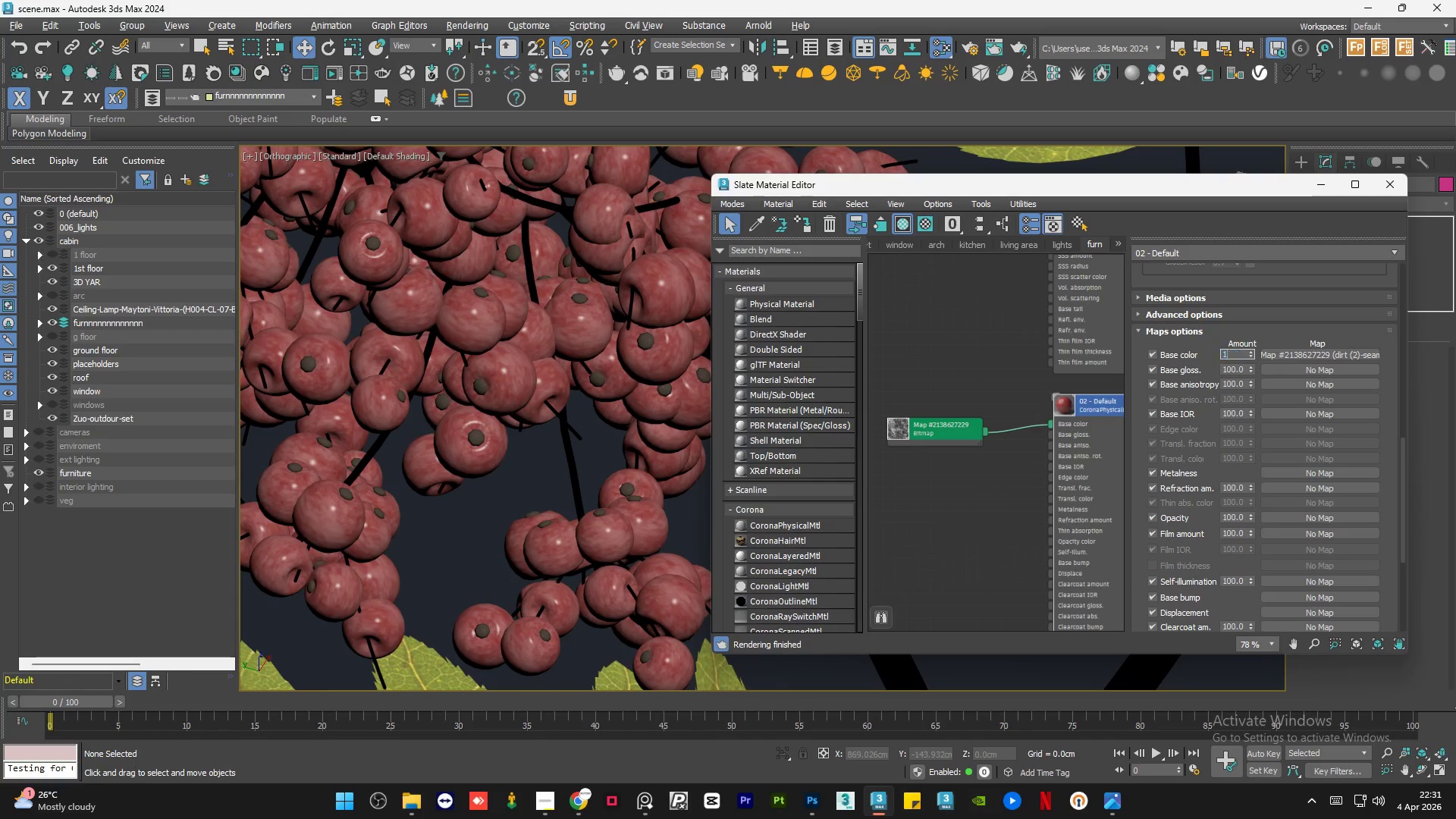 
key(Numpad0)
 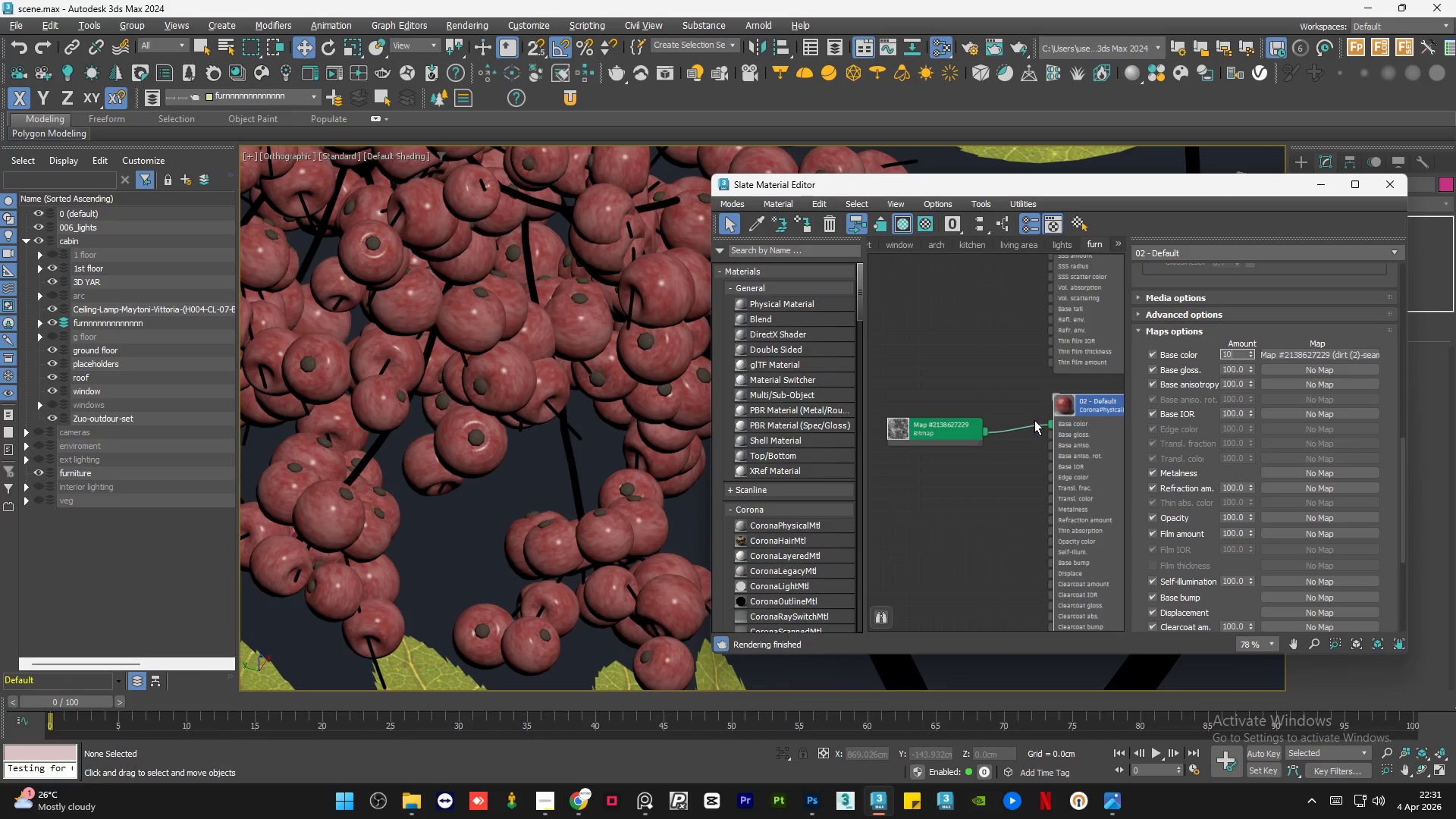 
key(NumpadEnter)
 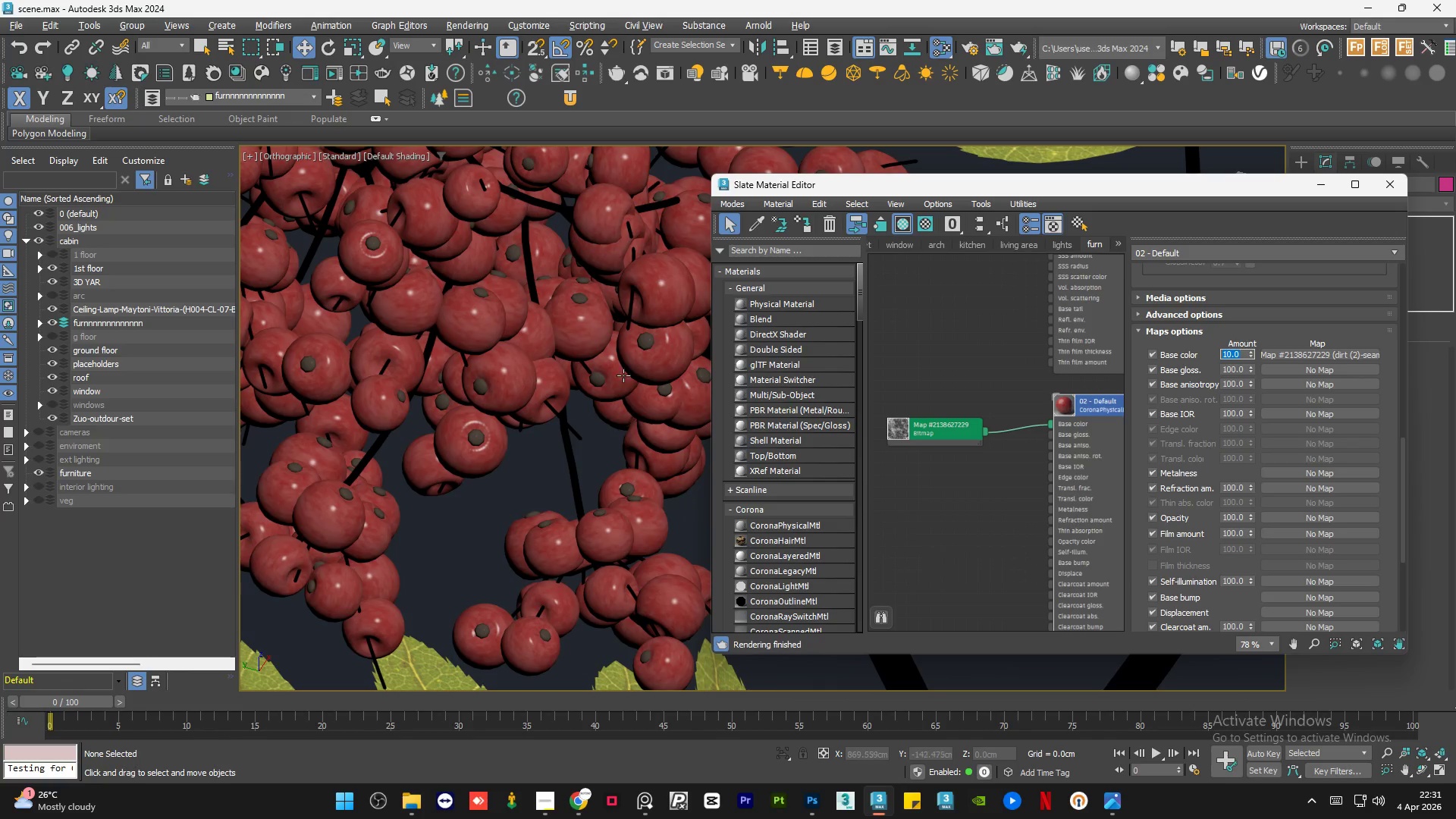 
scroll: coordinate [501, 301], scroll_direction: up, amount: 2.0
 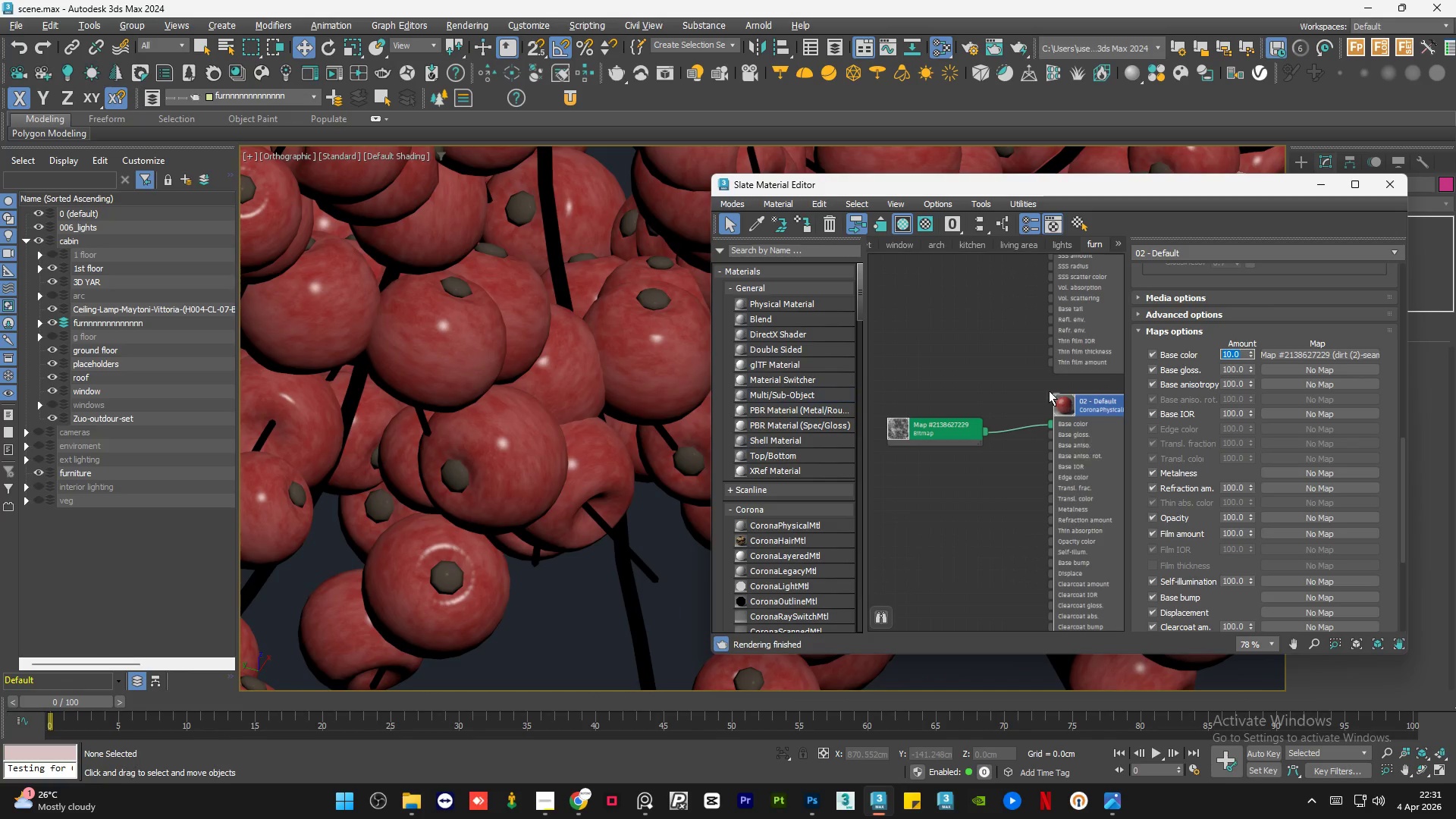 
left_click([1002, 360])
 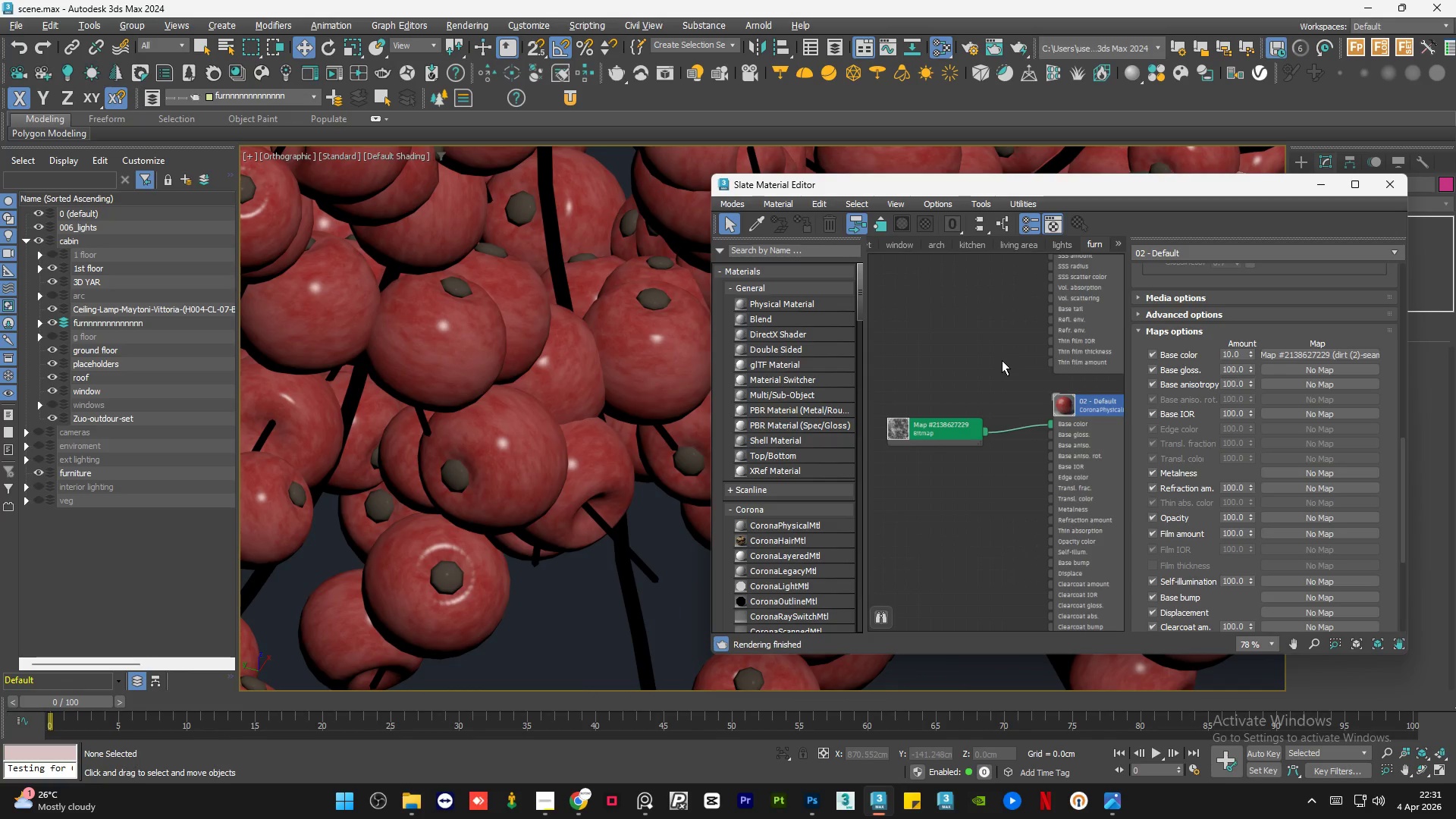 
scroll: coordinate [1002, 360], scroll_direction: down, amount: 2.0
 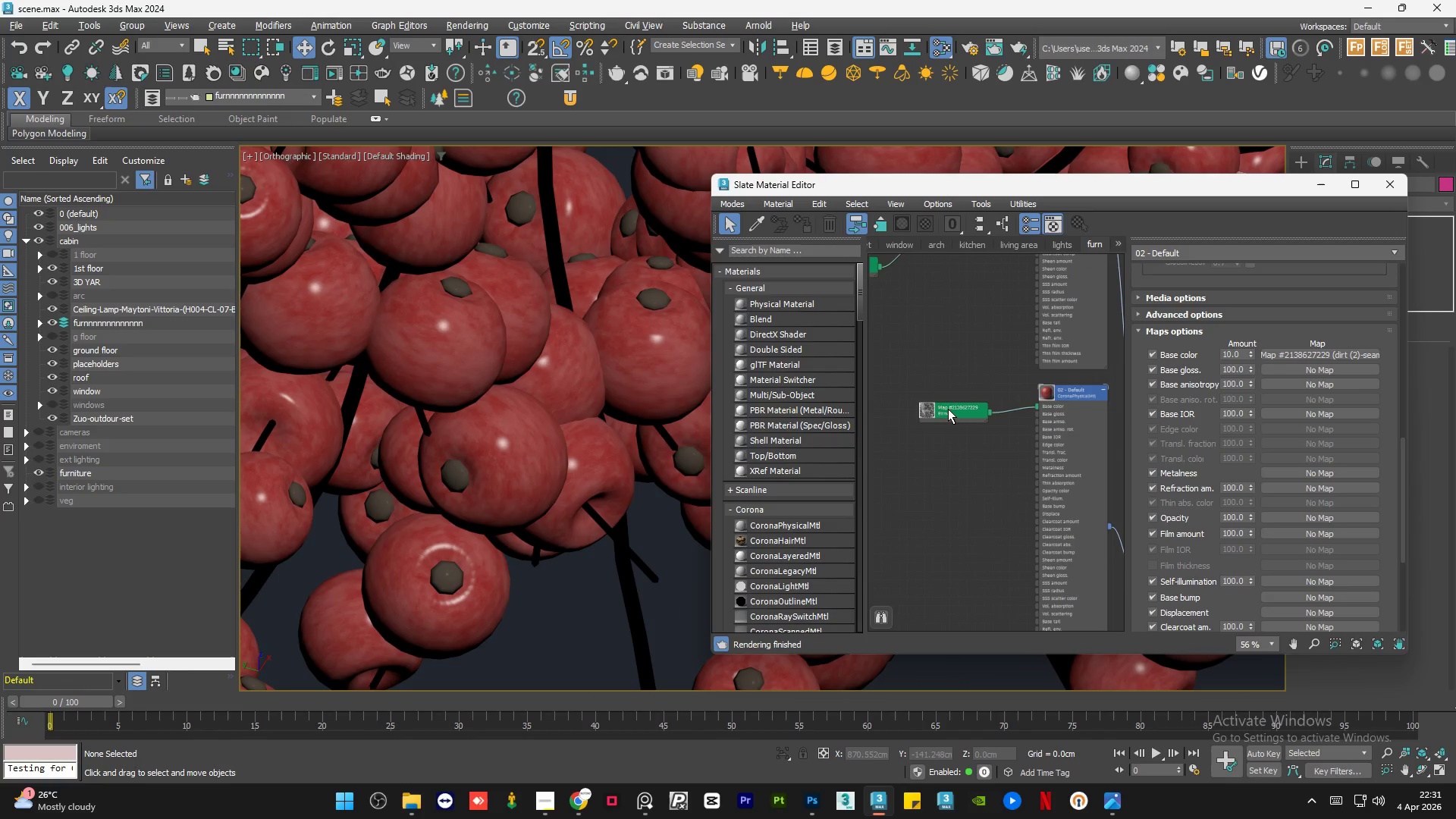 
double_click([948, 409])
 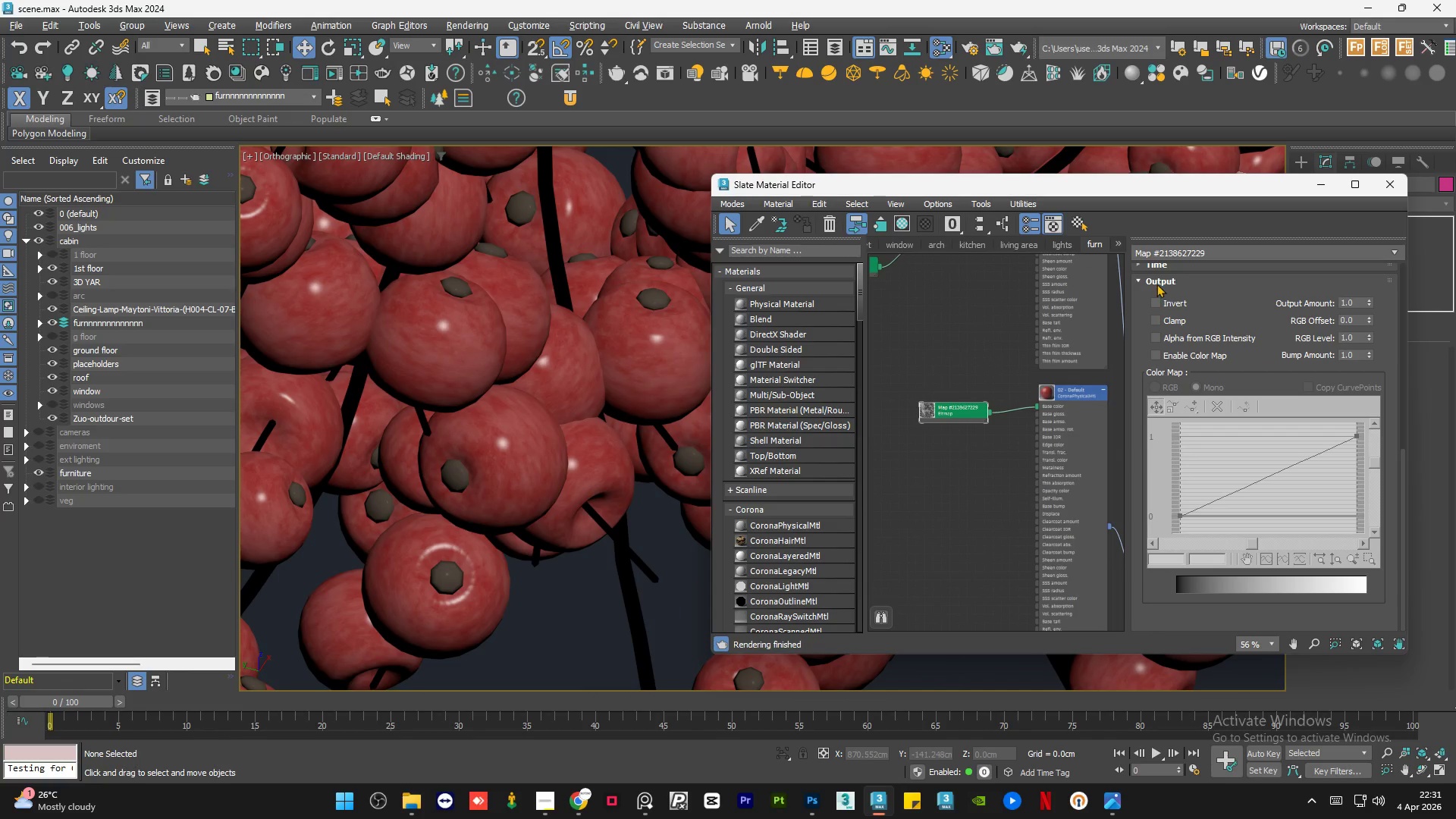 
left_click([1156, 302])
 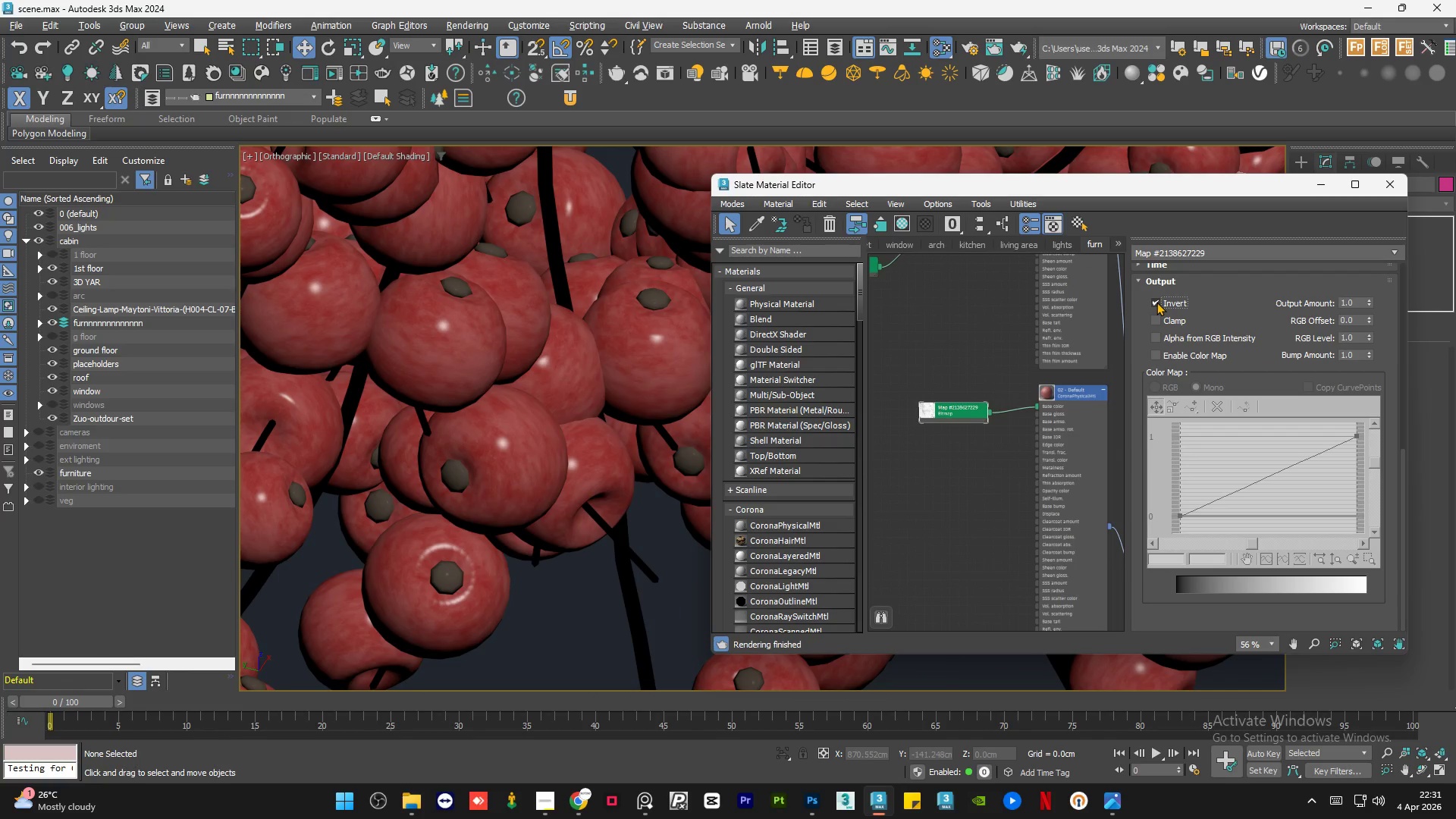 
left_click([1156, 302])
 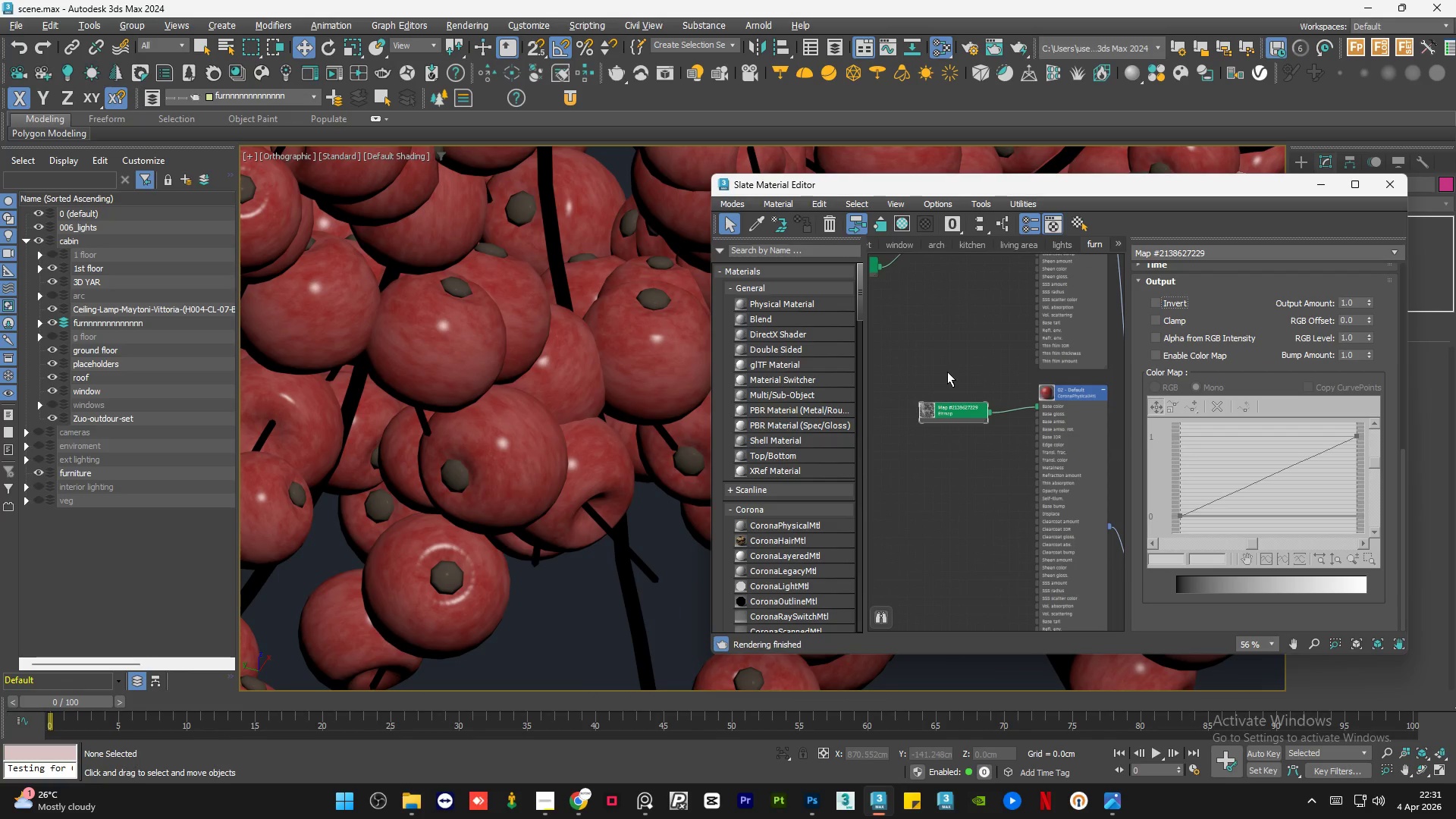 
double_click([947, 372])
 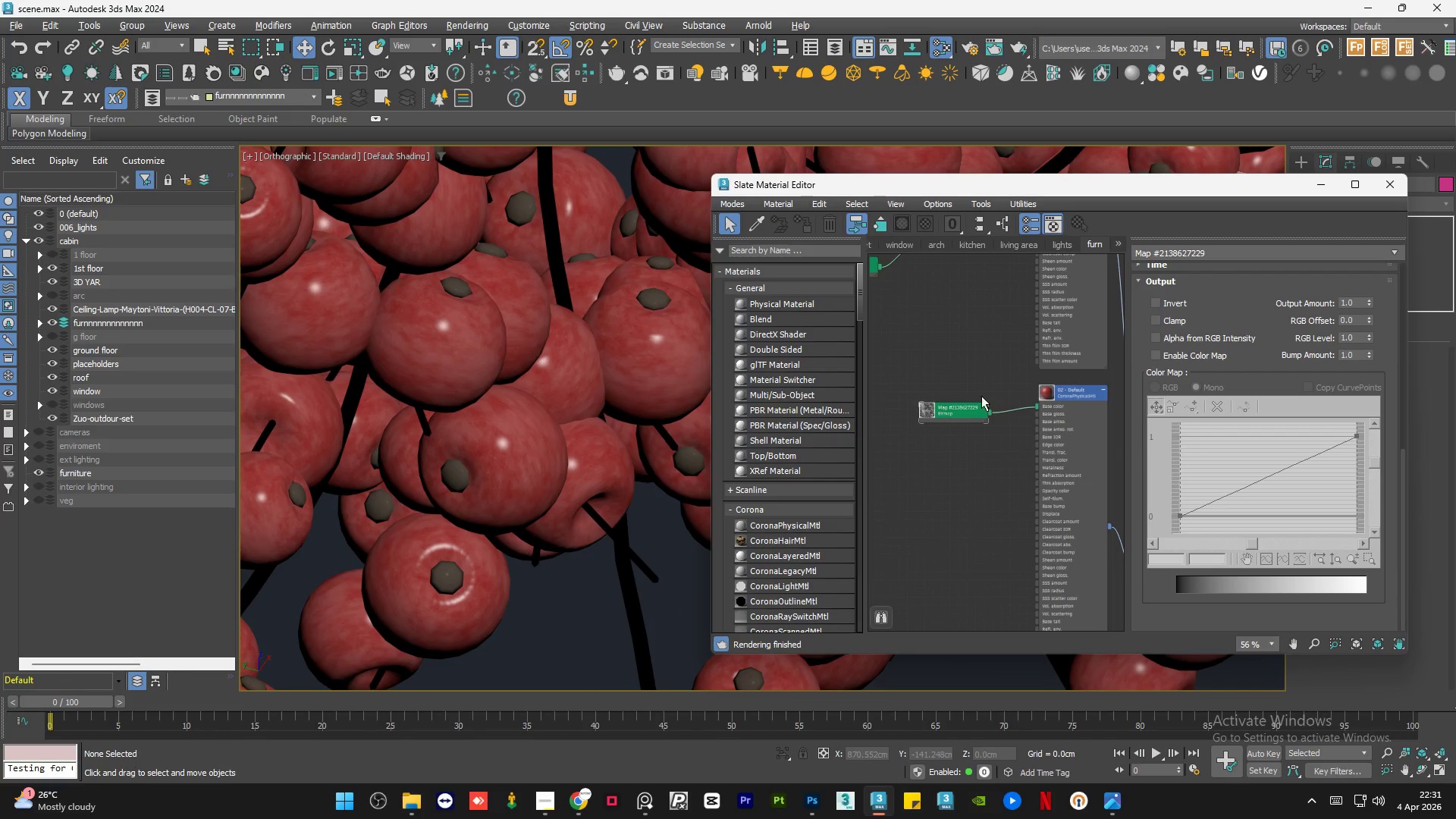 
scroll: coordinate [1043, 431], scroll_direction: down, amount: 4.0
 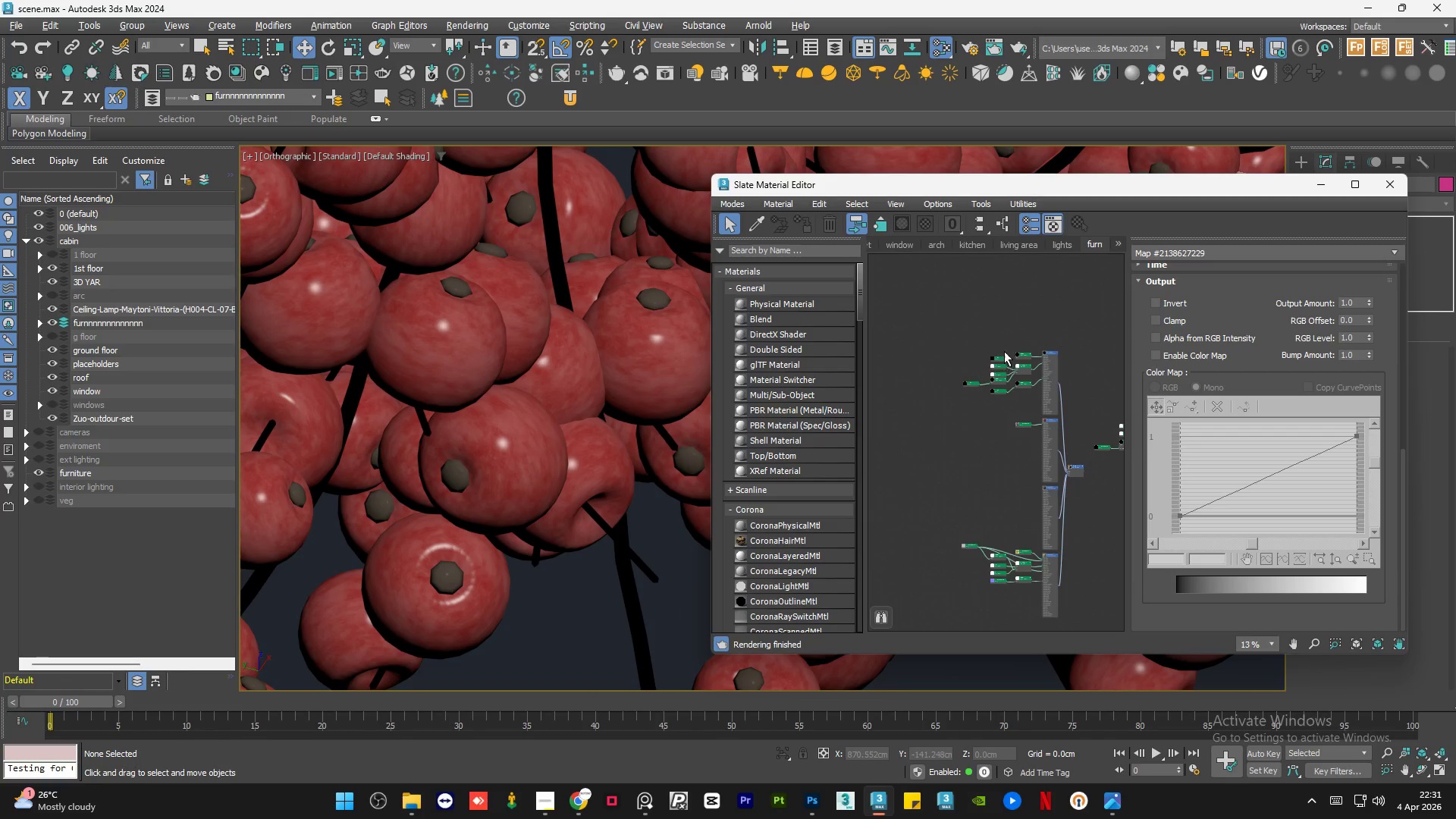 
scroll: coordinate [1039, 366], scroll_direction: up, amount: 4.0
 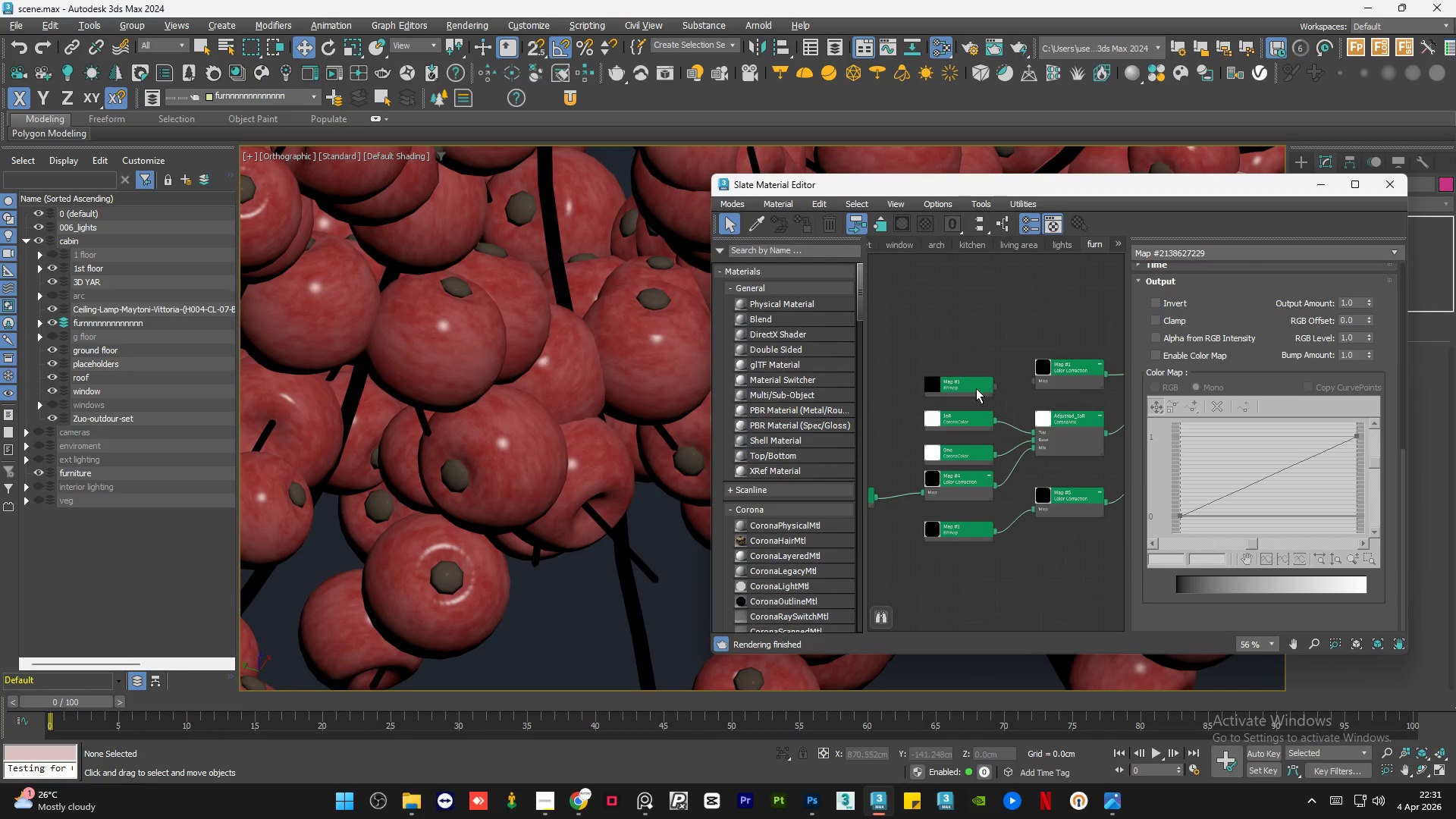 
left_click([967, 387])
 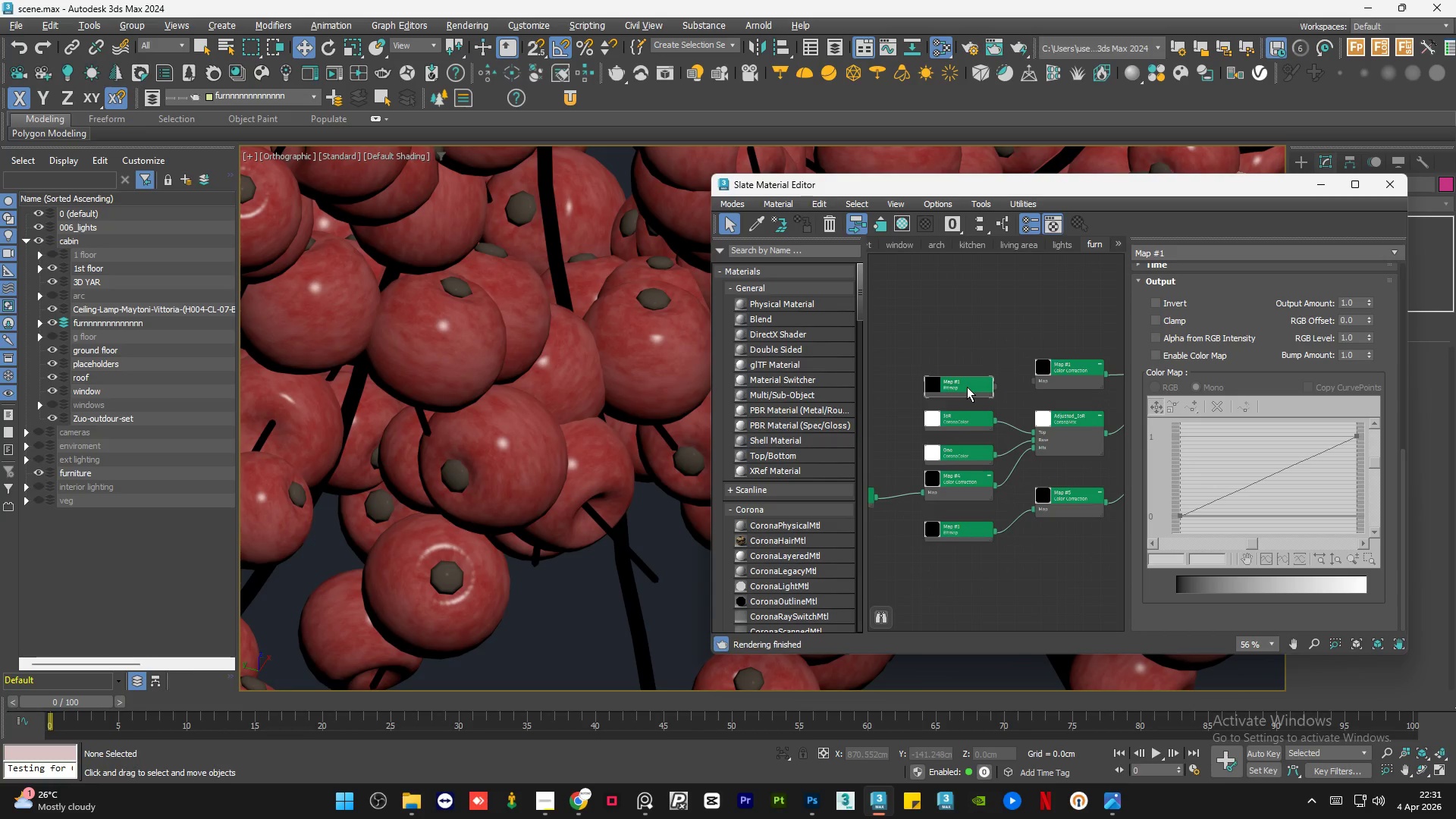 
scroll: coordinate [1047, 400], scroll_direction: up, amount: 3.0
 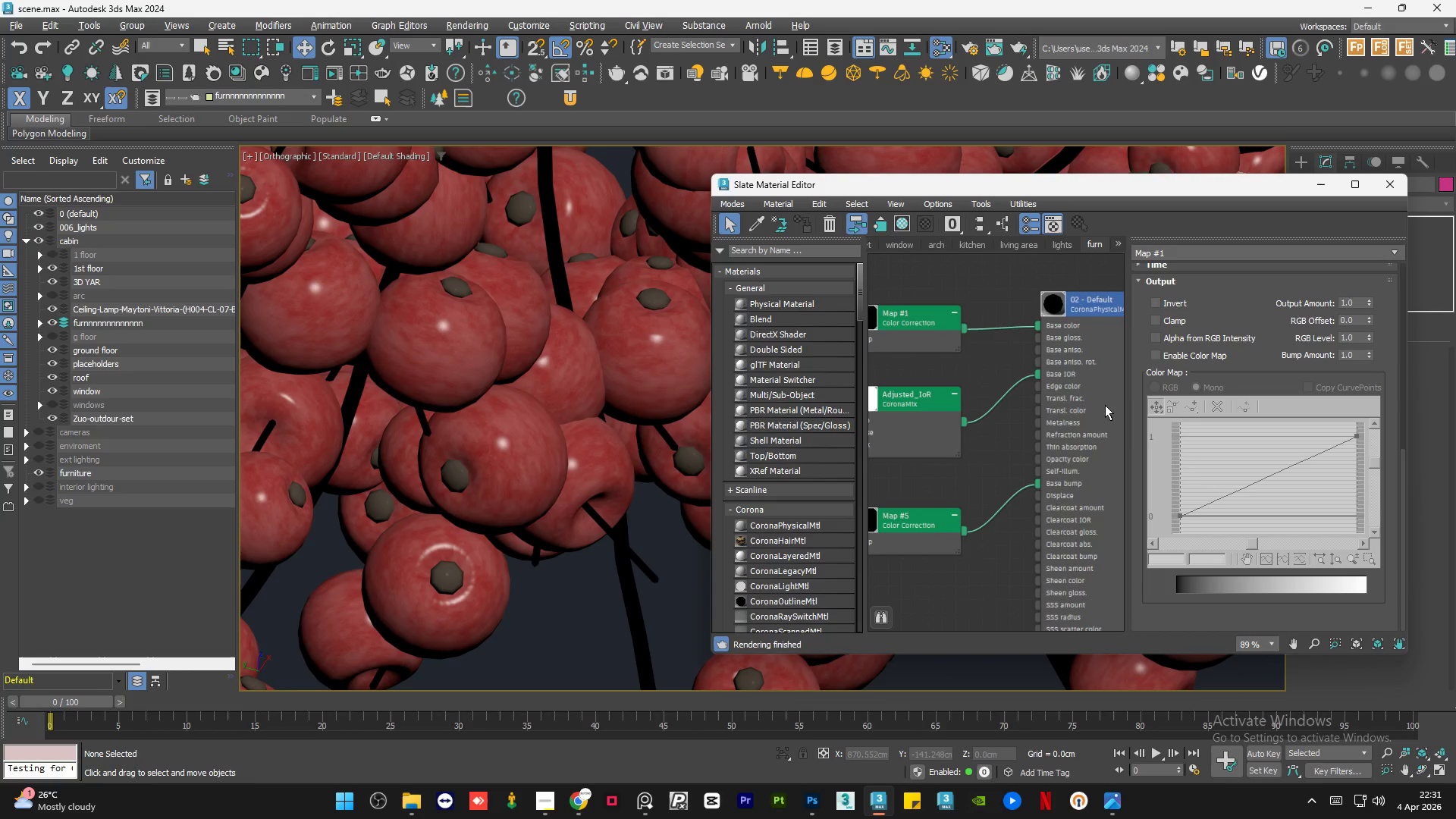 
scroll: coordinate [1105, 405], scroll_direction: down, amount: 6.0
 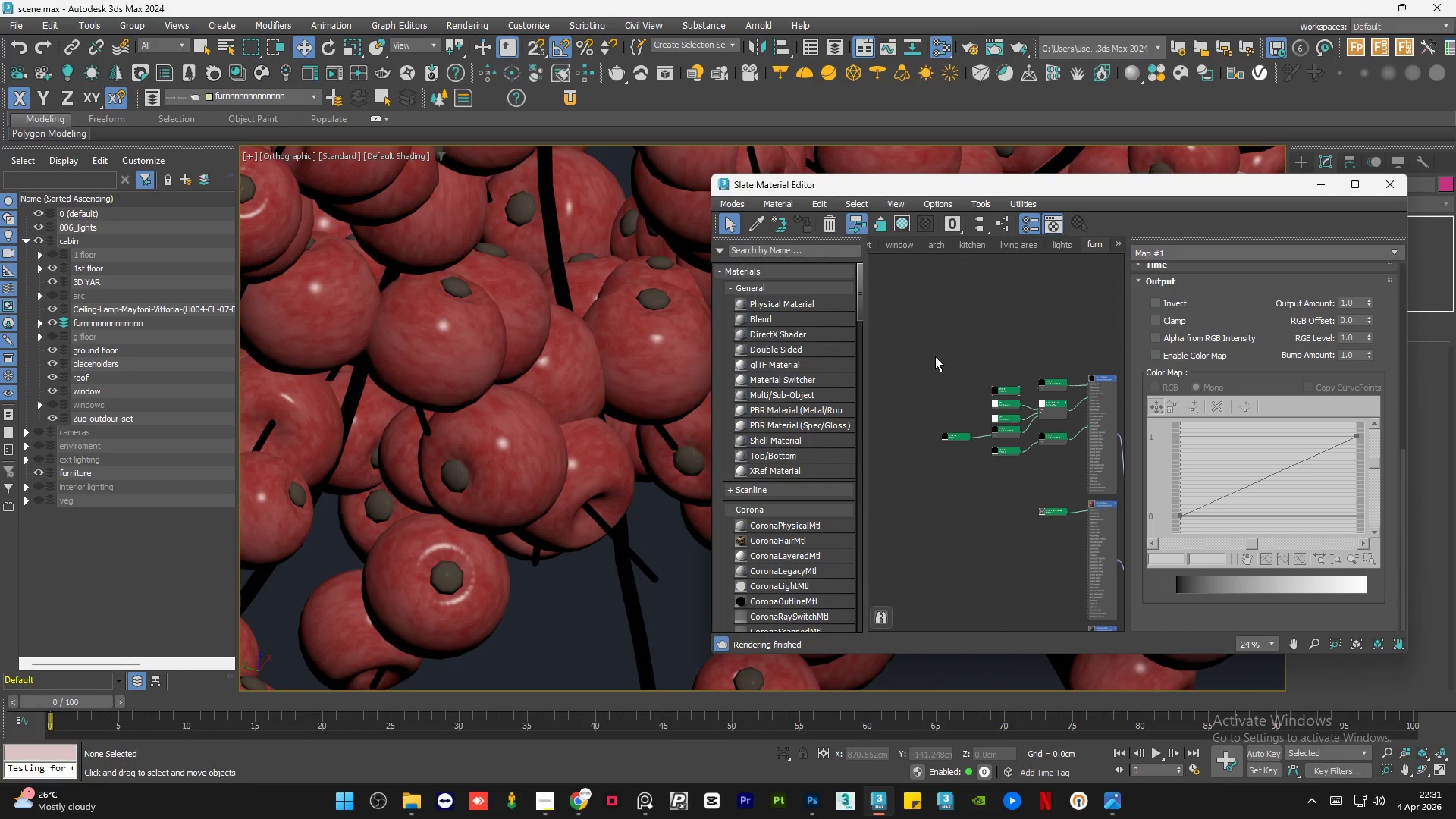 
left_click_drag(start_coordinate=[921, 350], to_coordinate=[1059, 476])
 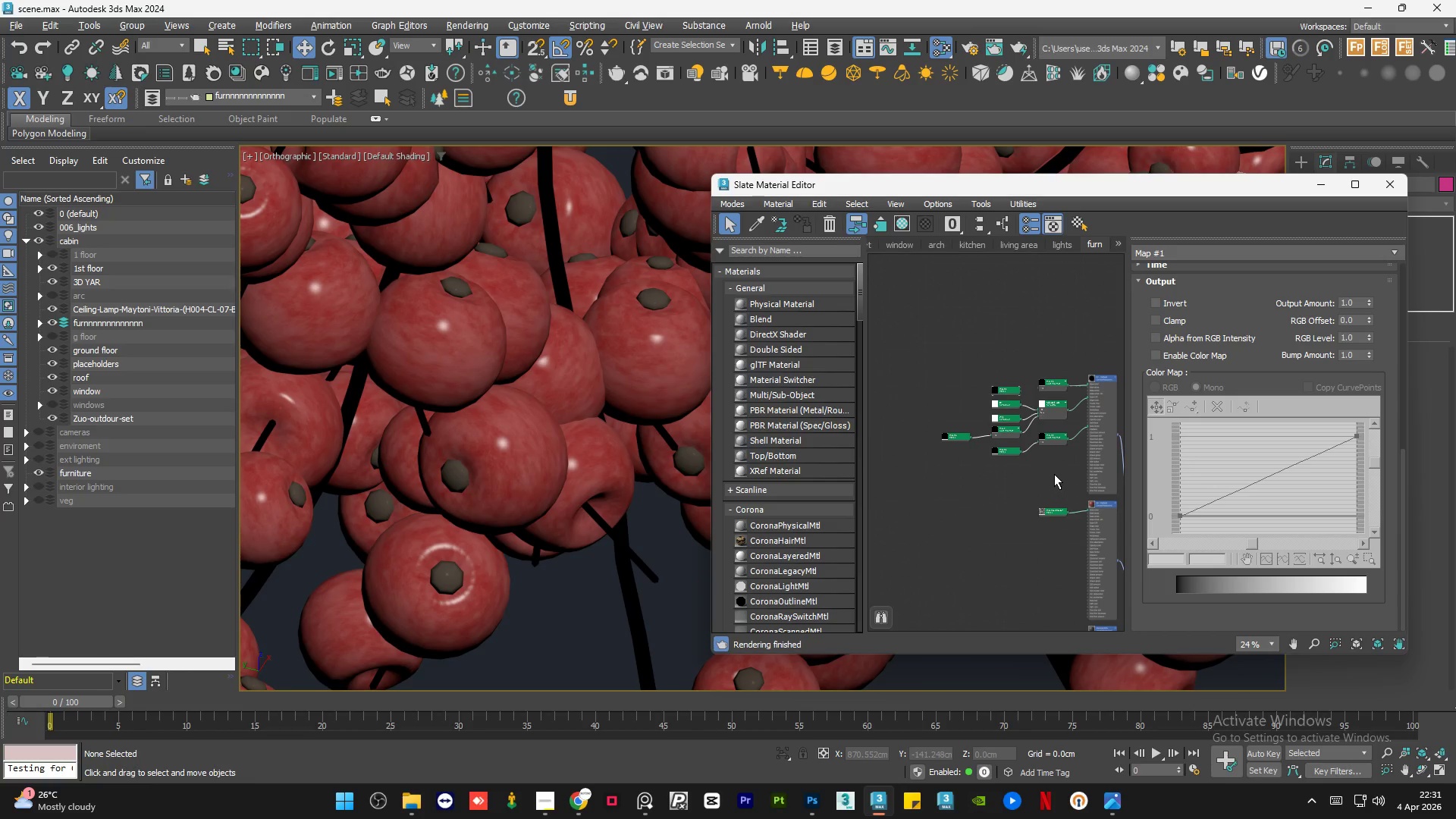 
left_click([1034, 469])
 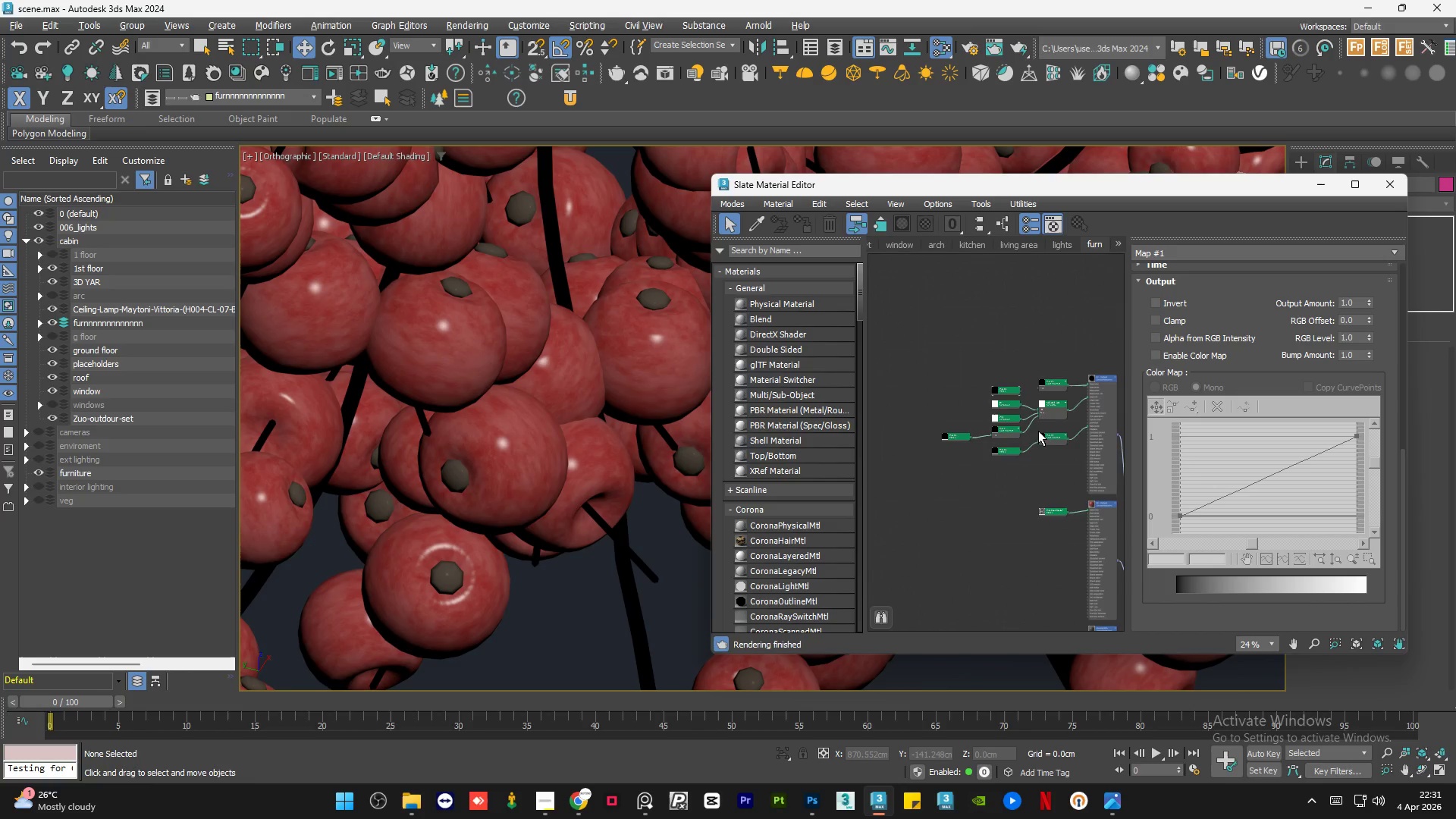 
scroll: coordinate [943, 335], scroll_direction: up, amount: 3.0
 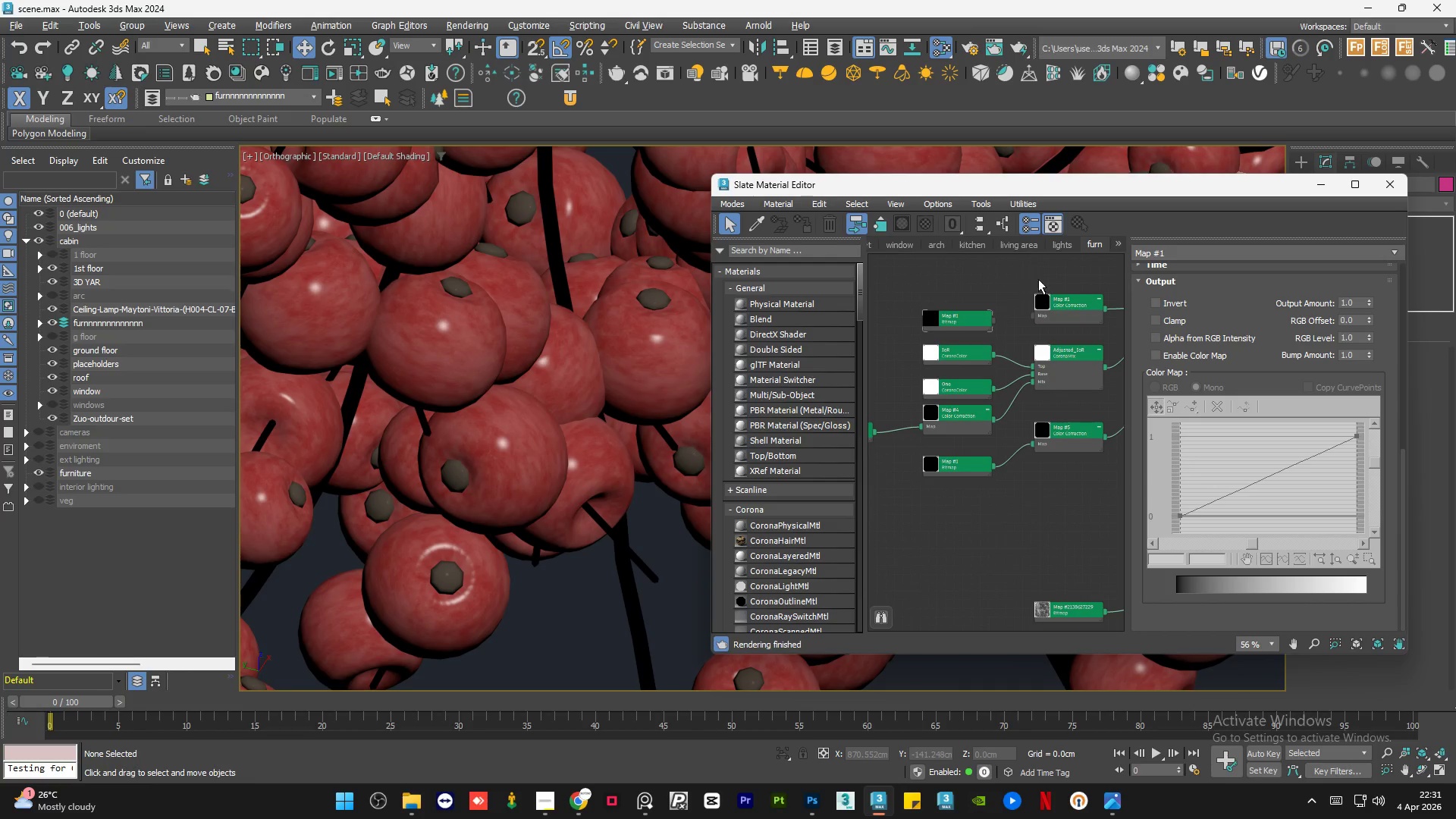 
left_click_drag(start_coordinate=[1072, 275], to_coordinate=[977, 334])
 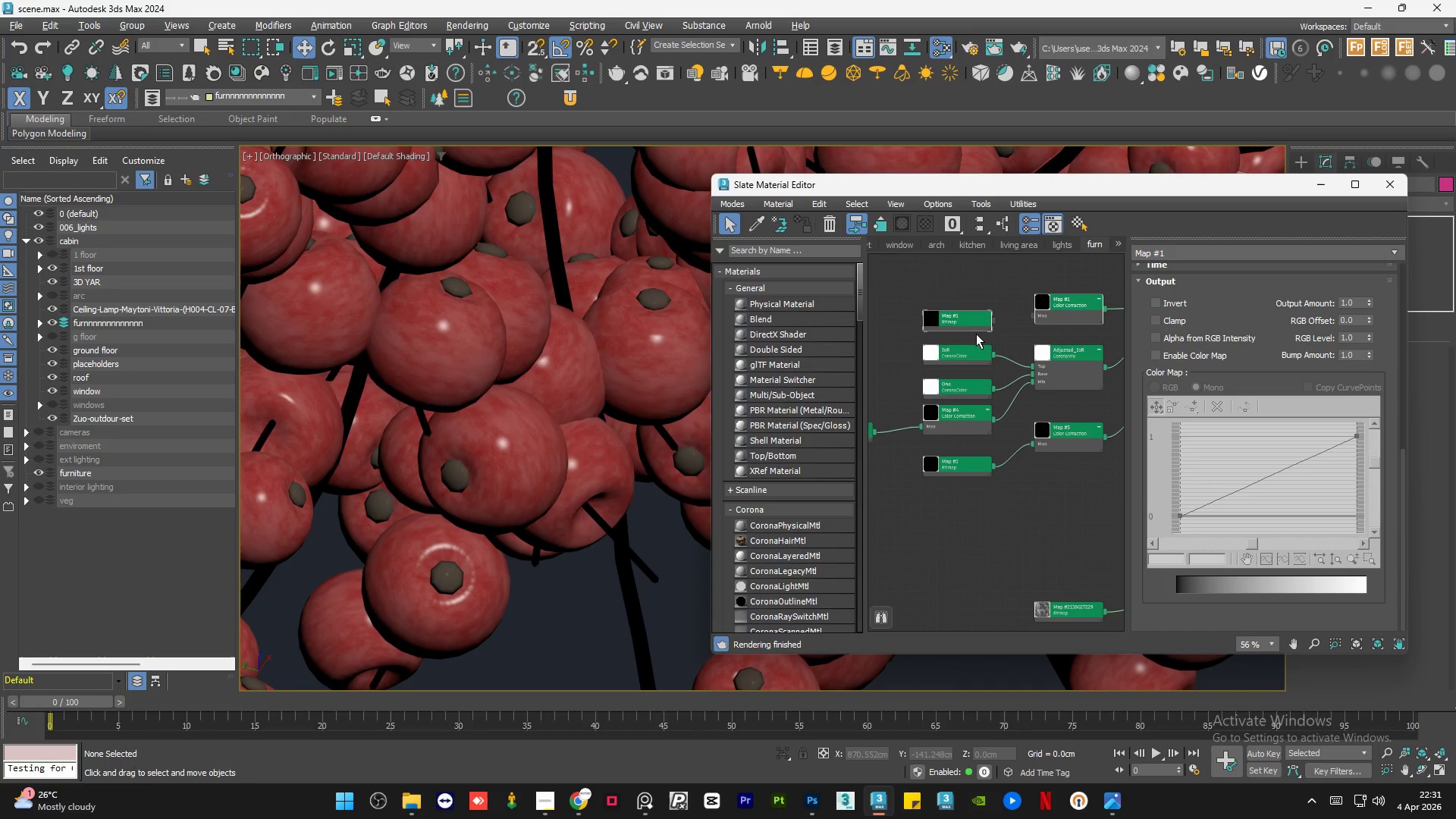 
key(Delete)
 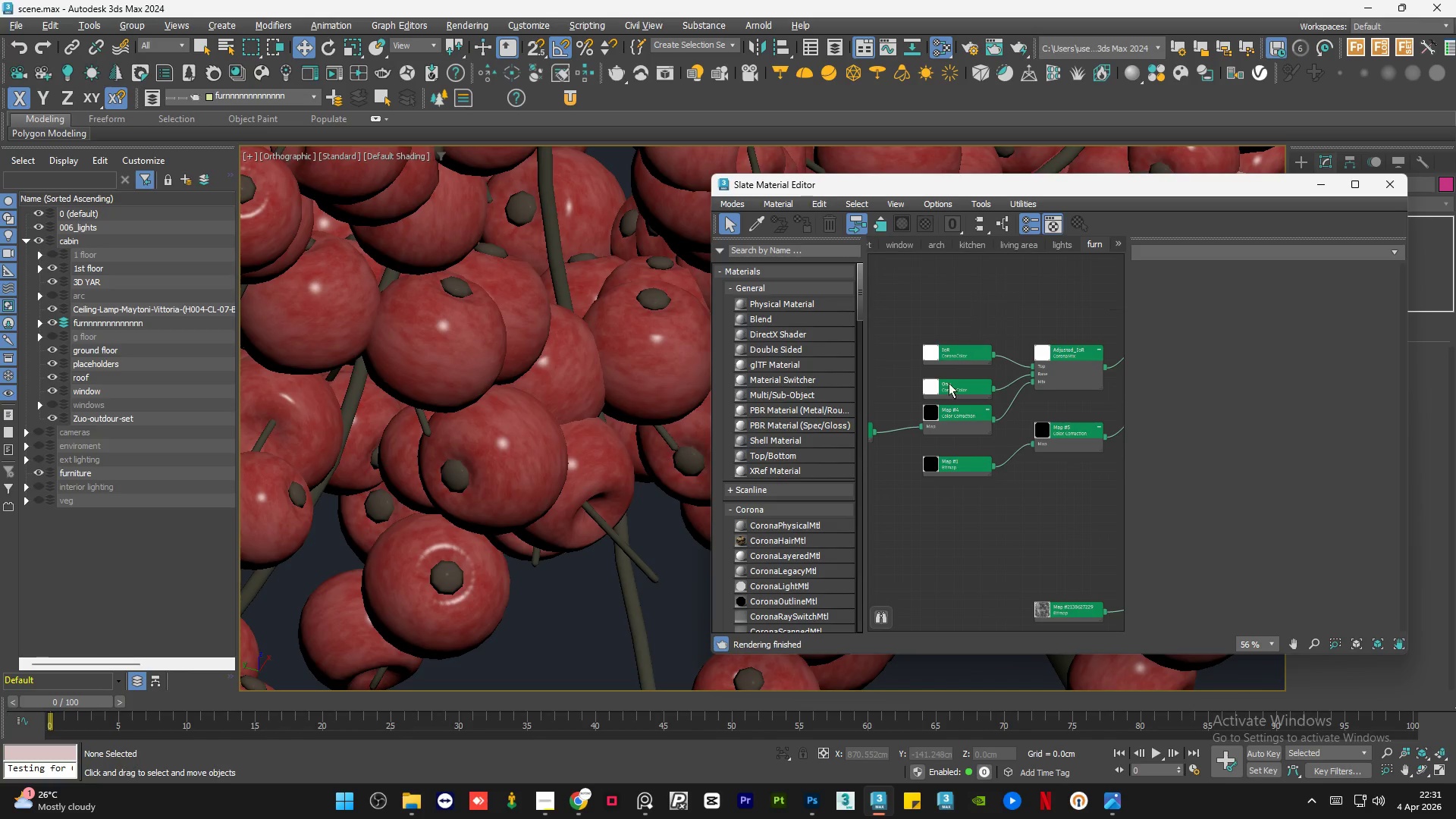 
scroll: coordinate [932, 416], scroll_direction: down, amount: 1.0
 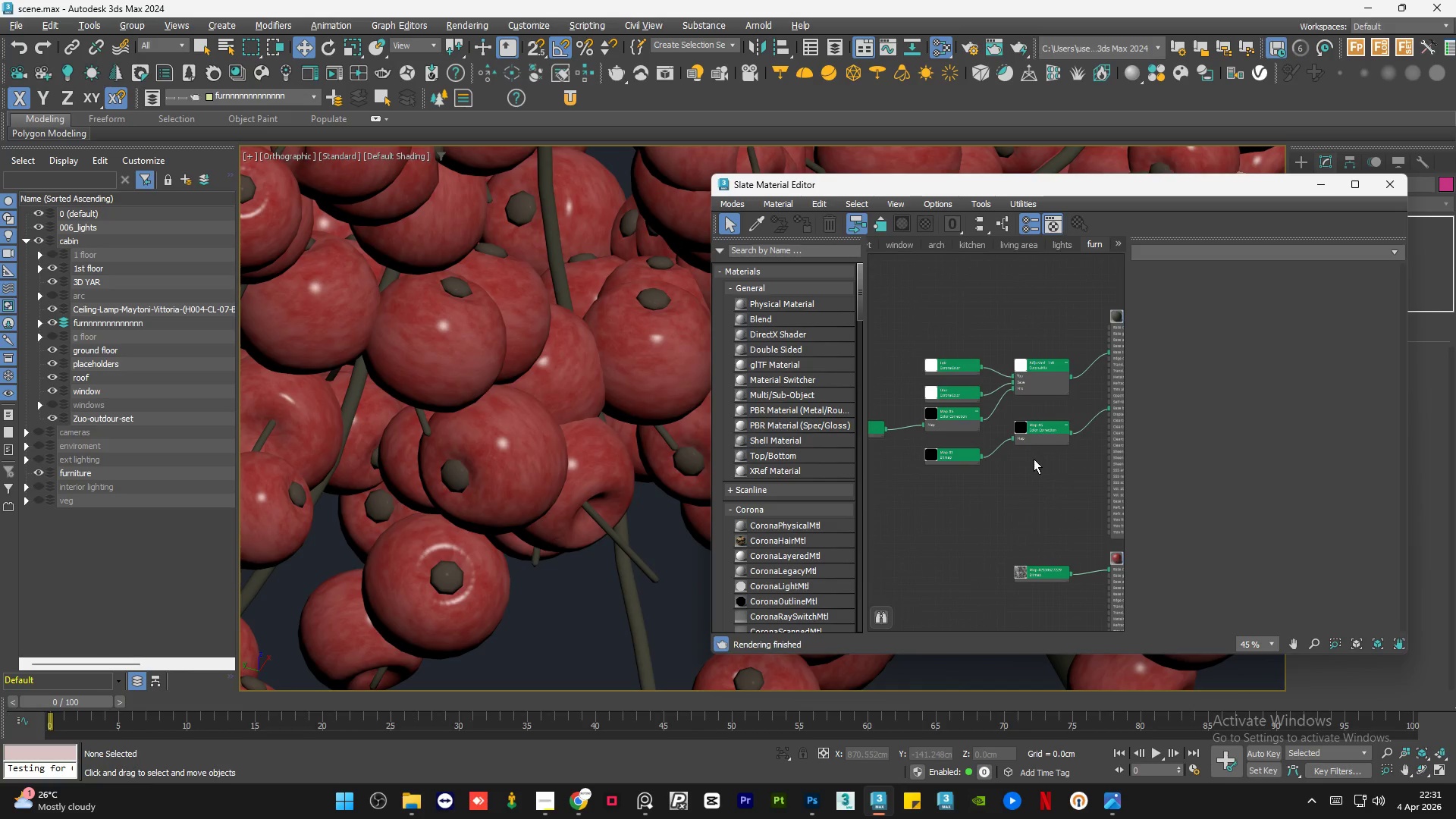 
left_click_drag(start_coordinate=[1038, 464], to_coordinate=[1038, 434])
 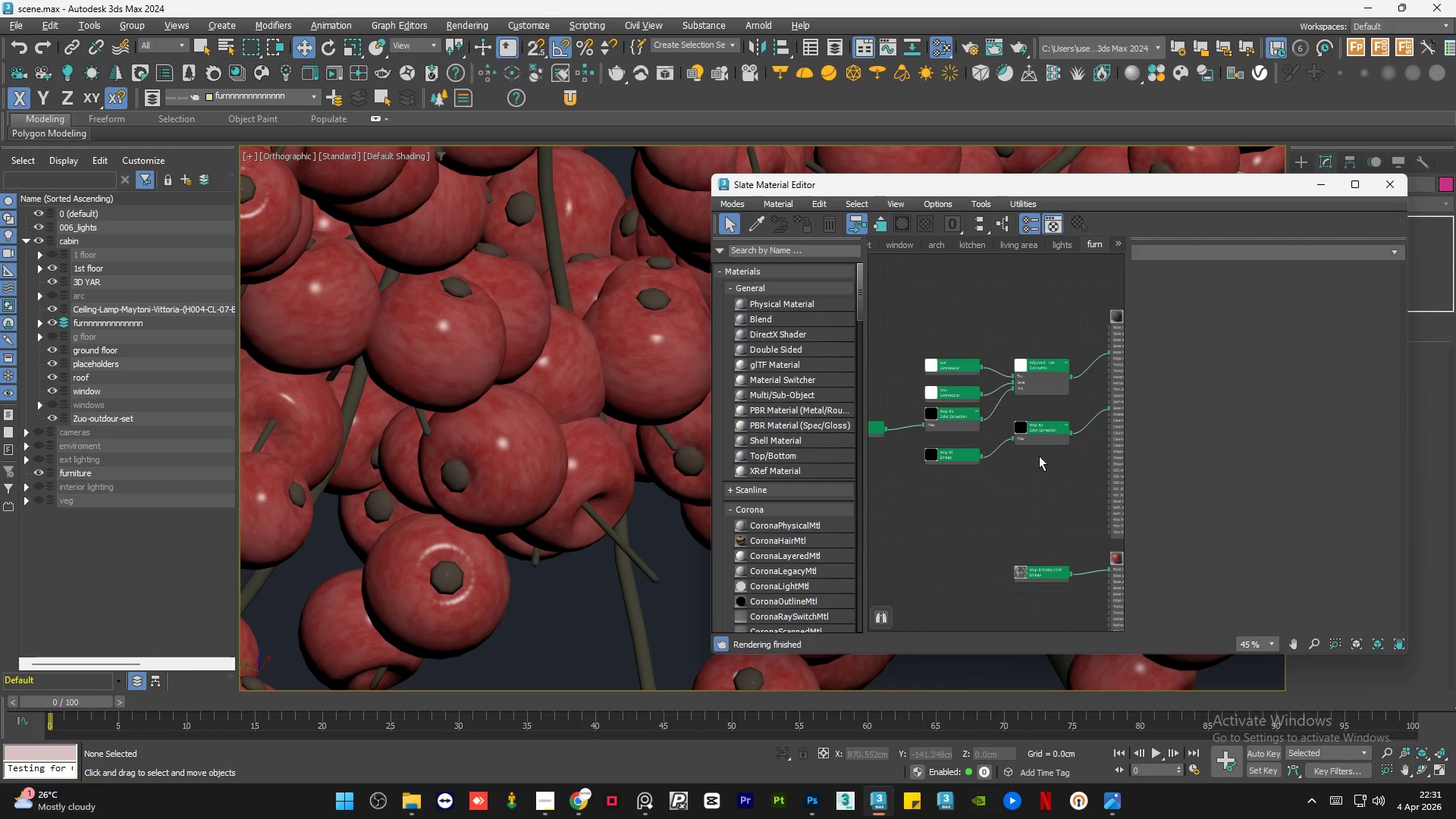 
left_click_drag(start_coordinate=[1040, 468], to_coordinate=[1040, 431])
 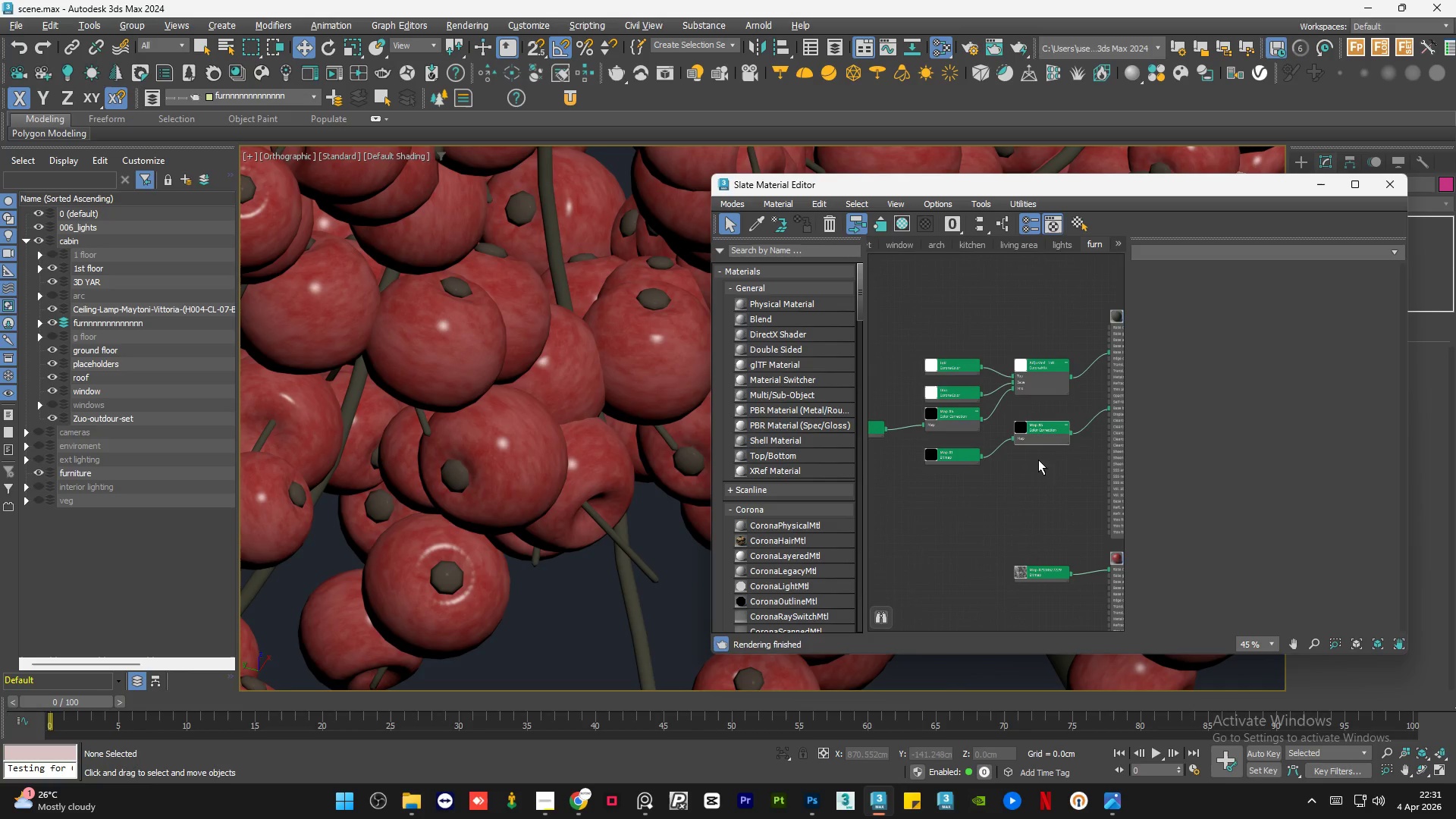 
left_click_drag(start_coordinate=[1039, 470], to_coordinate=[1040, 431])
 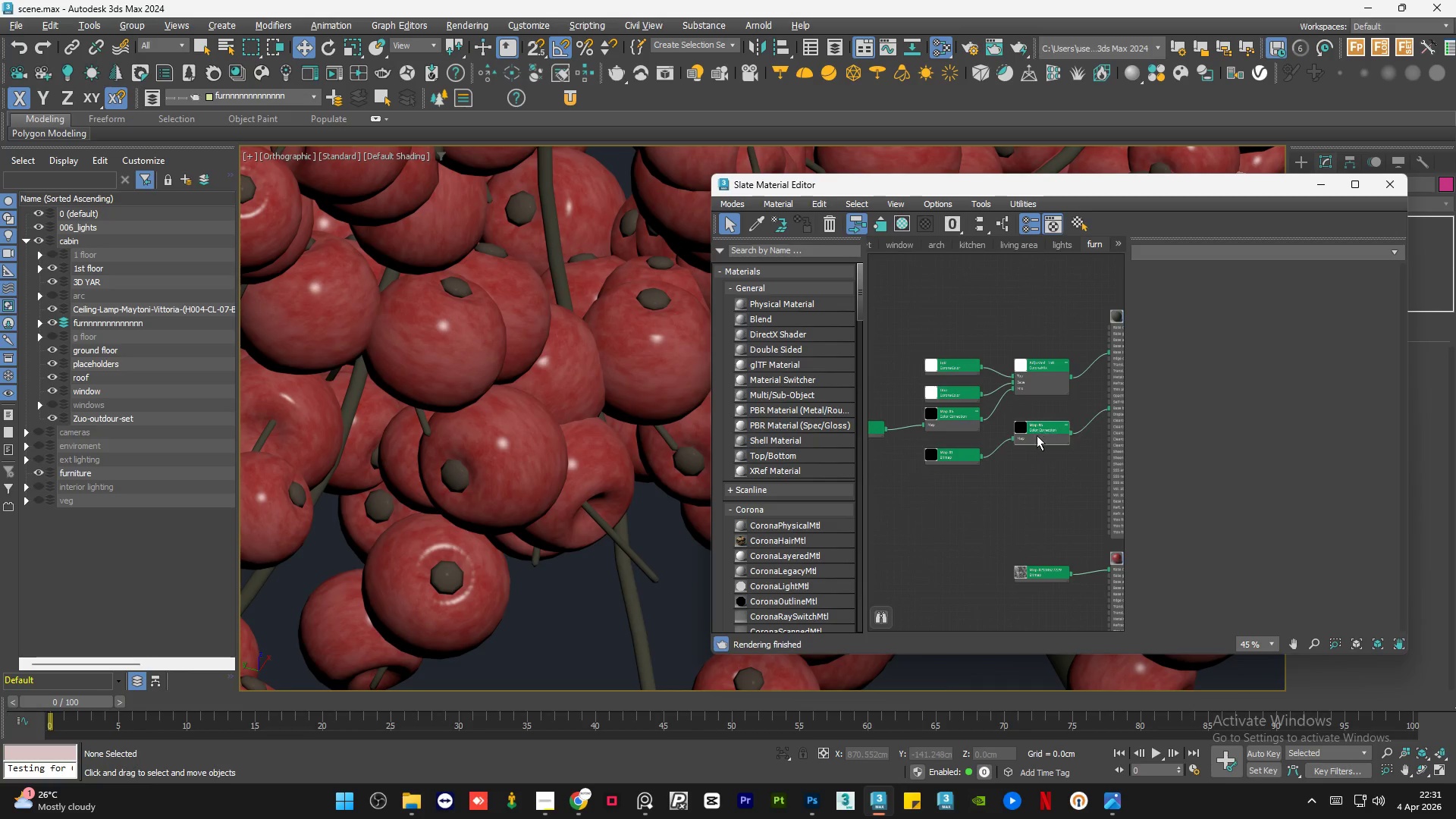 
key(Delete)
 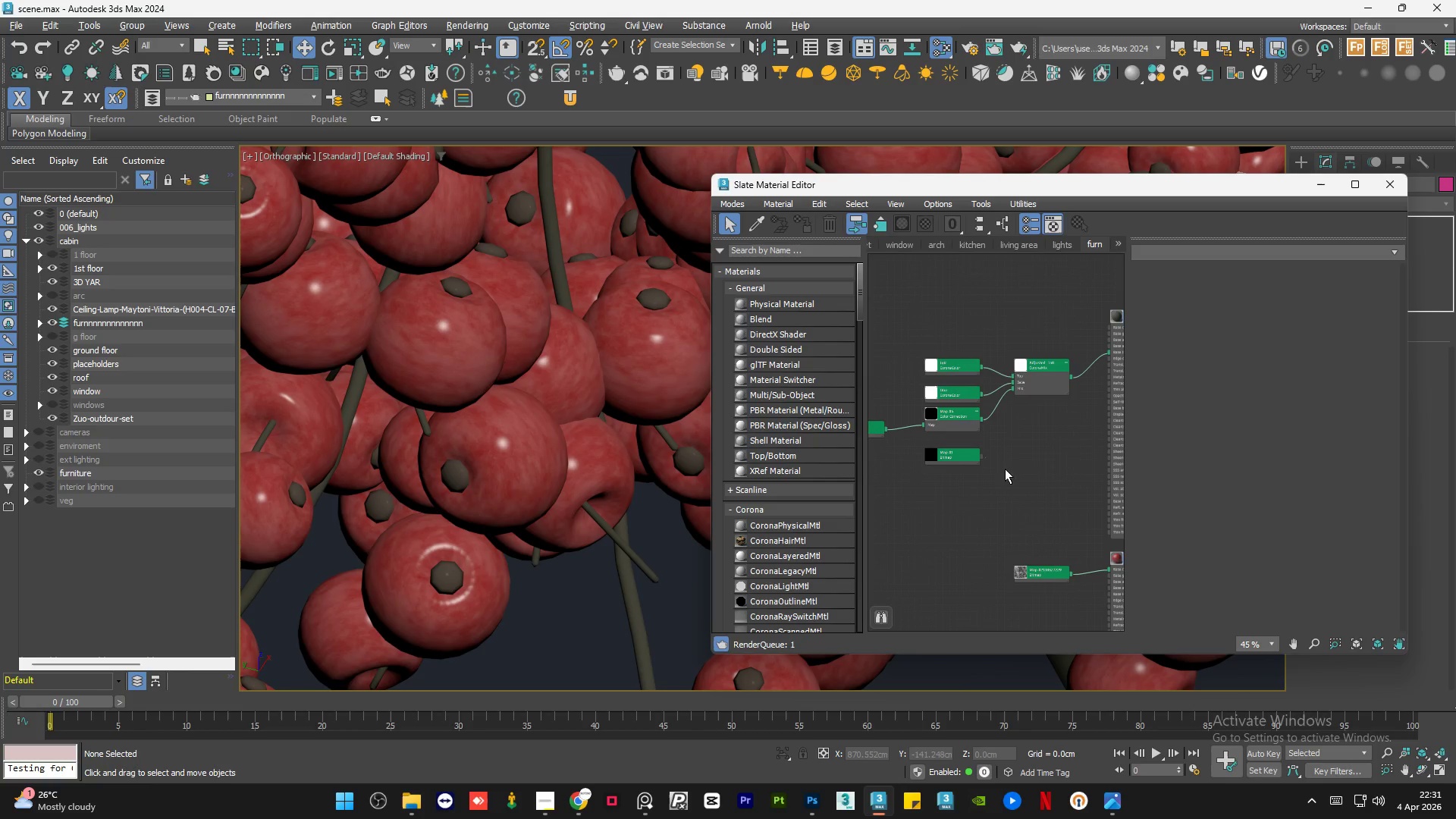 
left_click_drag(start_coordinate=[1000, 466], to_coordinate=[956, 451])
 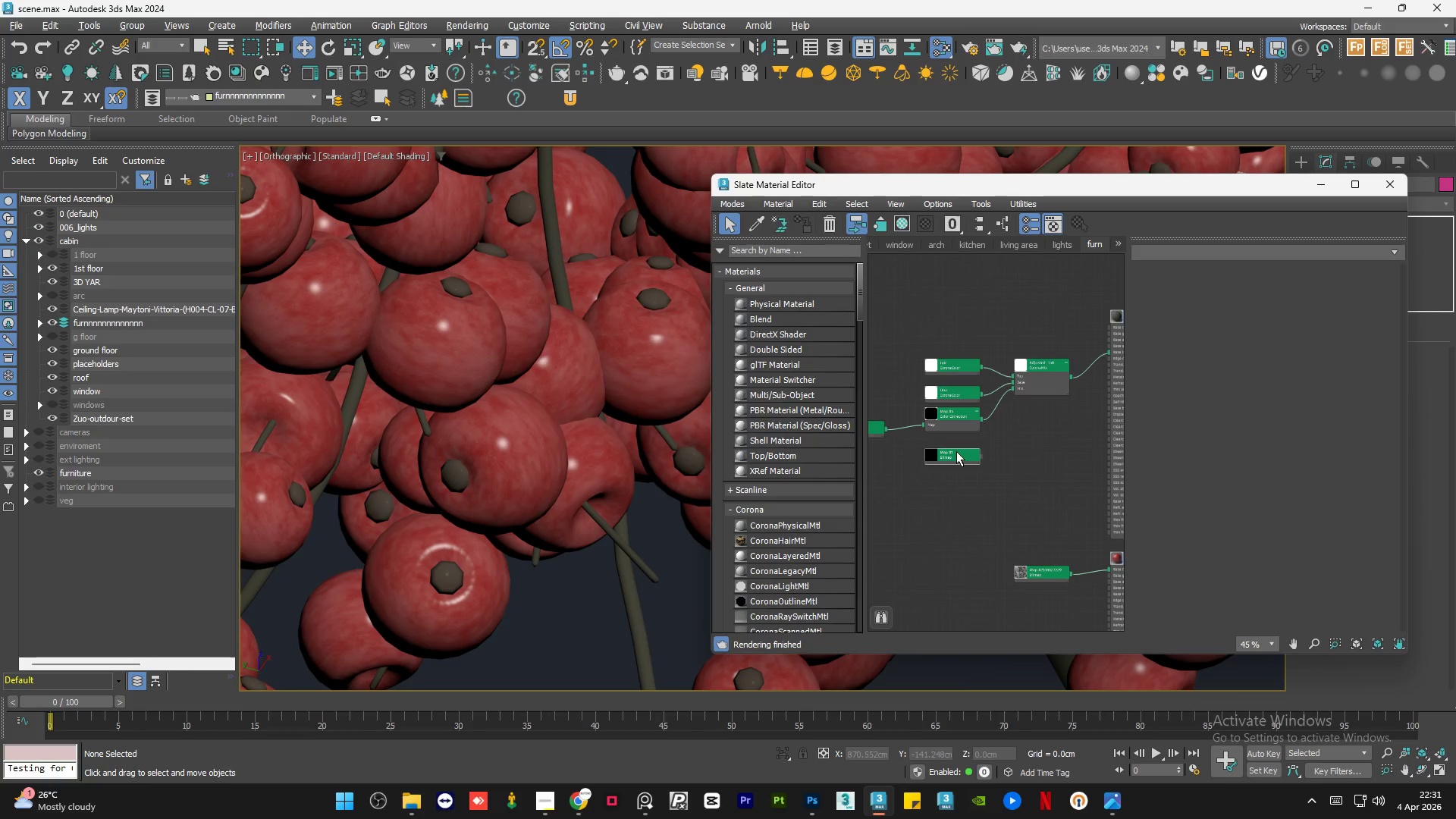 
key(Delete)
 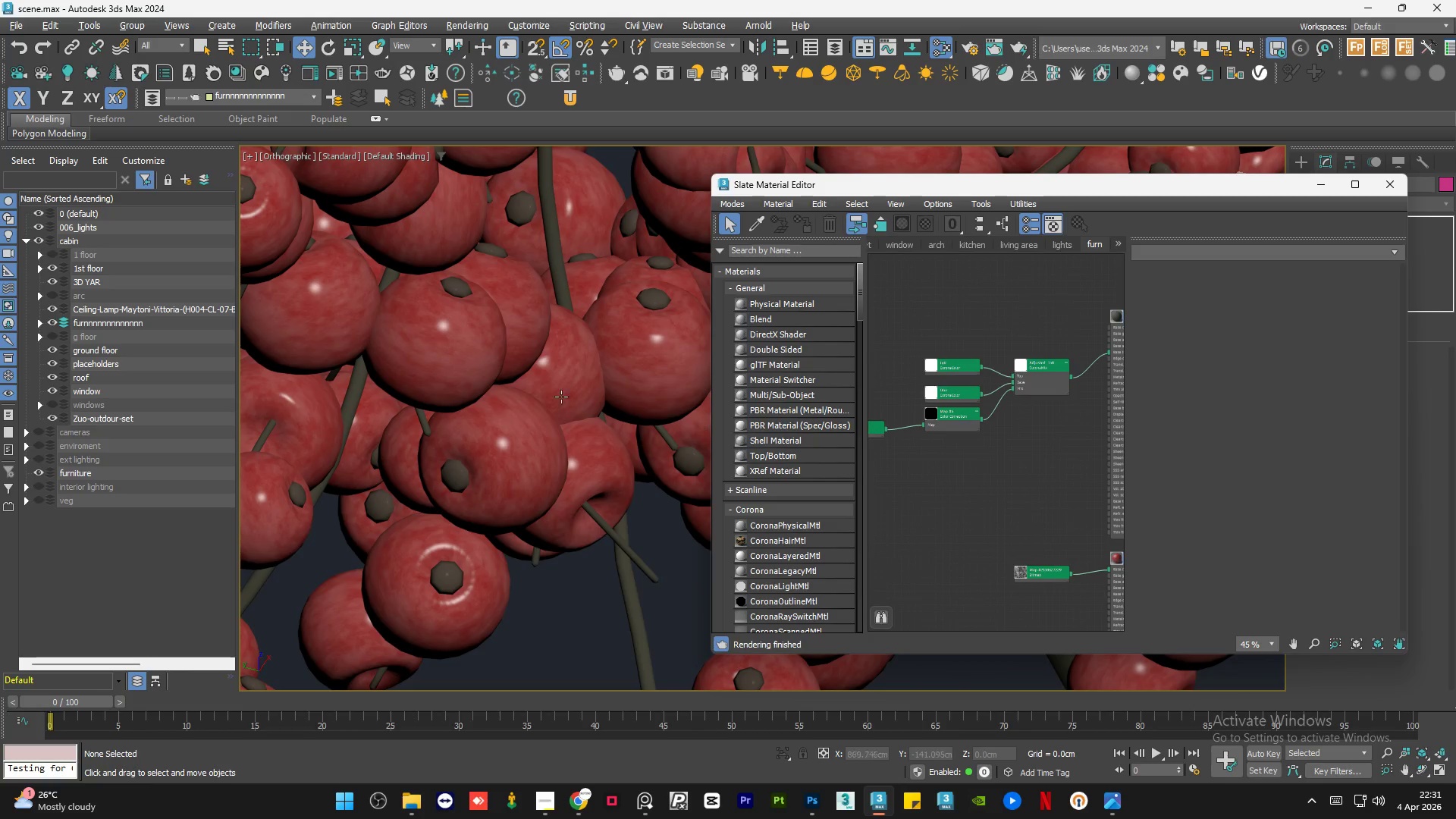 
scroll: coordinate [492, 355], scroll_direction: down, amount: 7.0
 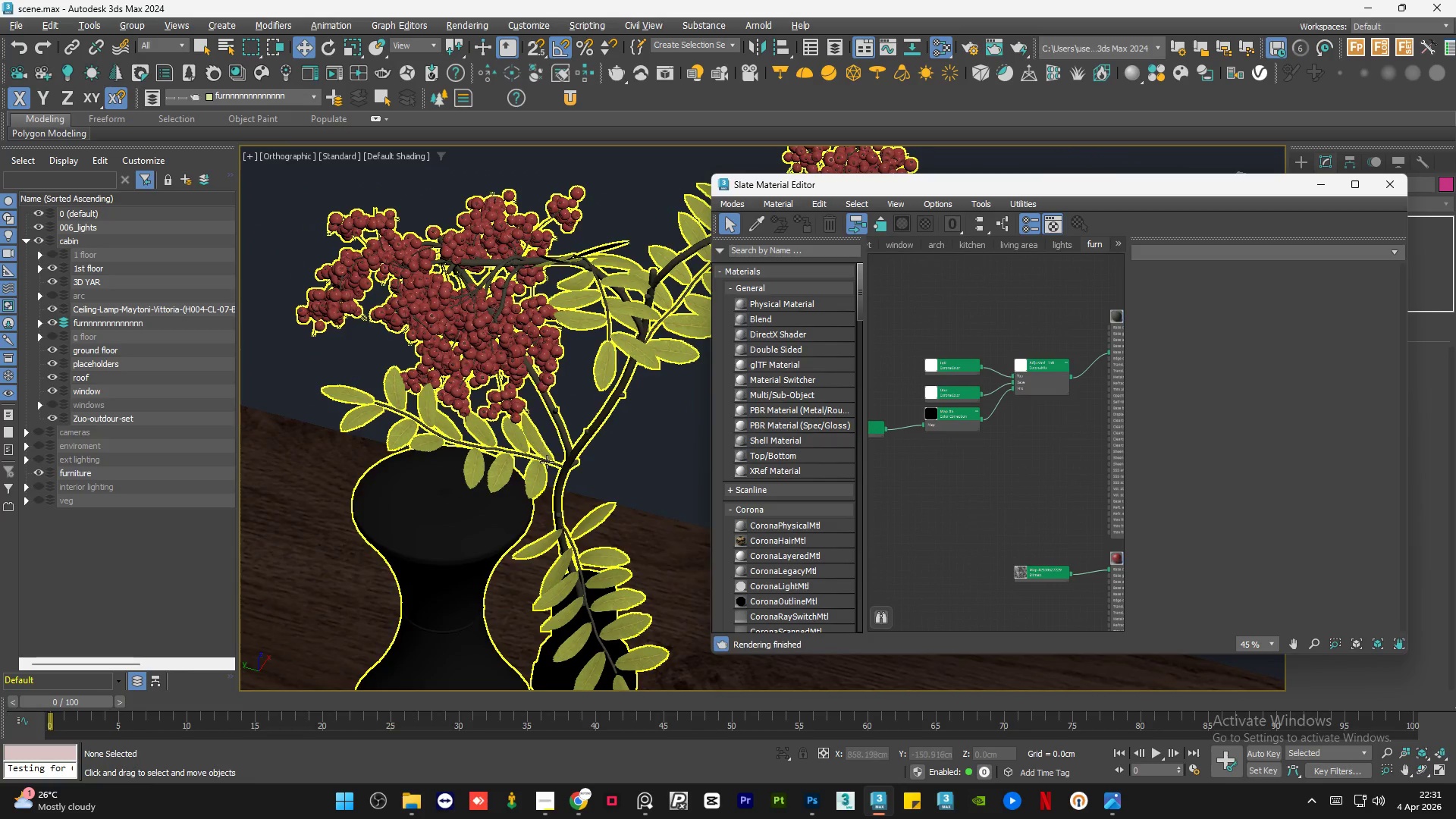 
scroll: coordinate [578, 446], scroll_direction: up, amount: 4.0
 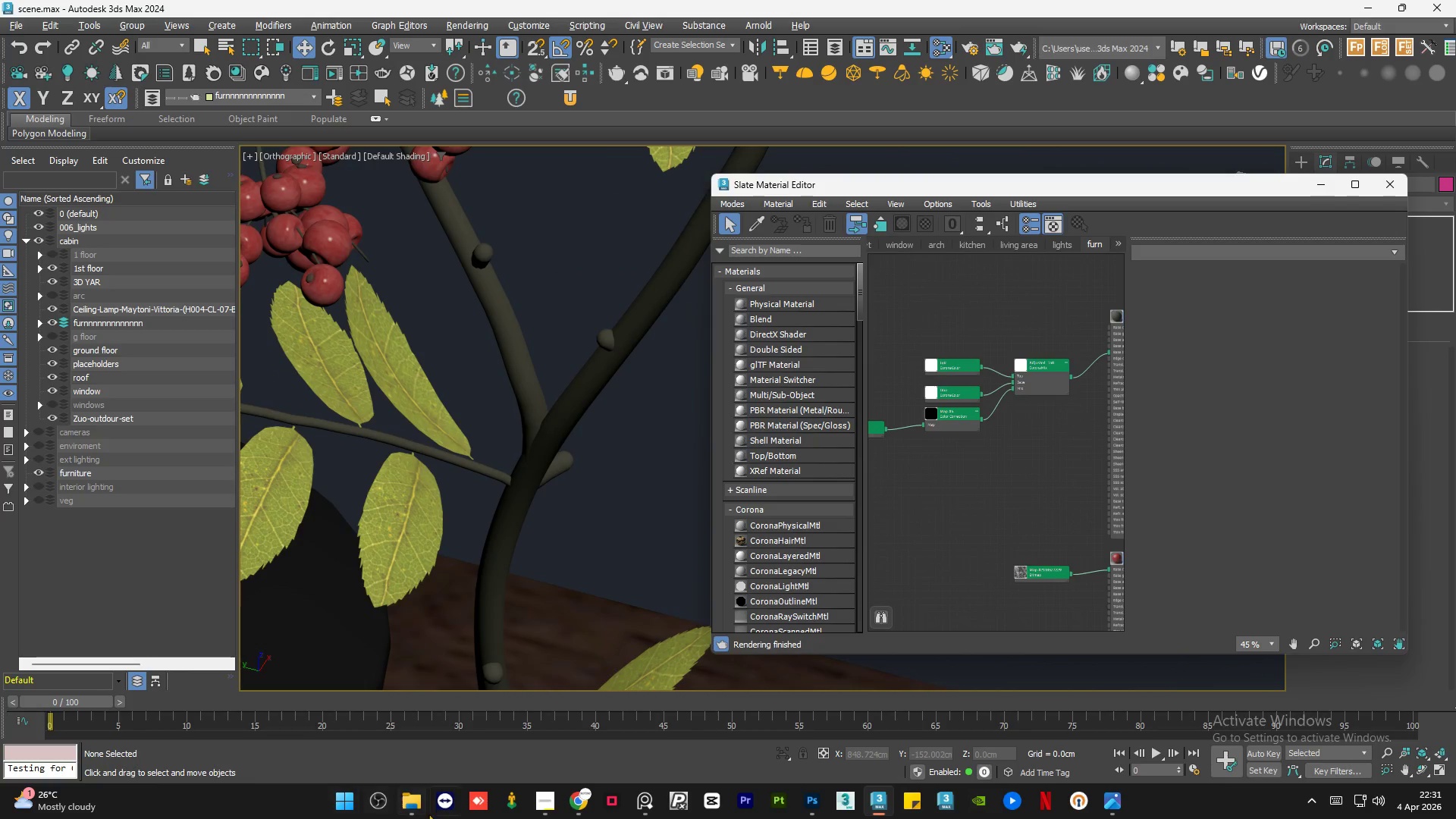 
left_click([421, 804])
 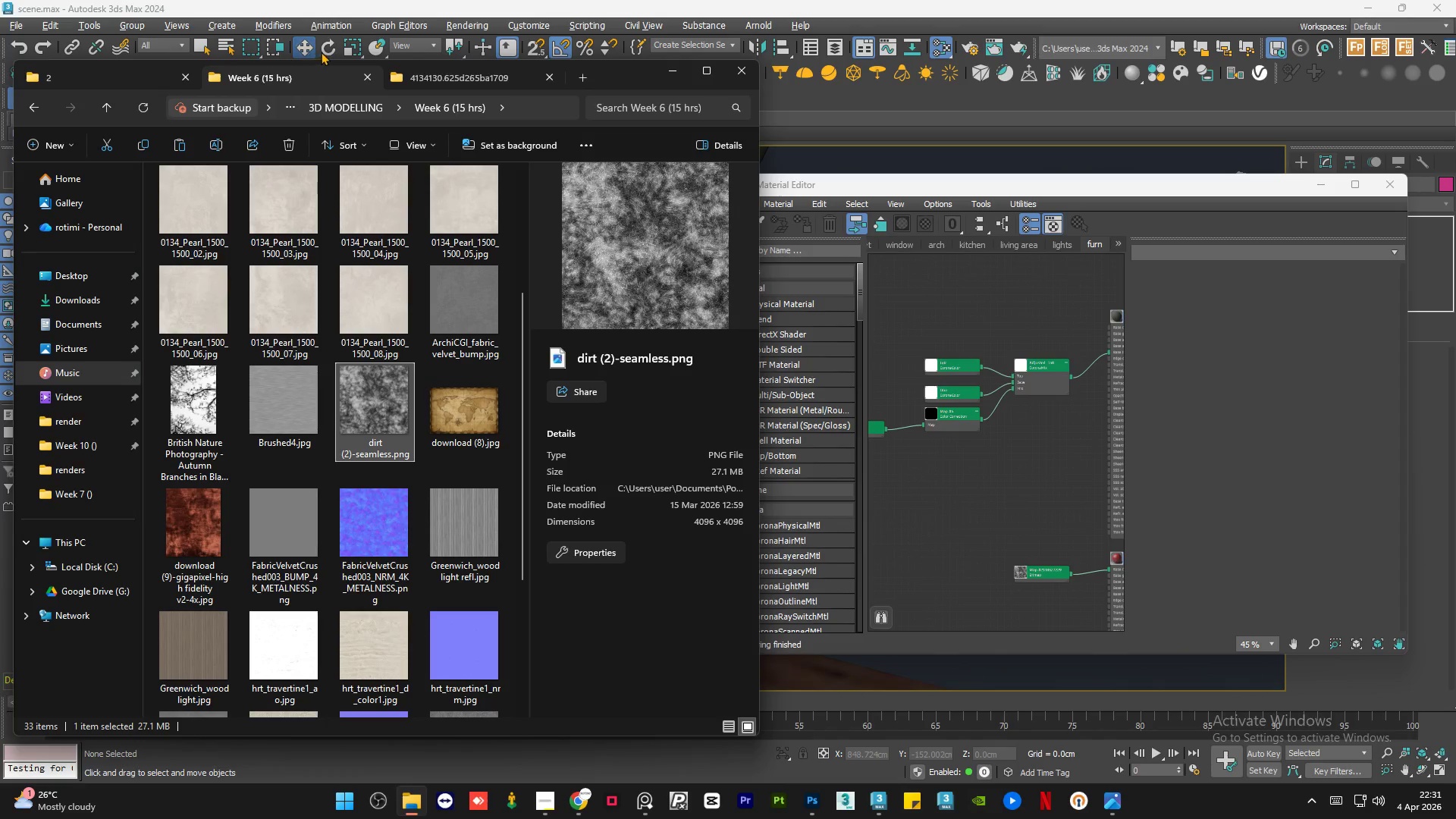 
left_click([457, 75])
 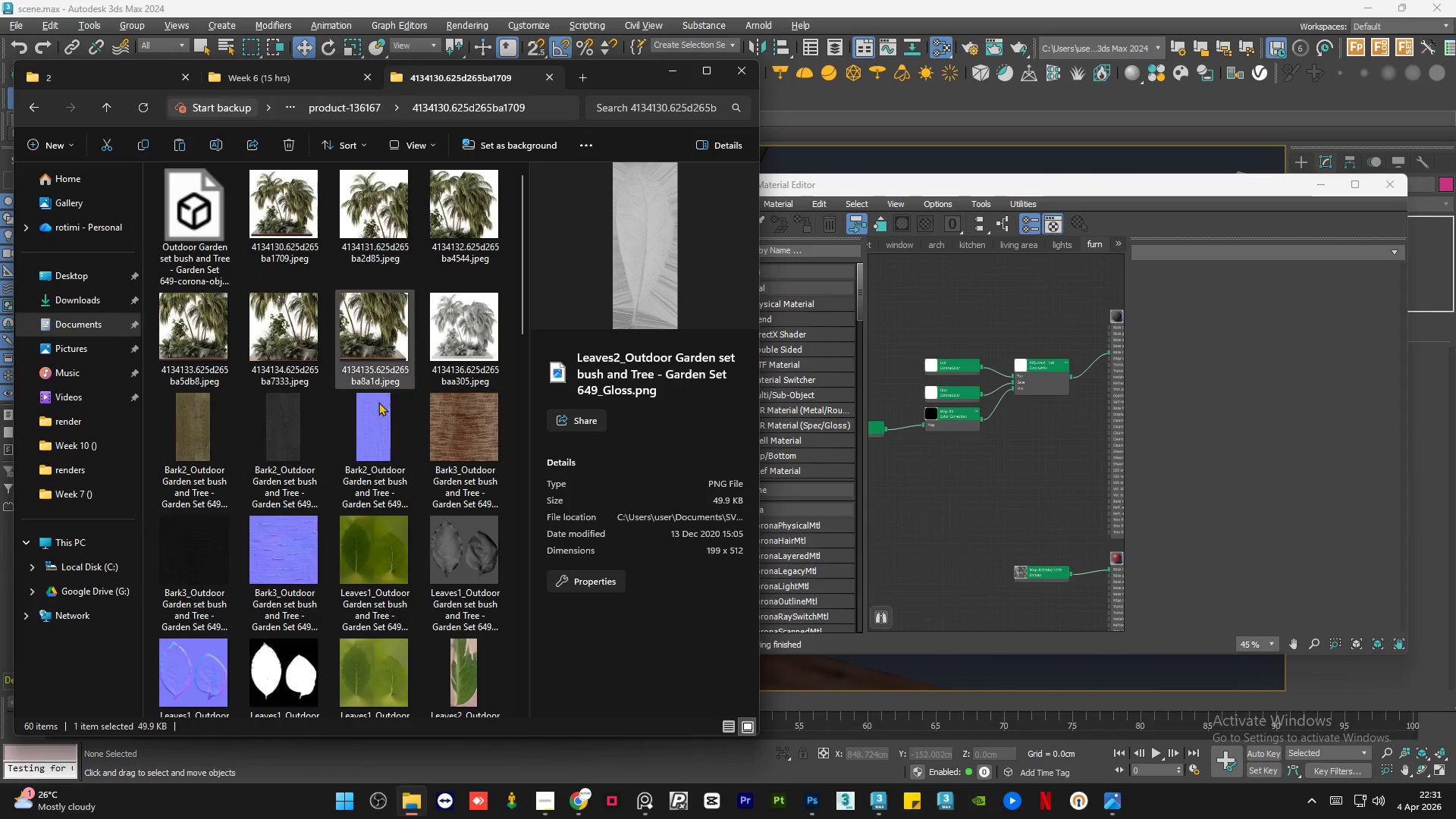 
scroll: coordinate [371, 460], scroll_direction: down, amount: 2.0
 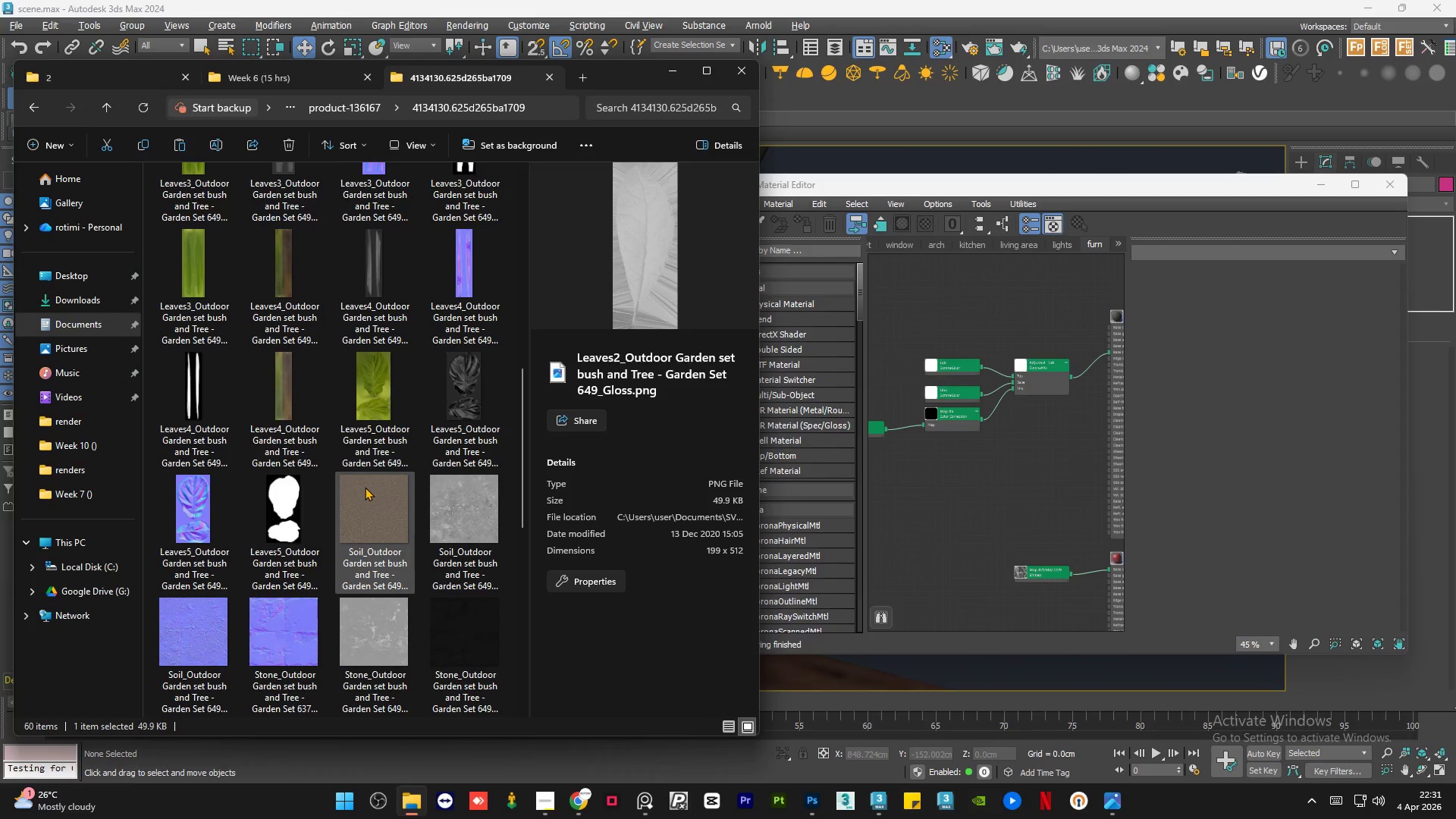 
scroll: coordinate [365, 487], scroll_direction: up, amount: 2.0
 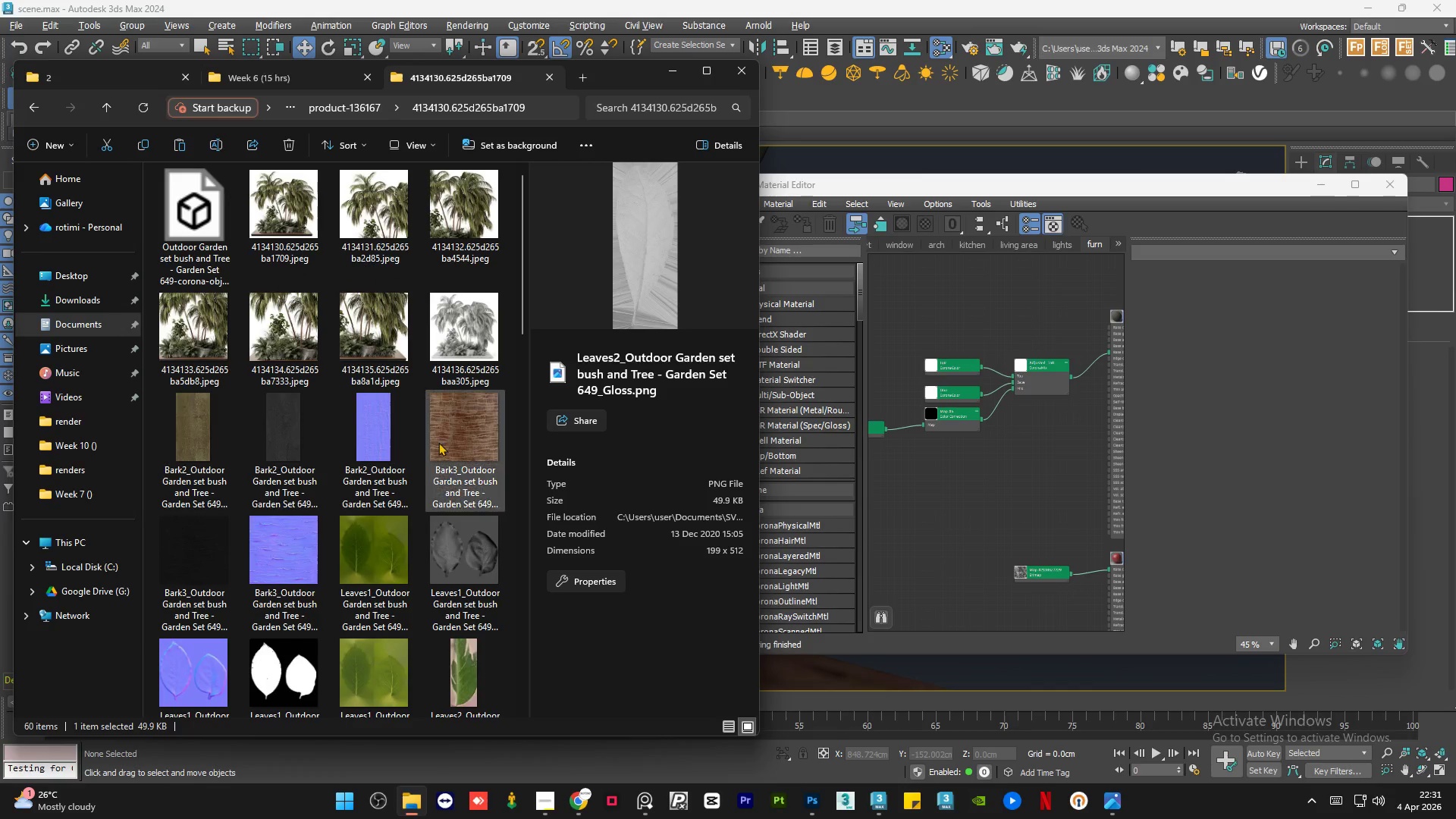 
left_click([441, 438])
 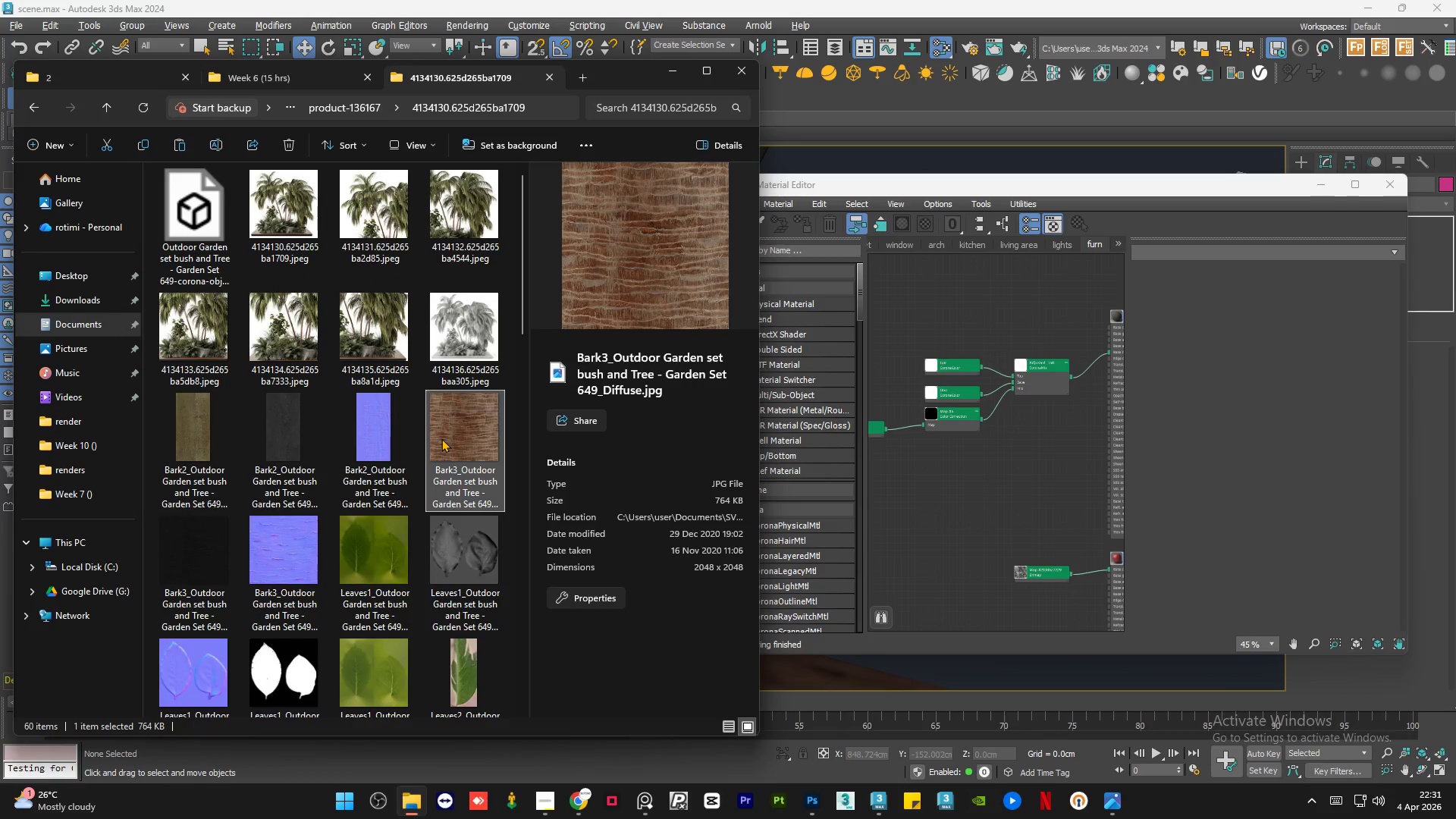 
double_click([441, 438])
 